 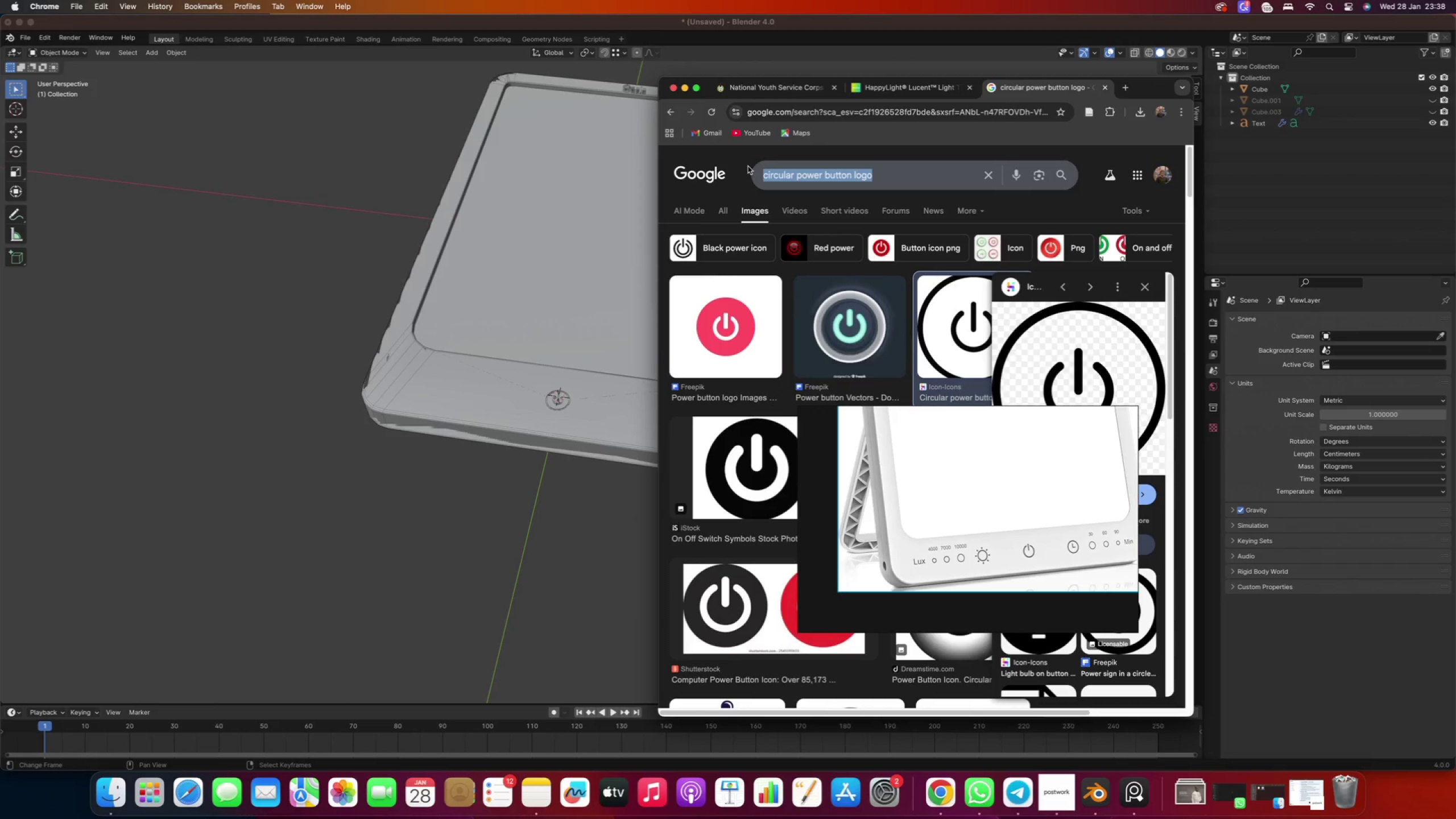 
type(usb-c port)
 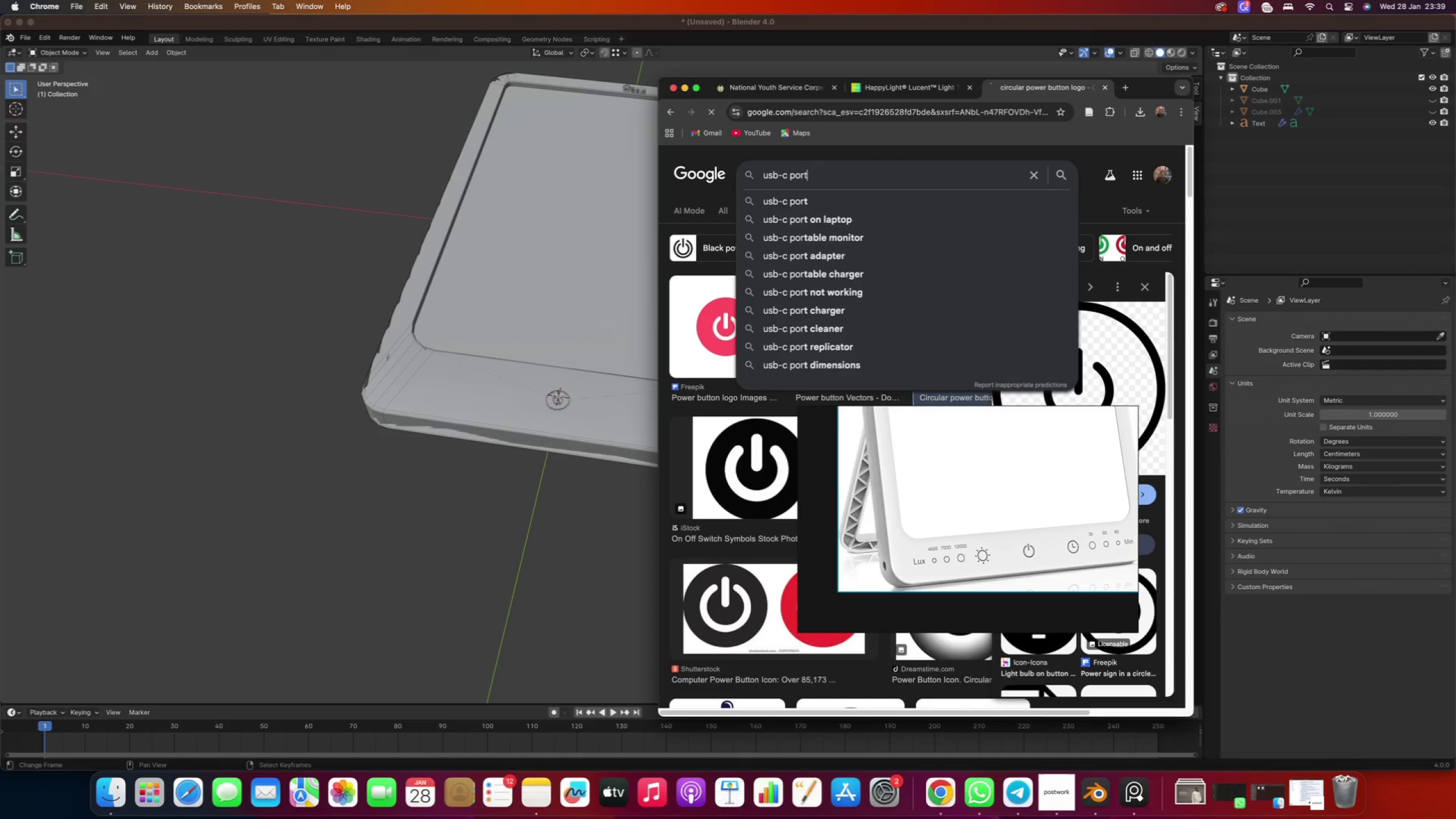 
key(Enter)
 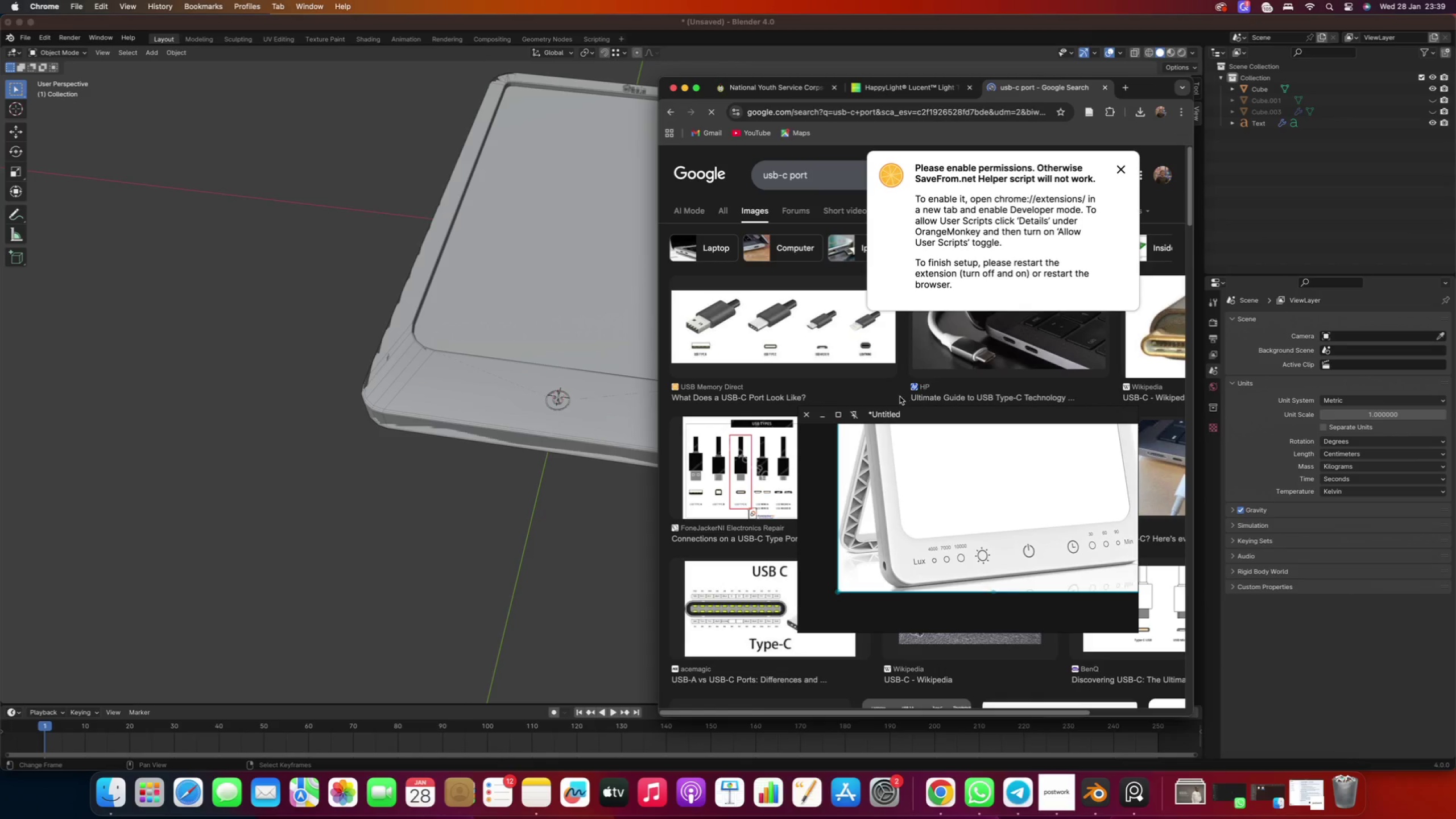 
left_click([843, 417])
 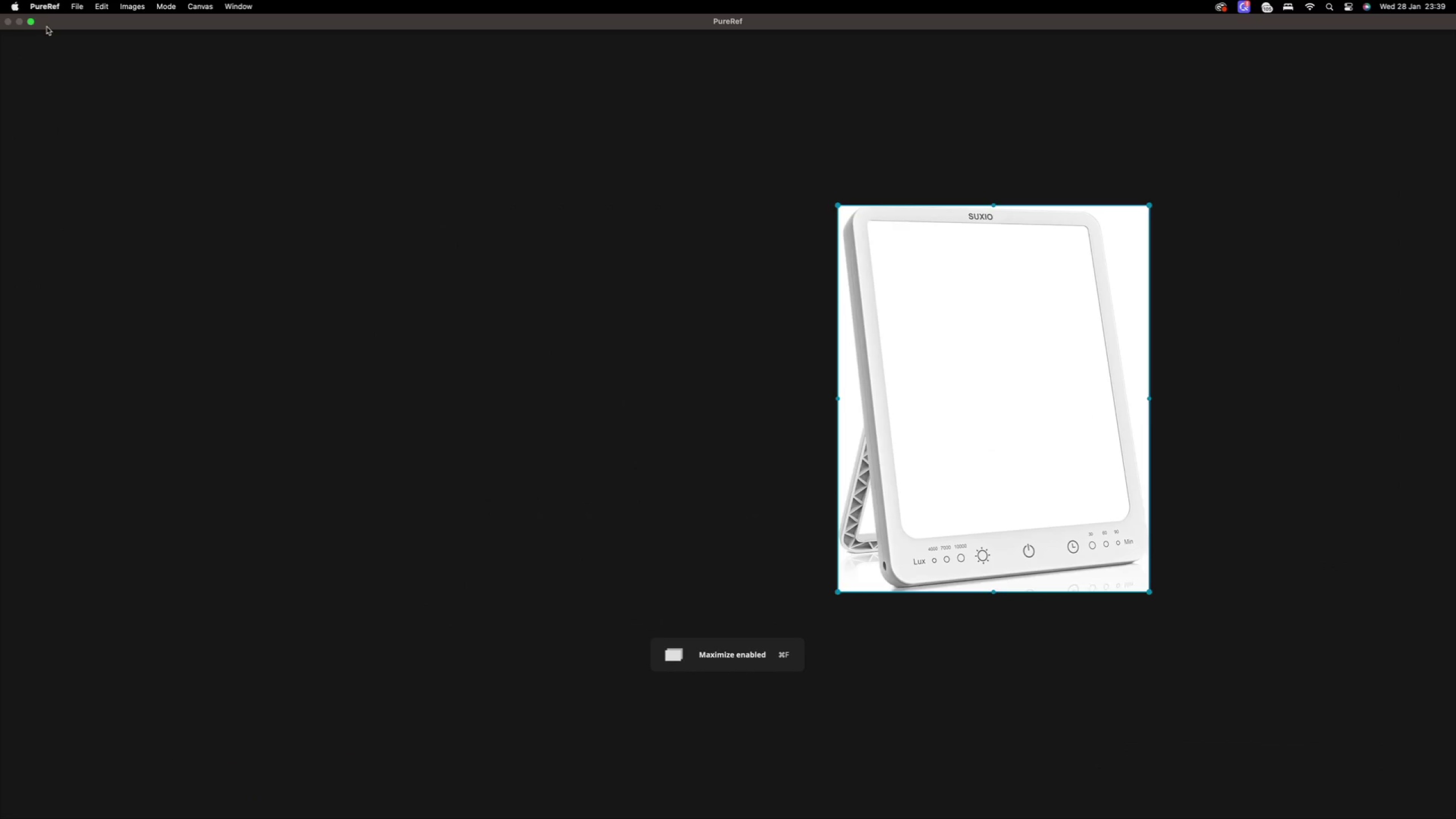 
left_click([31, 25])
 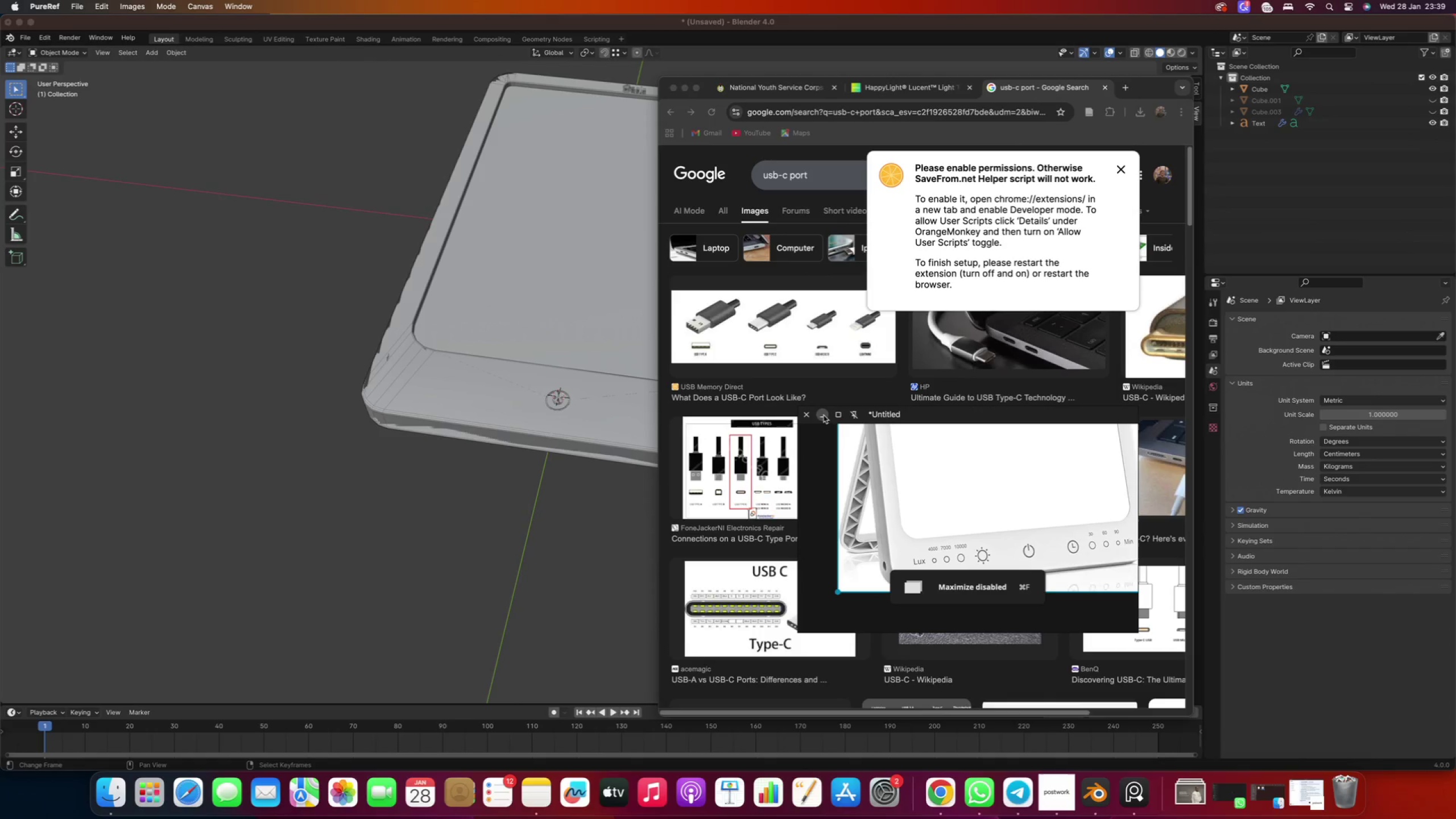 
left_click([824, 417])
 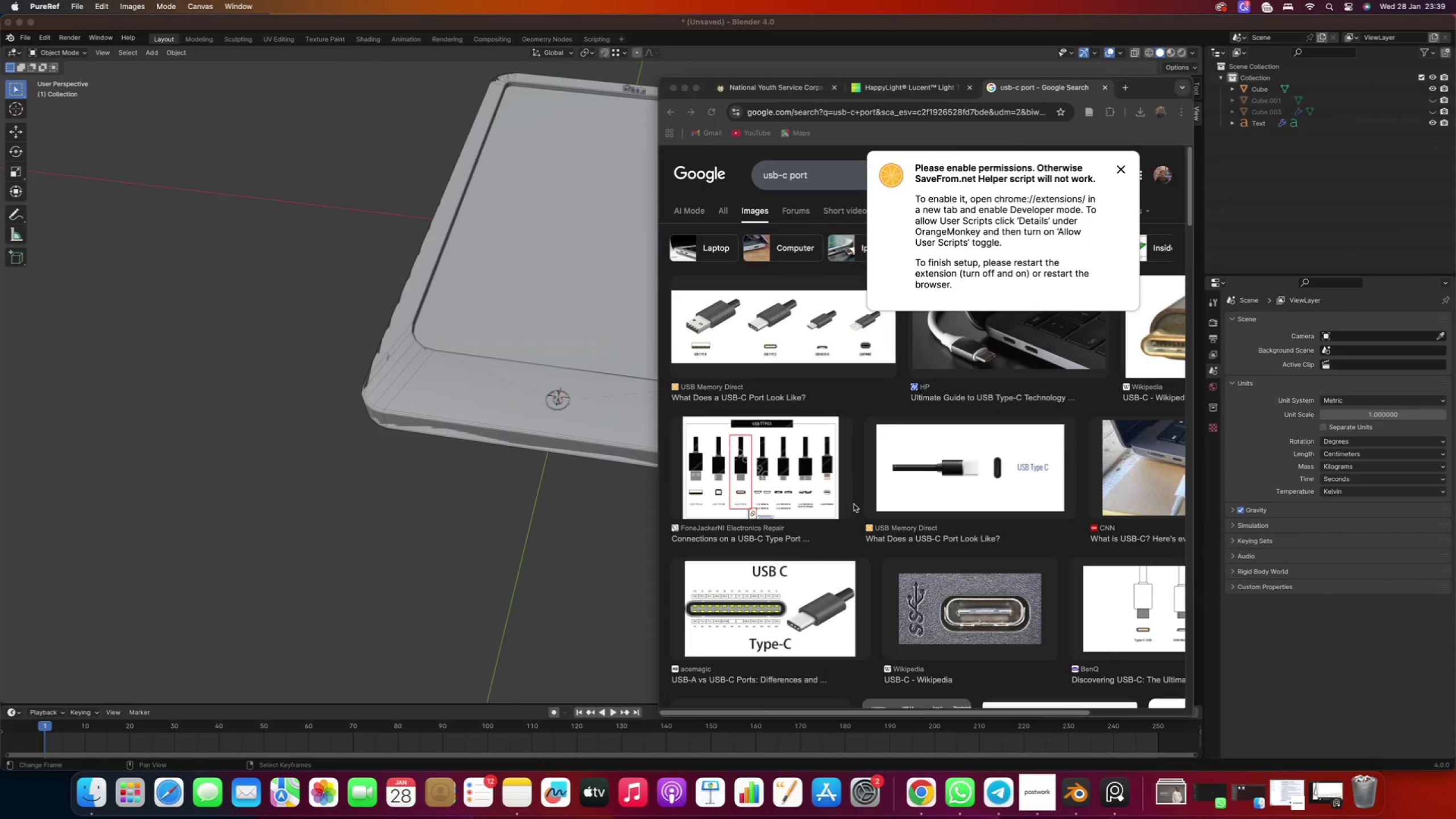 
left_click([938, 477])
 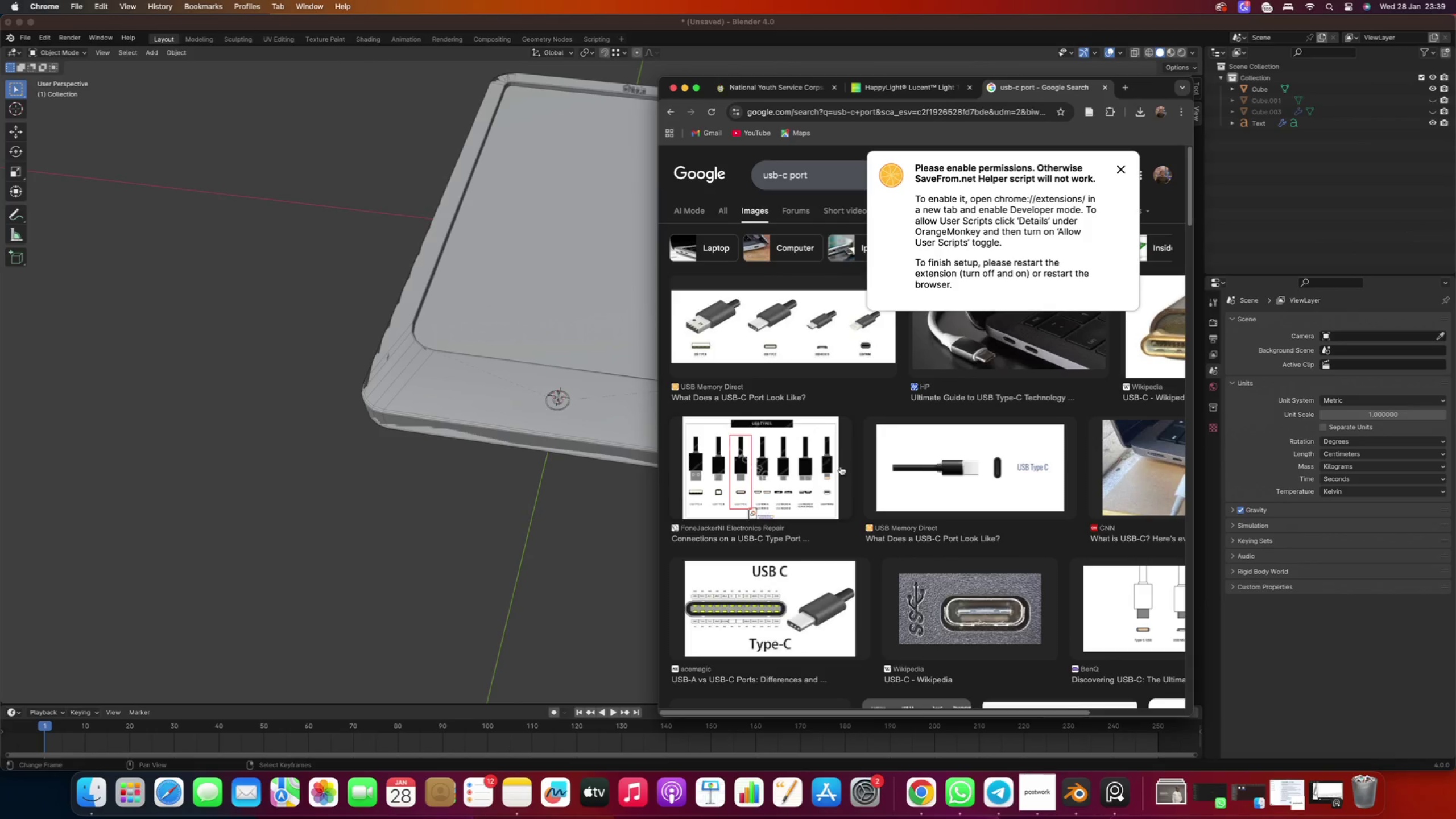 
left_click([939, 467])
 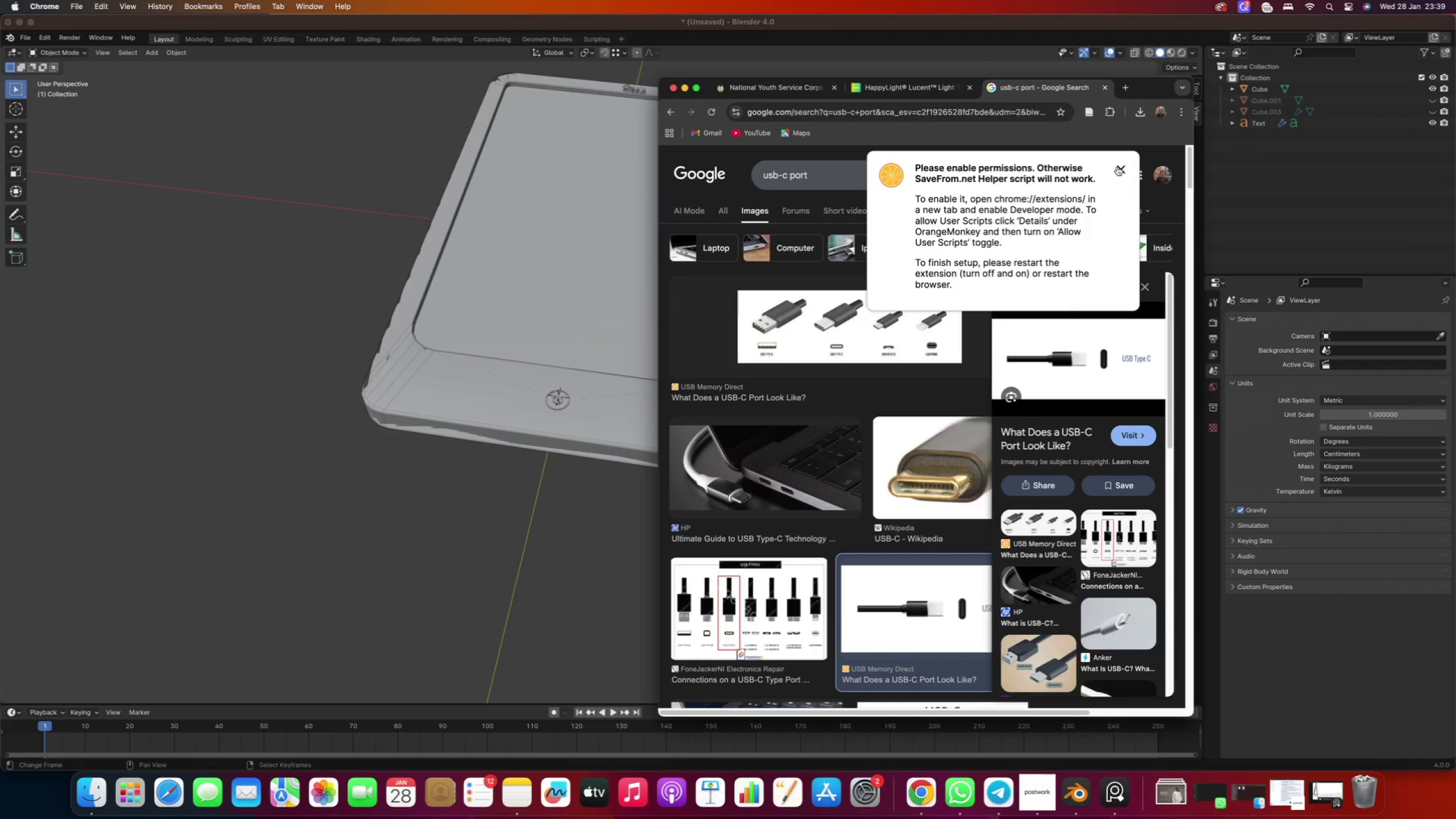 
left_click([1120, 168])
 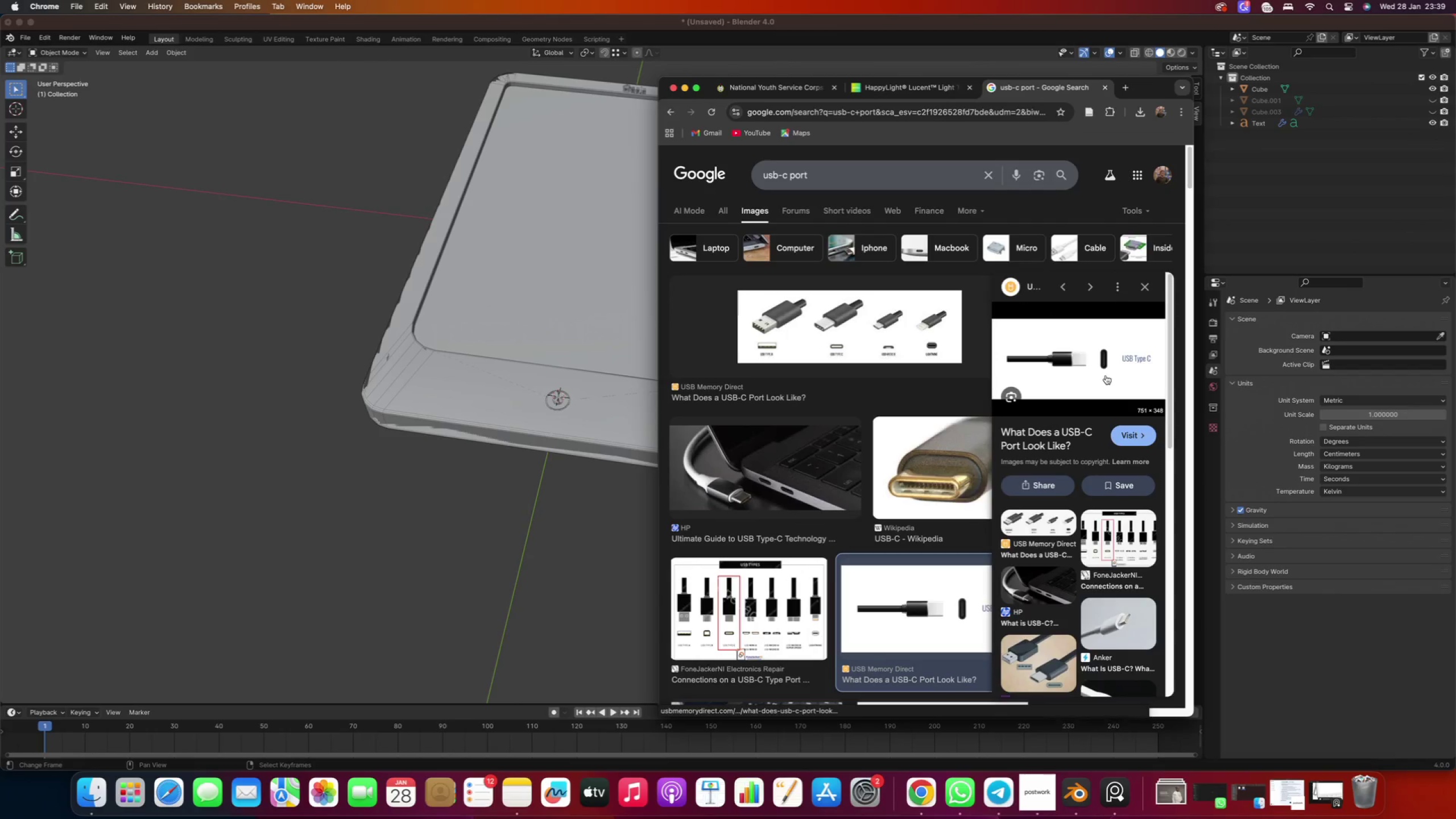 
right_click([1106, 375])
 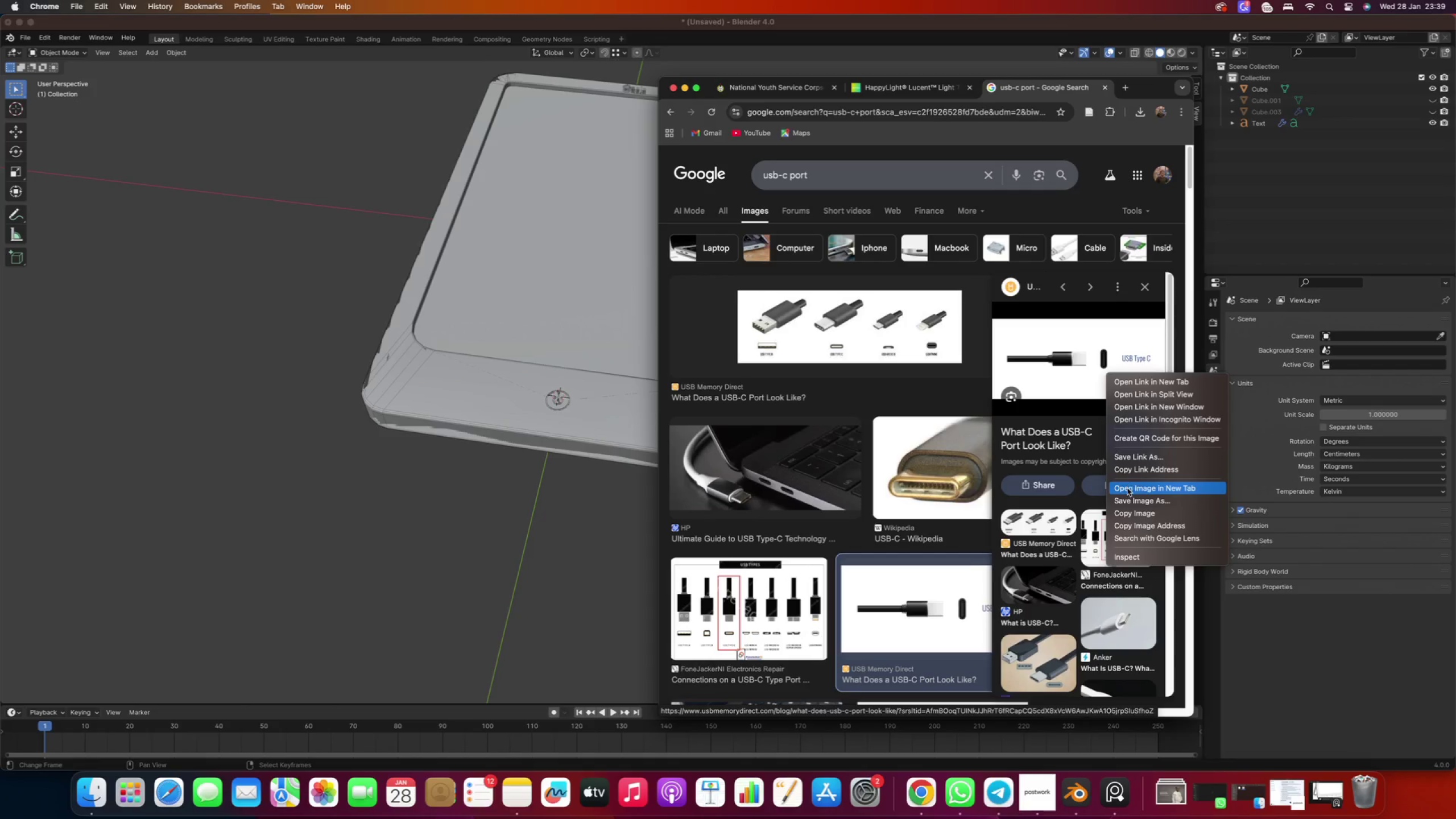 
left_click([1131, 499])
 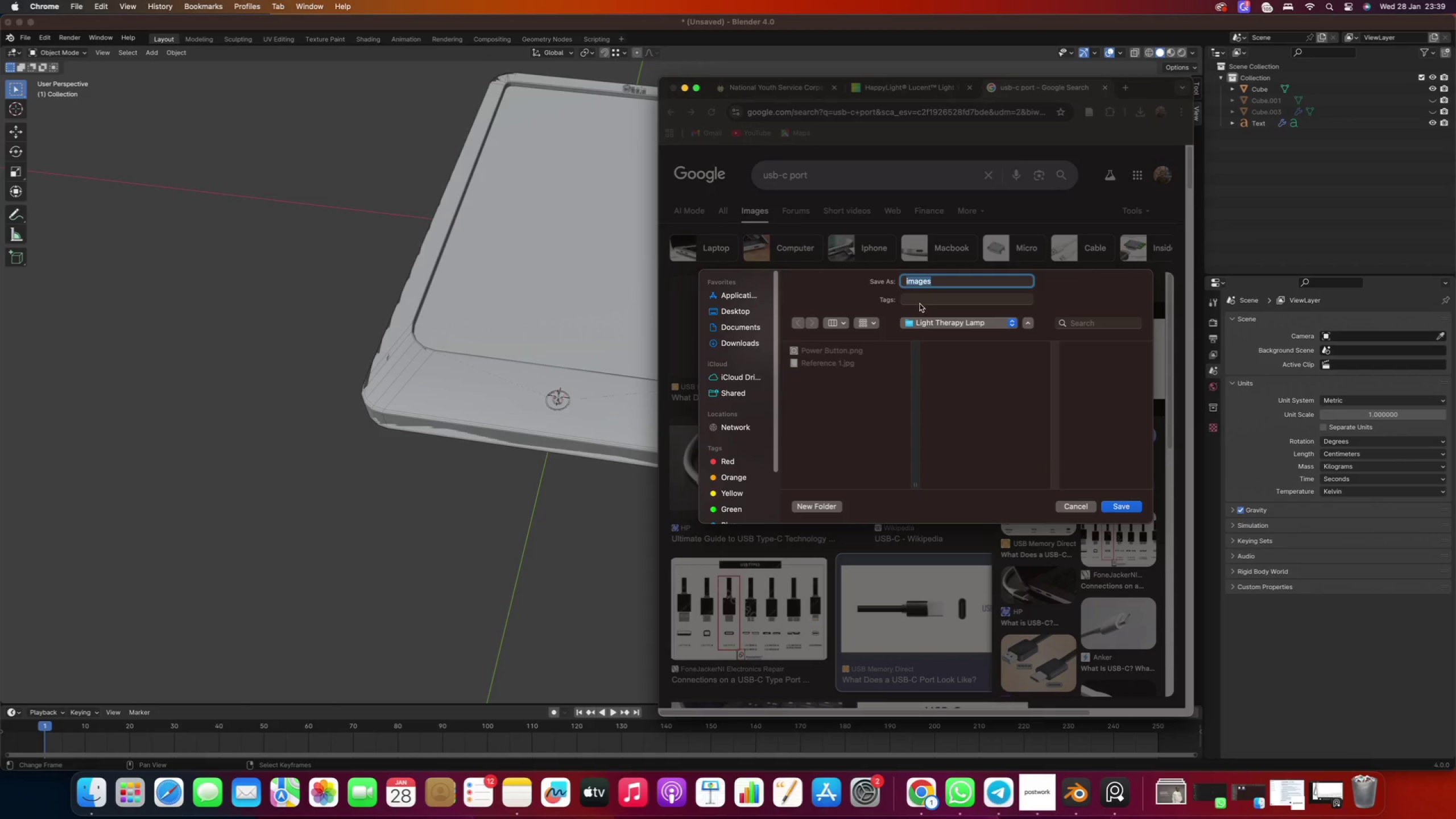 
type(Usb-=)
key(Backspace)
type(C image)
 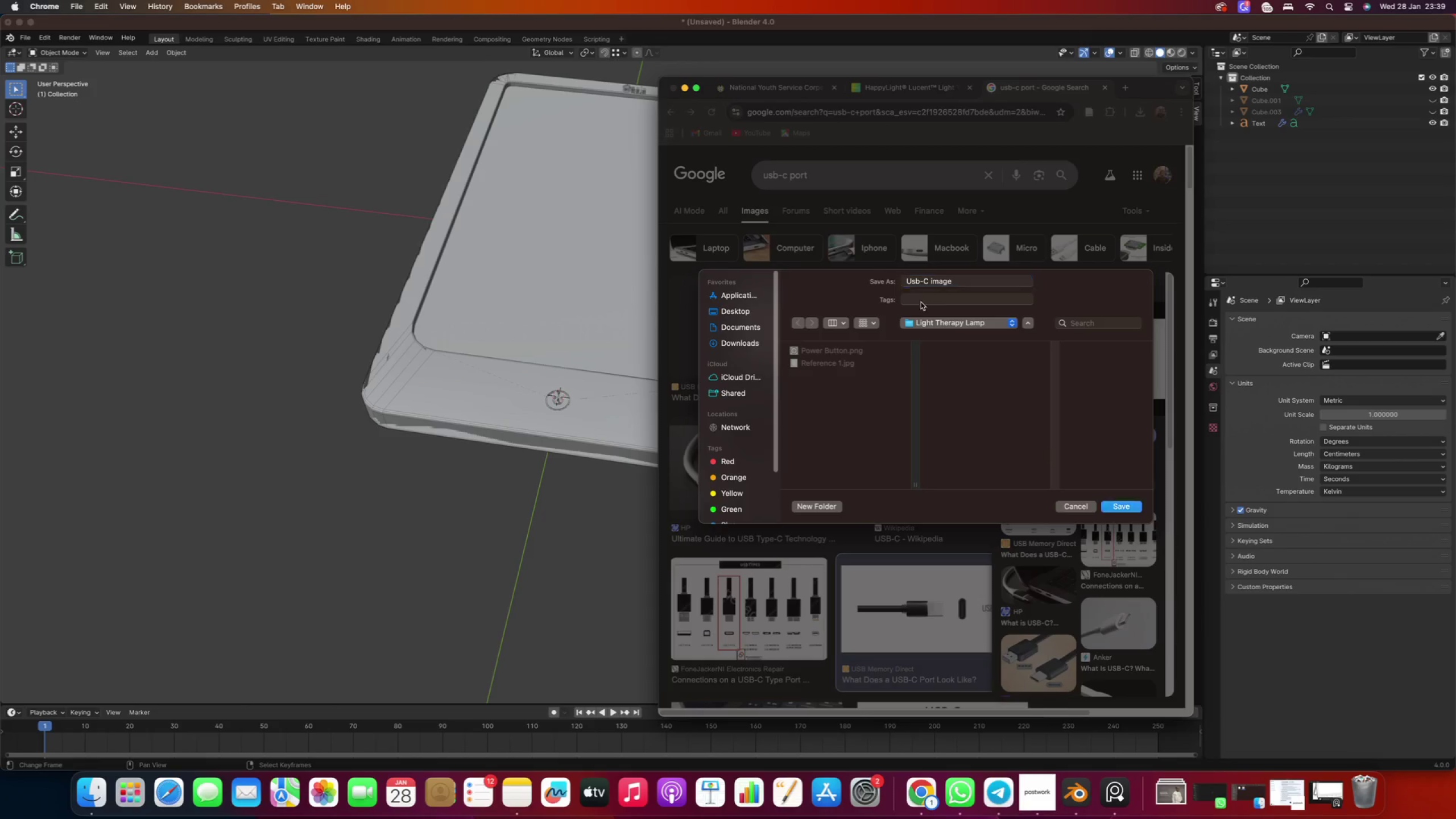 
key(Enter)
 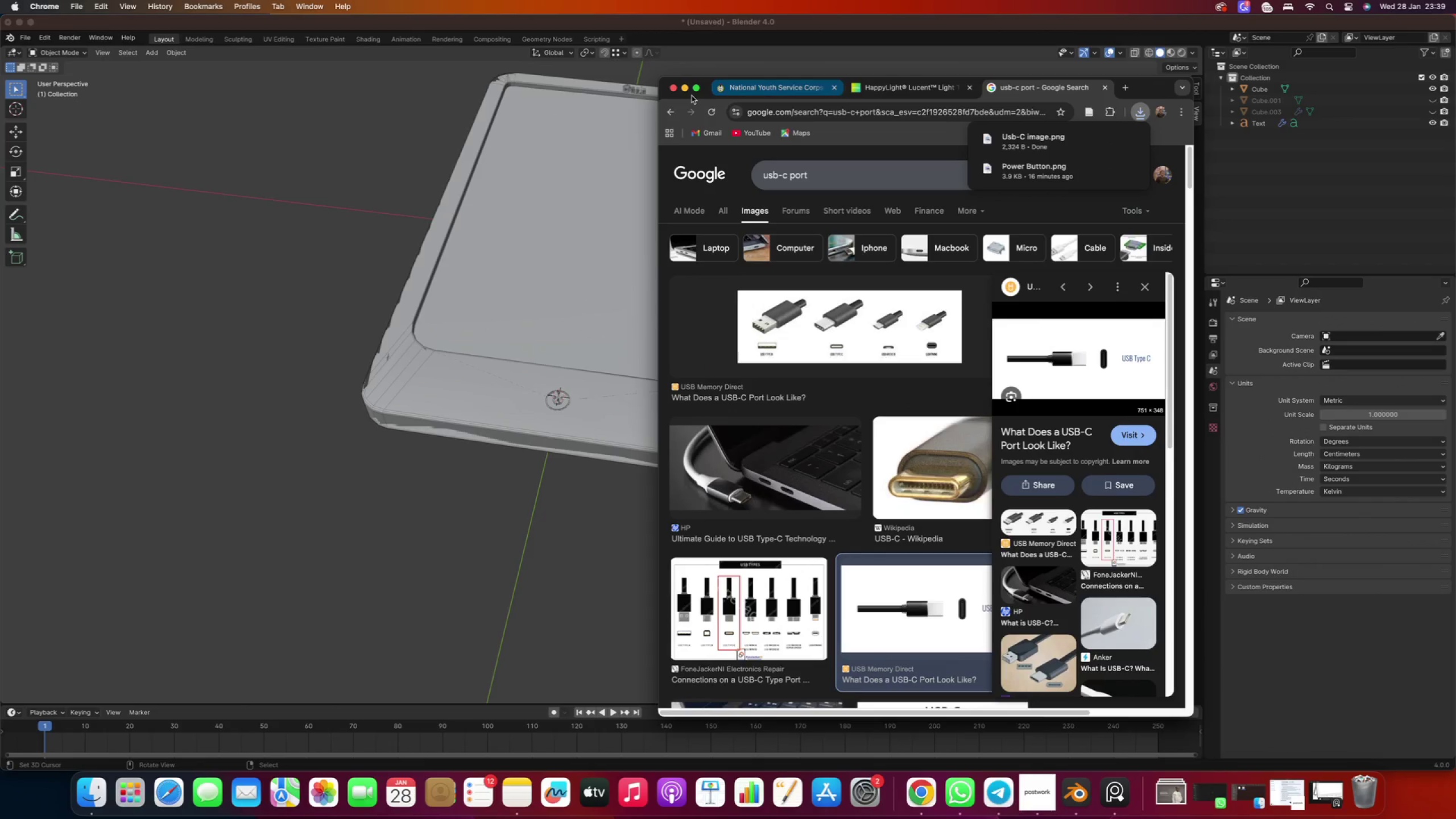 
left_click([686, 92])
 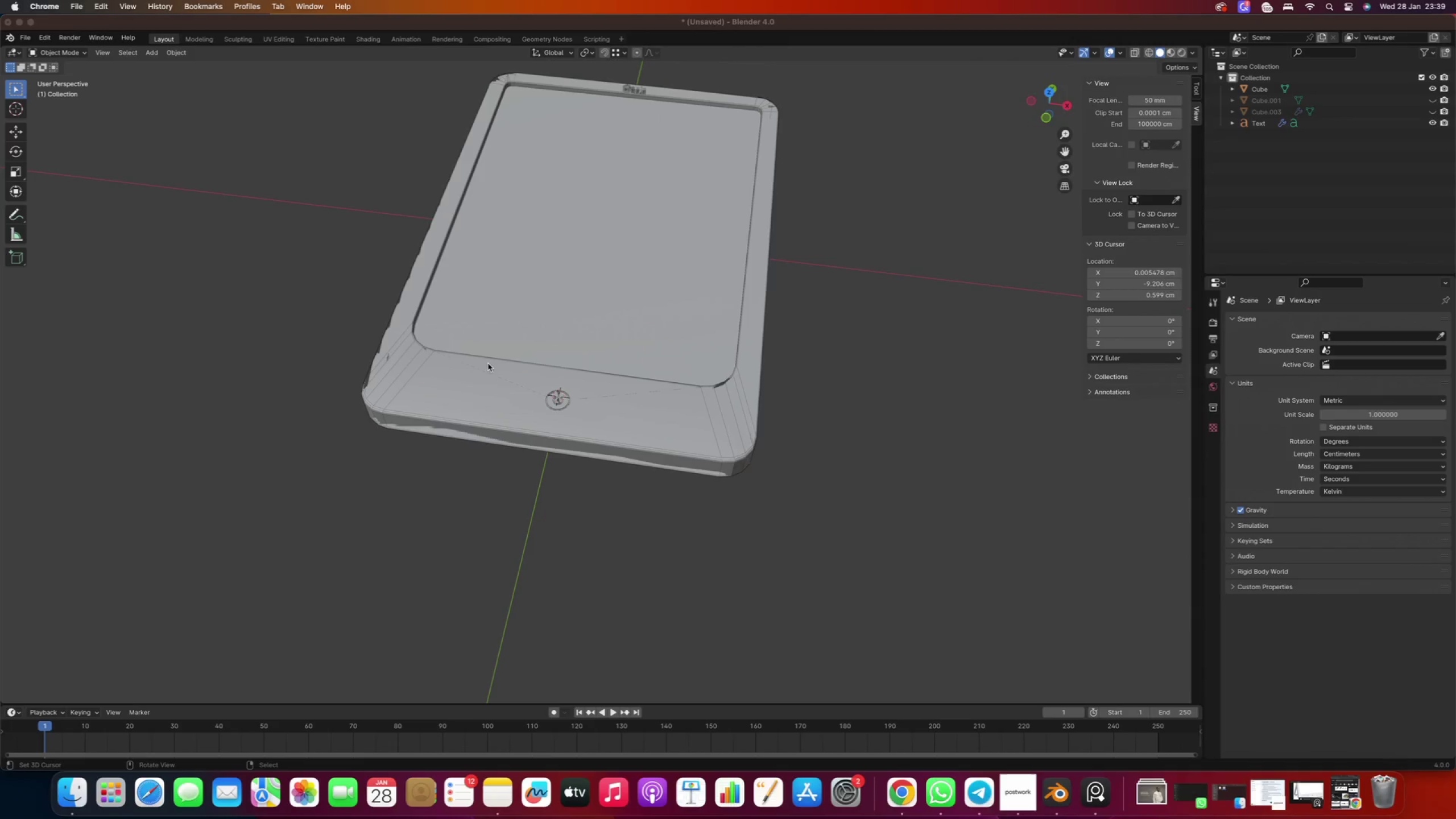 
scroll: coordinate [421, 483], scroll_direction: up, amount: 3.0
 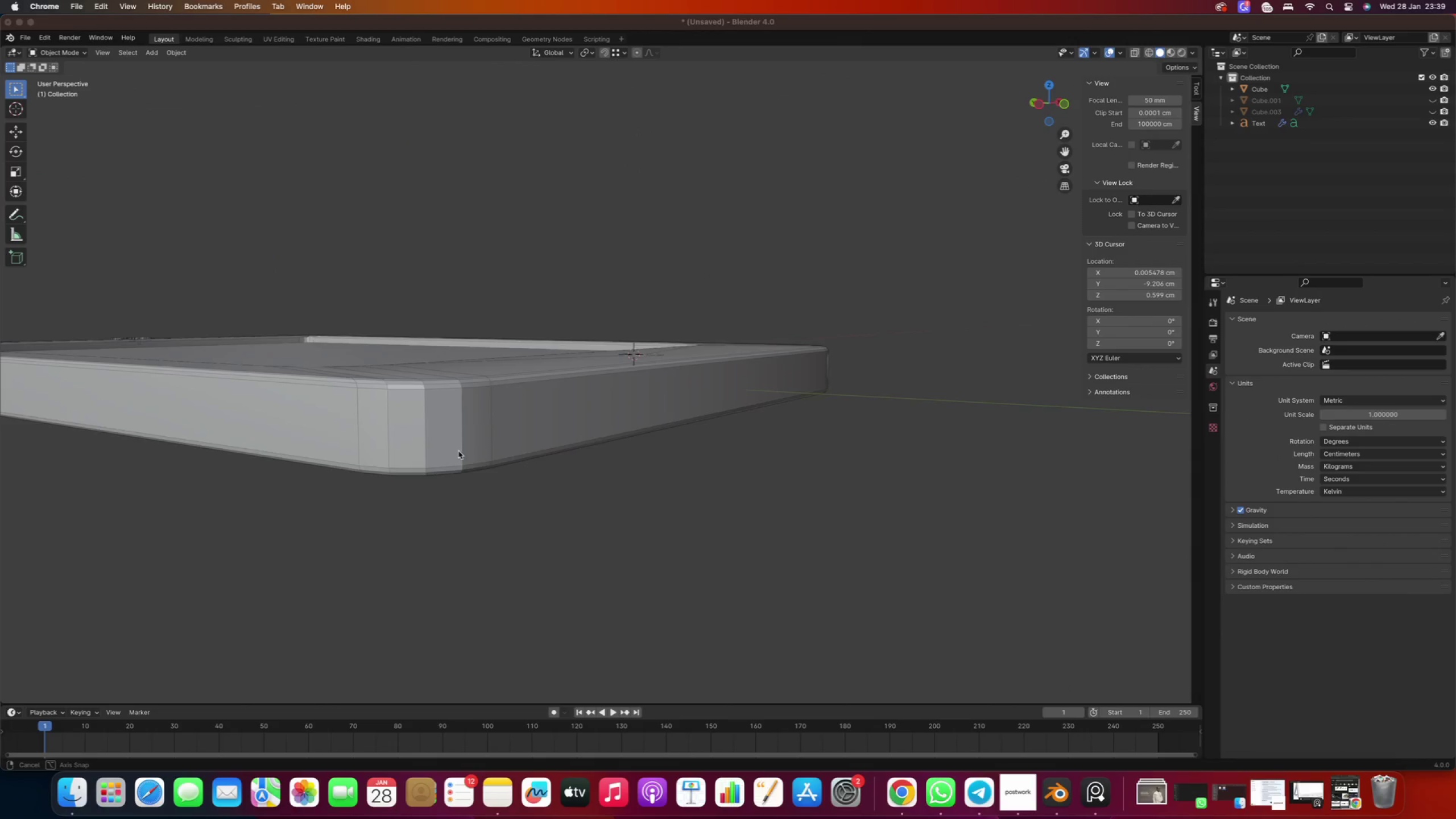 
key(U)
 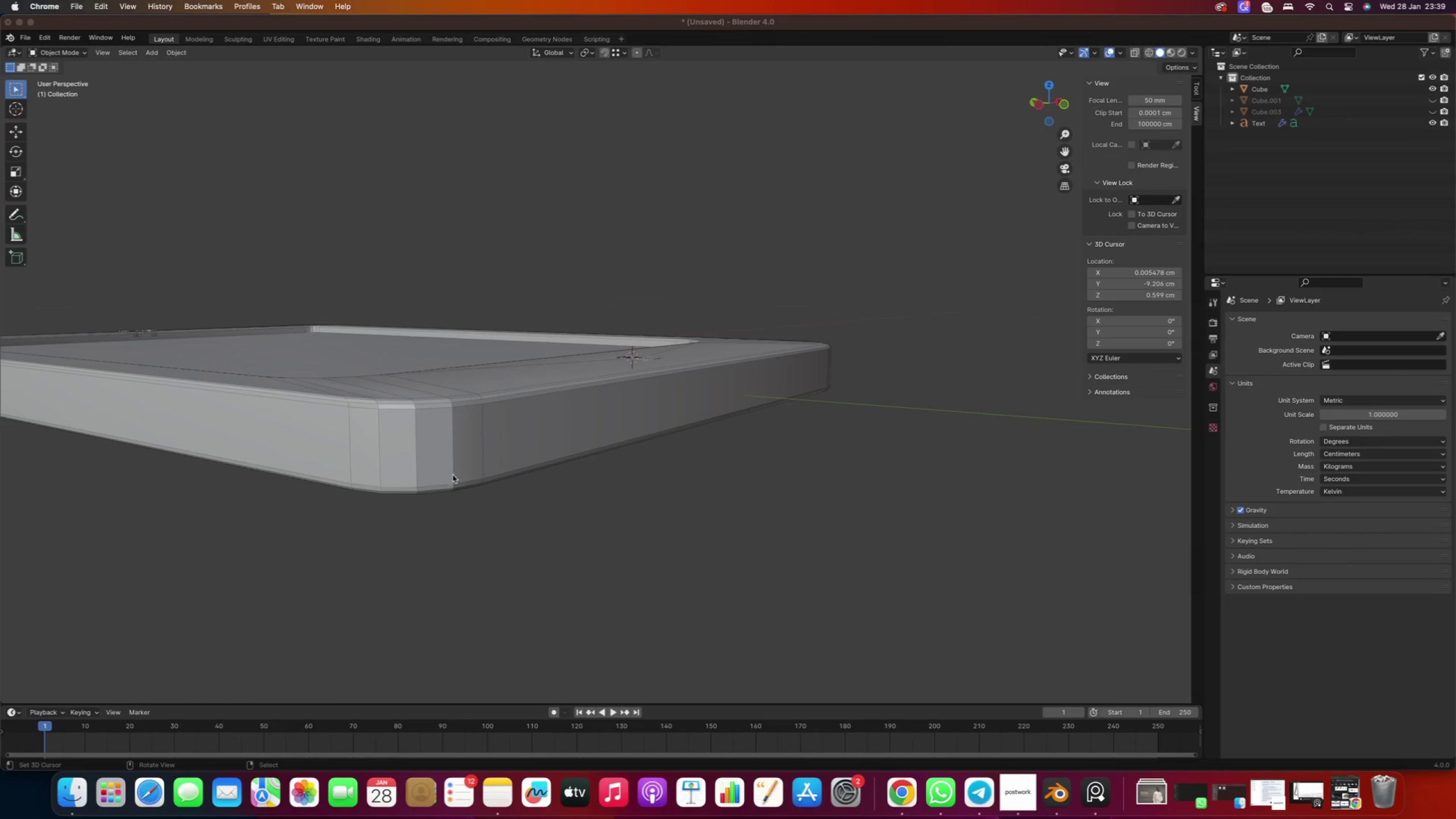 
left_click([487, 537])
 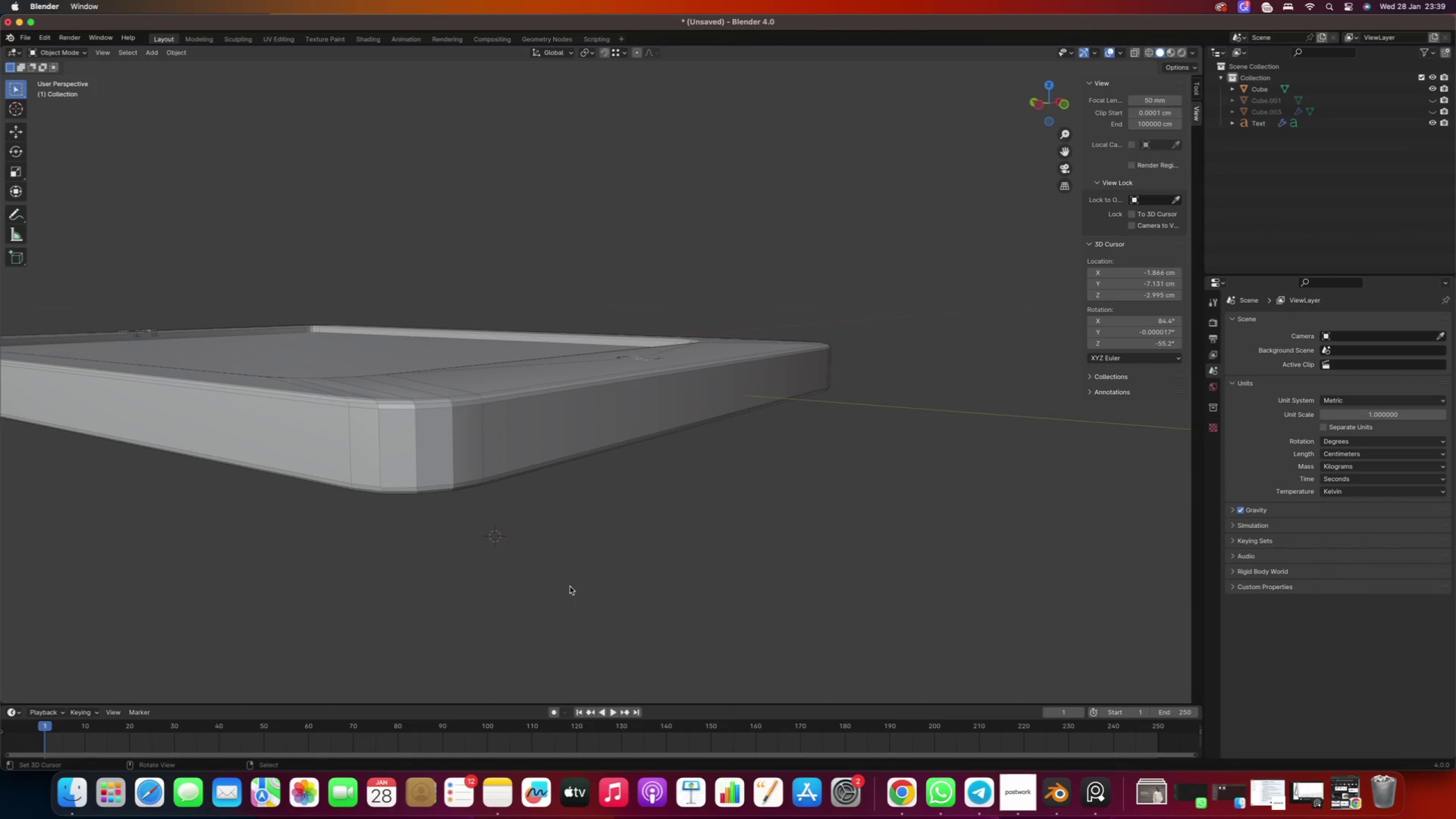 
key(Numpad5)
 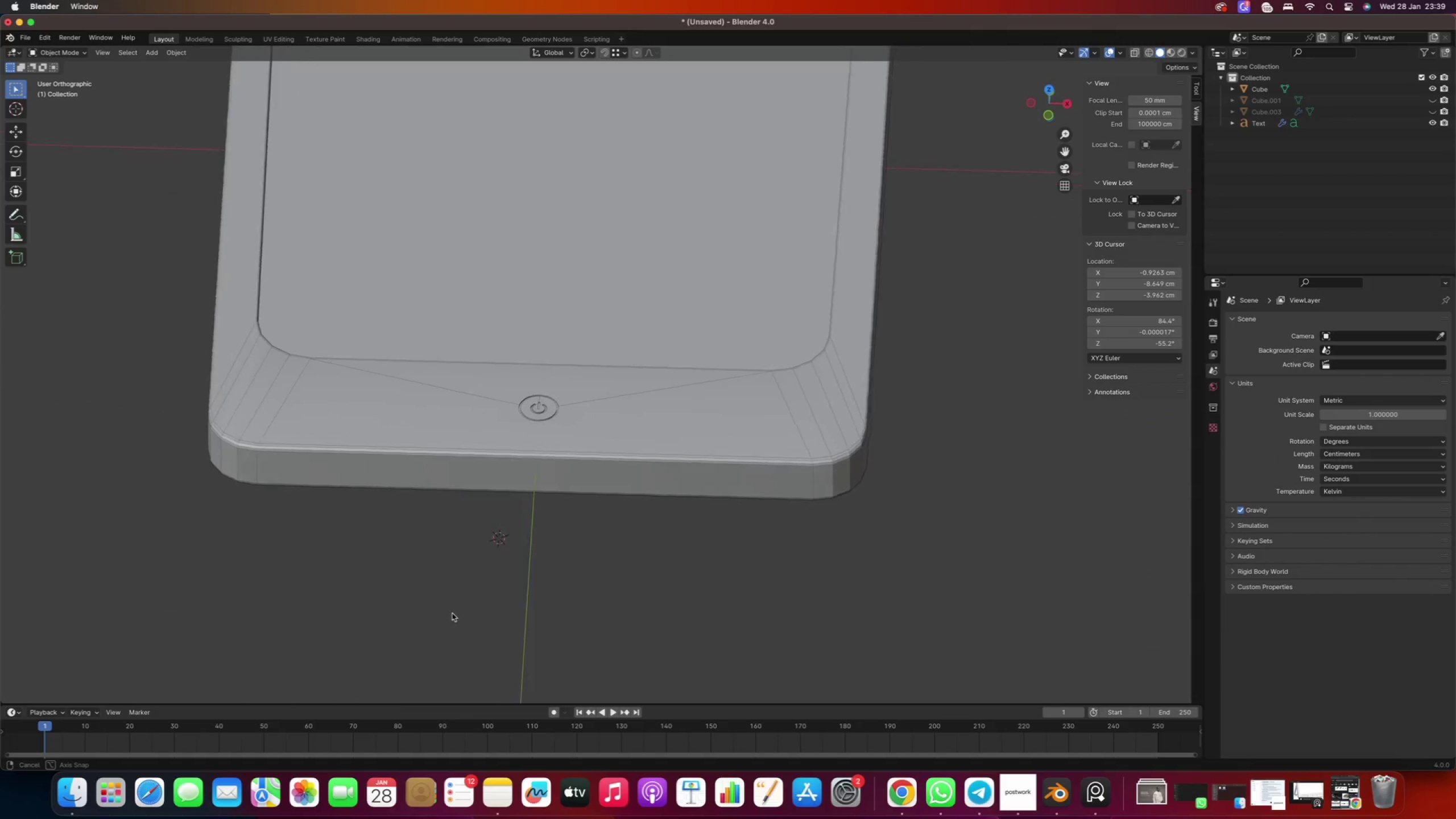 
key(Numpad7)
 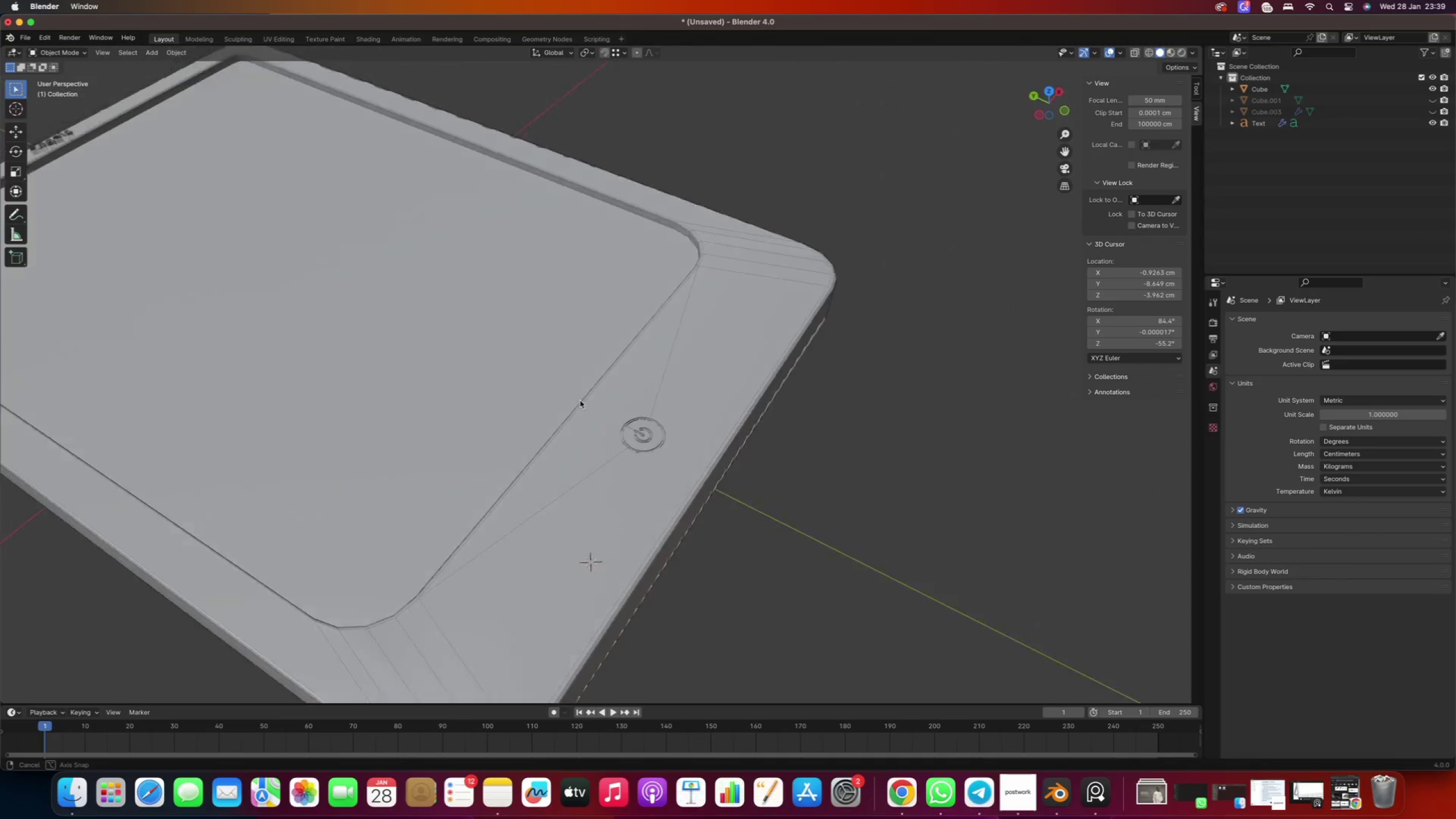 
key(Numpad1)
 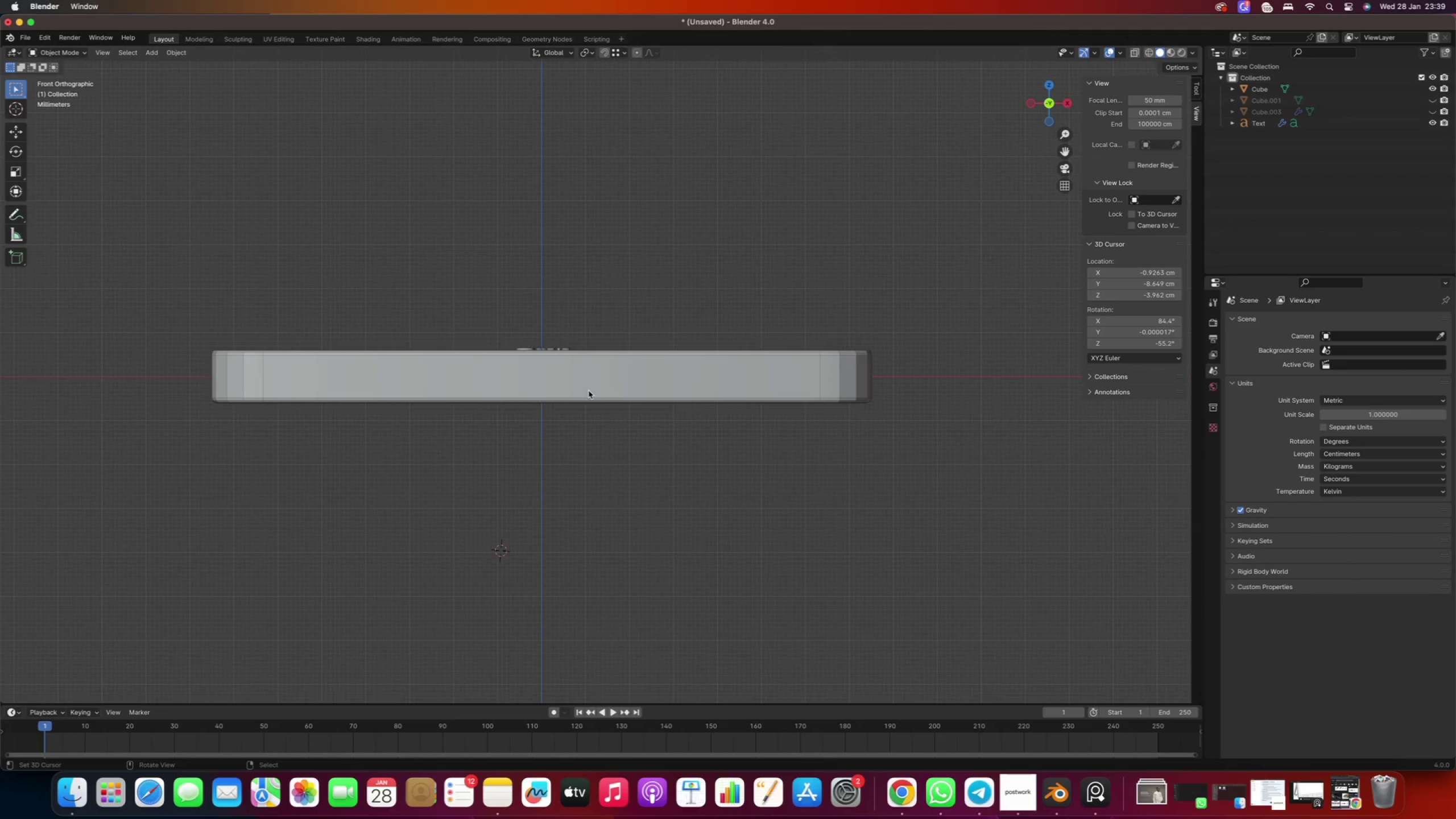 
key(Numpad3)
 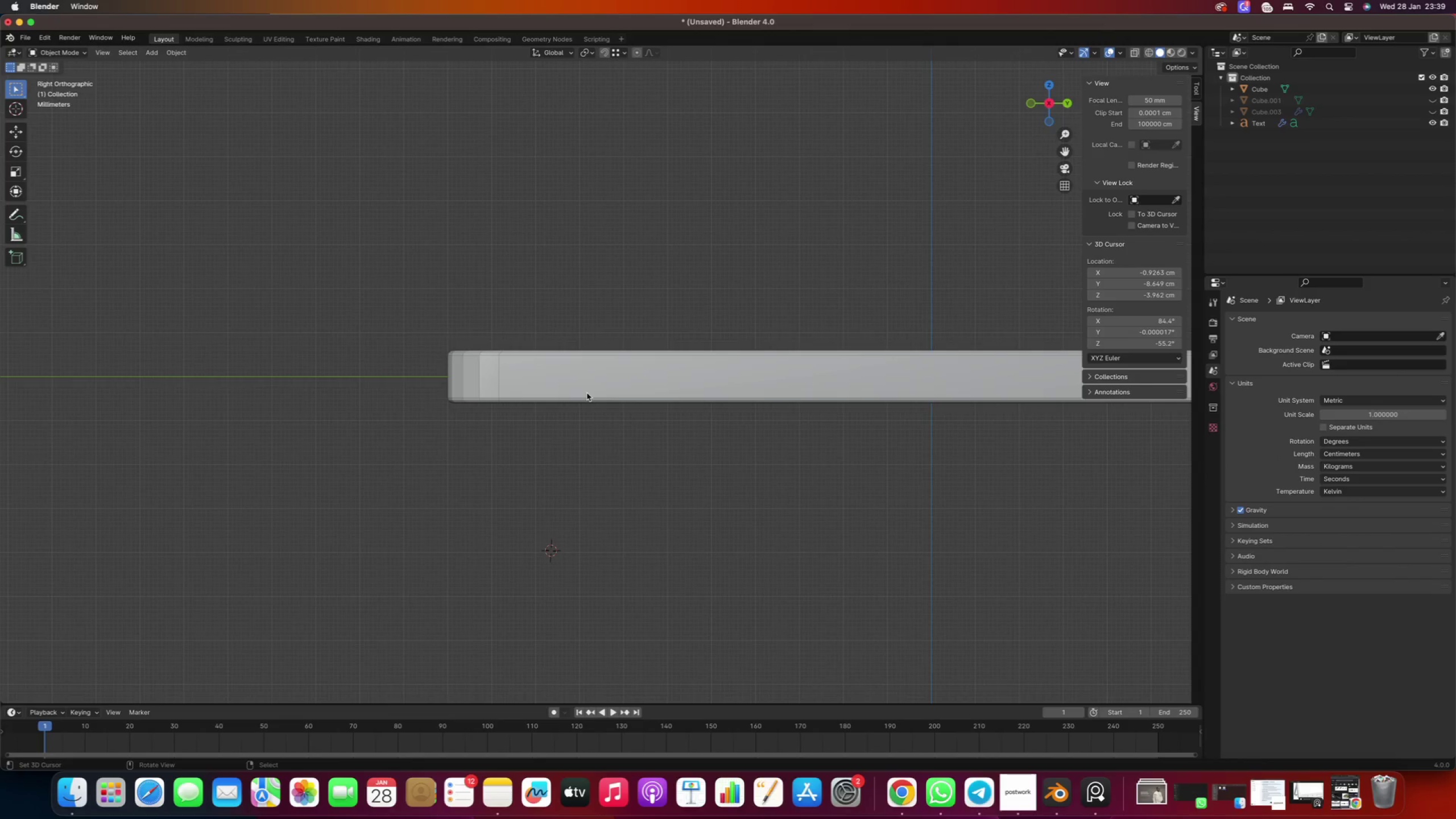 
key(Numpad1)
 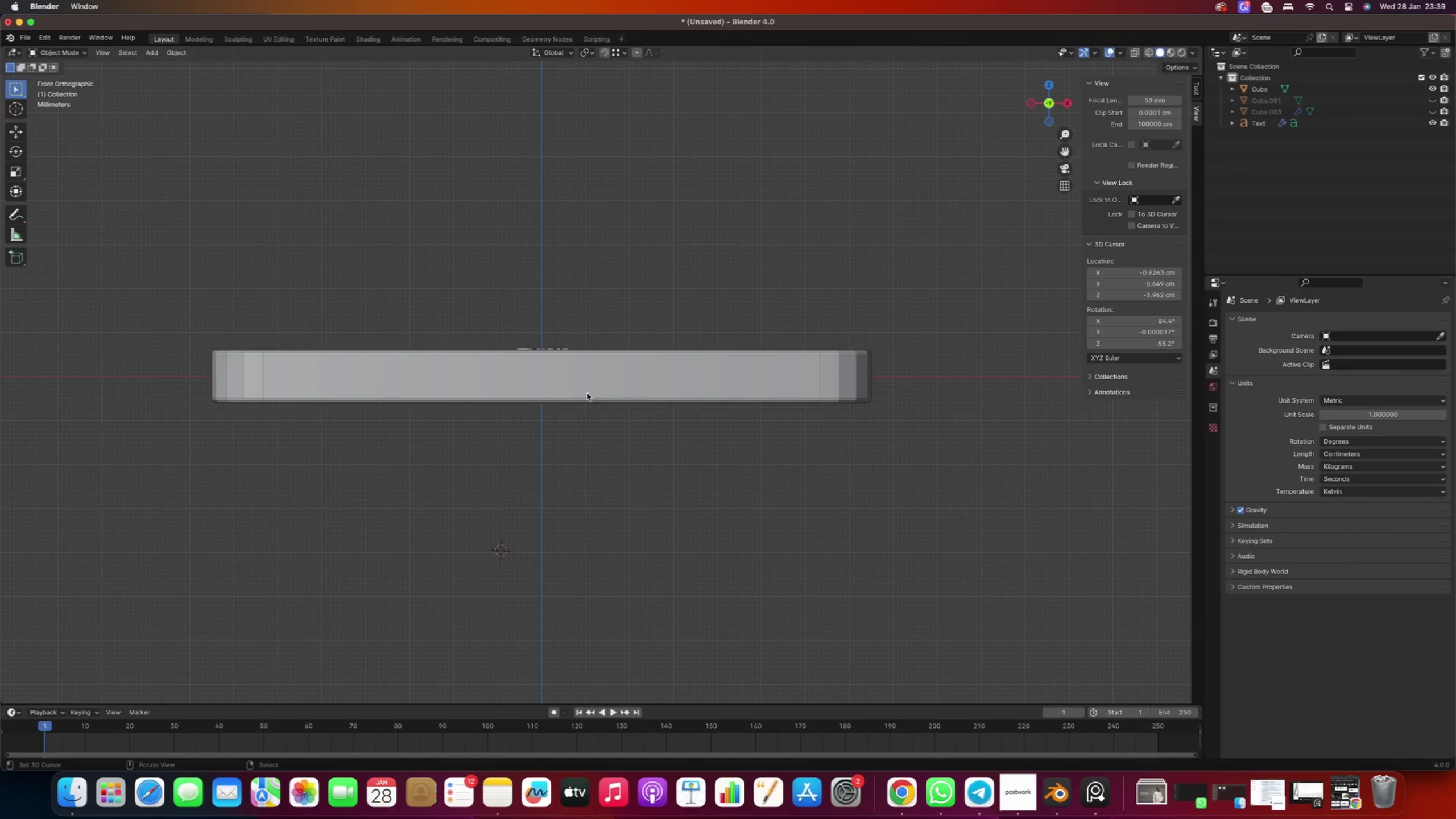 
scroll: coordinate [561, 432], scroll_direction: down, amount: 2.0
 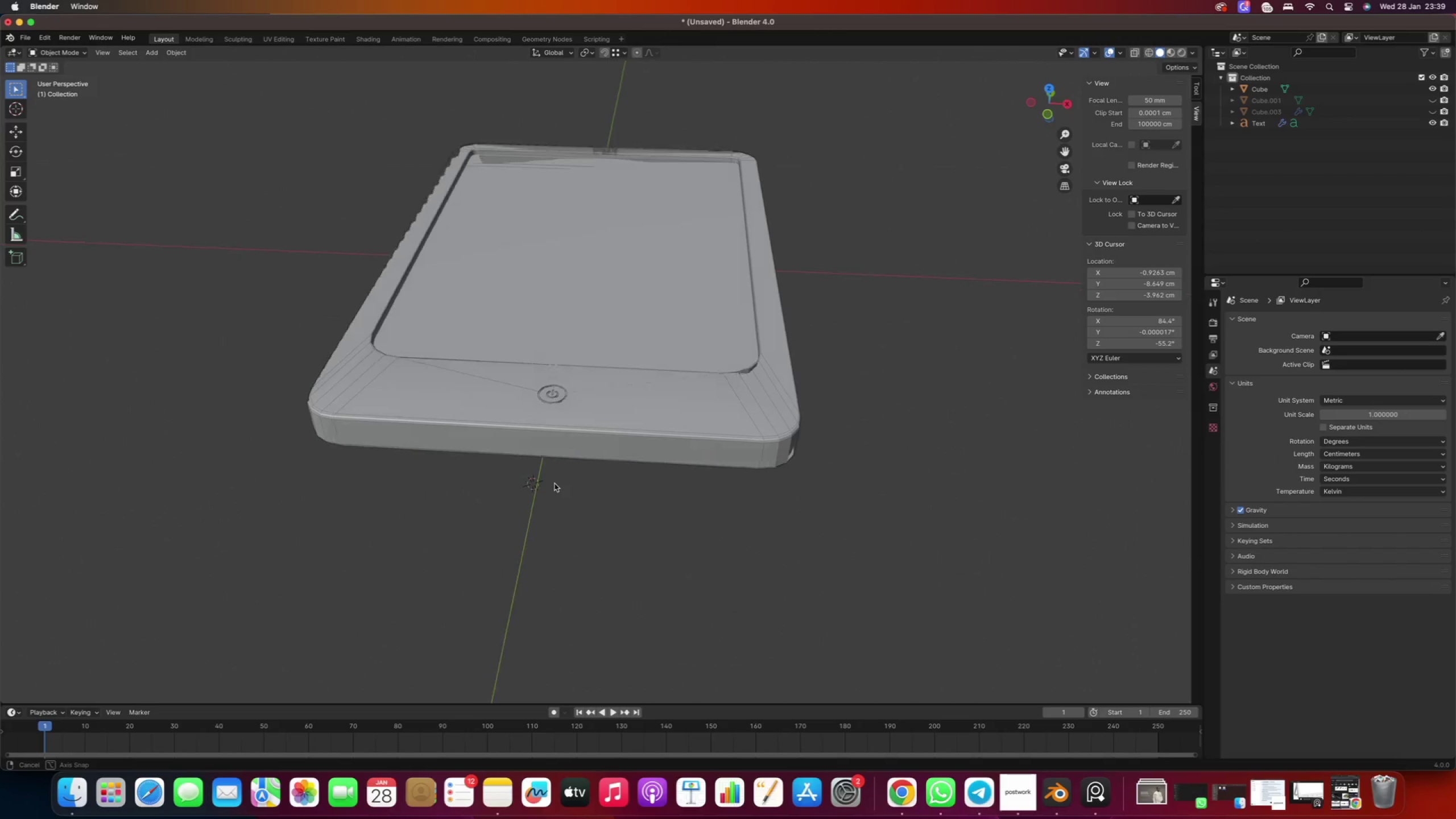 
key(Numpad3)
 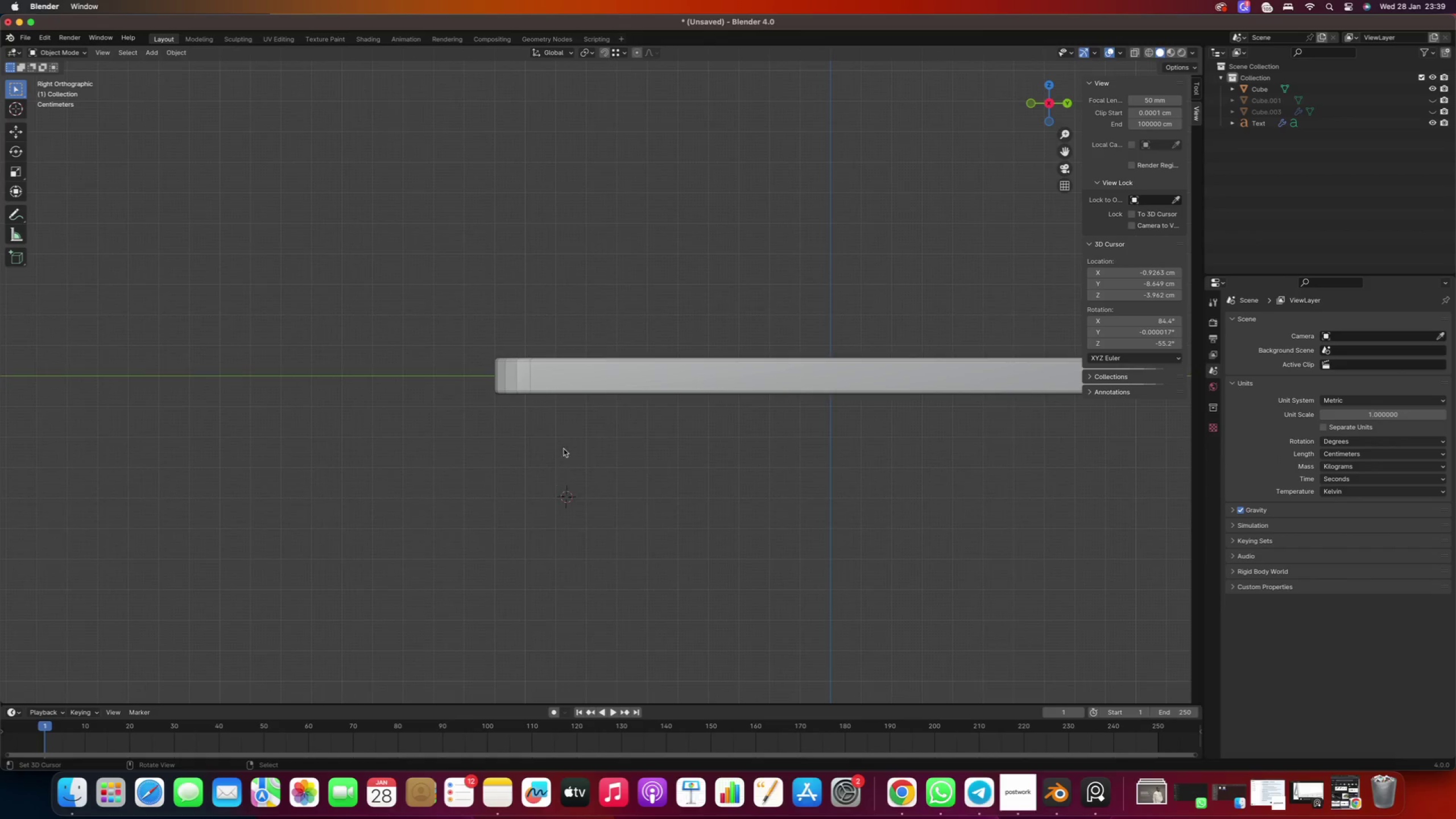 
scroll: coordinate [551, 356], scroll_direction: up, amount: 4.0
 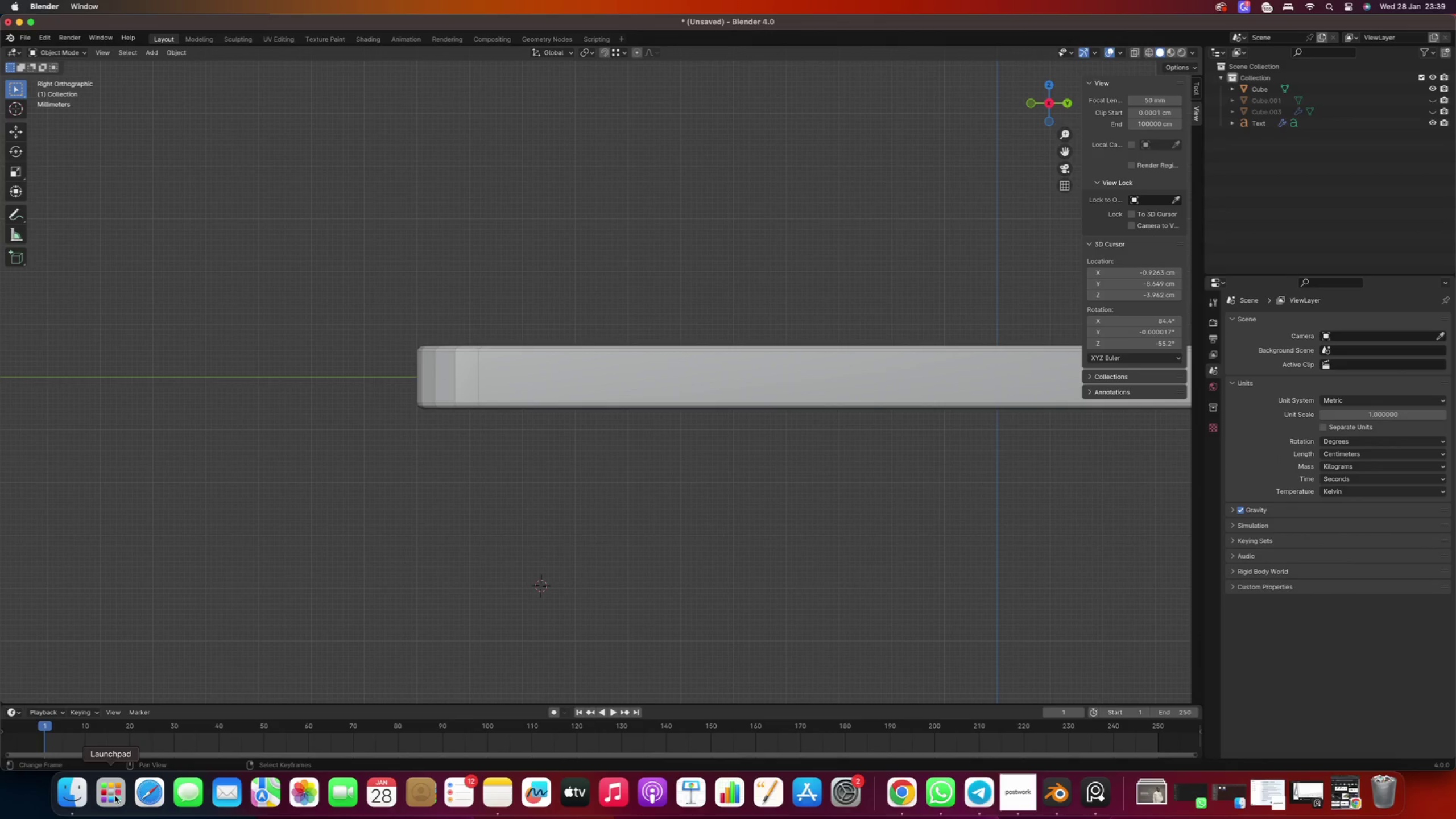 
left_click([77, 792])
 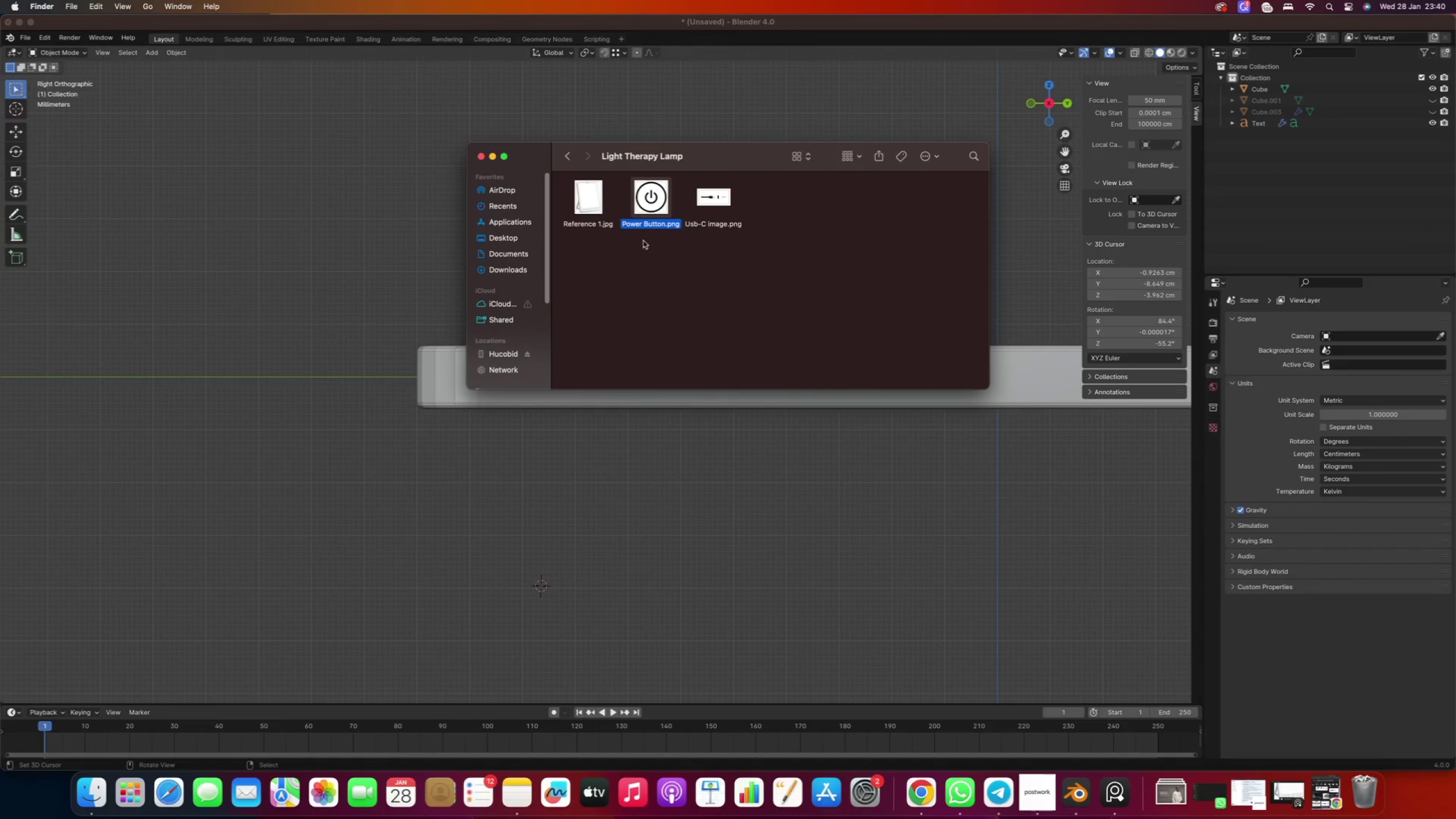 
left_click_drag(start_coordinate=[713, 203], to_coordinate=[296, 433])
 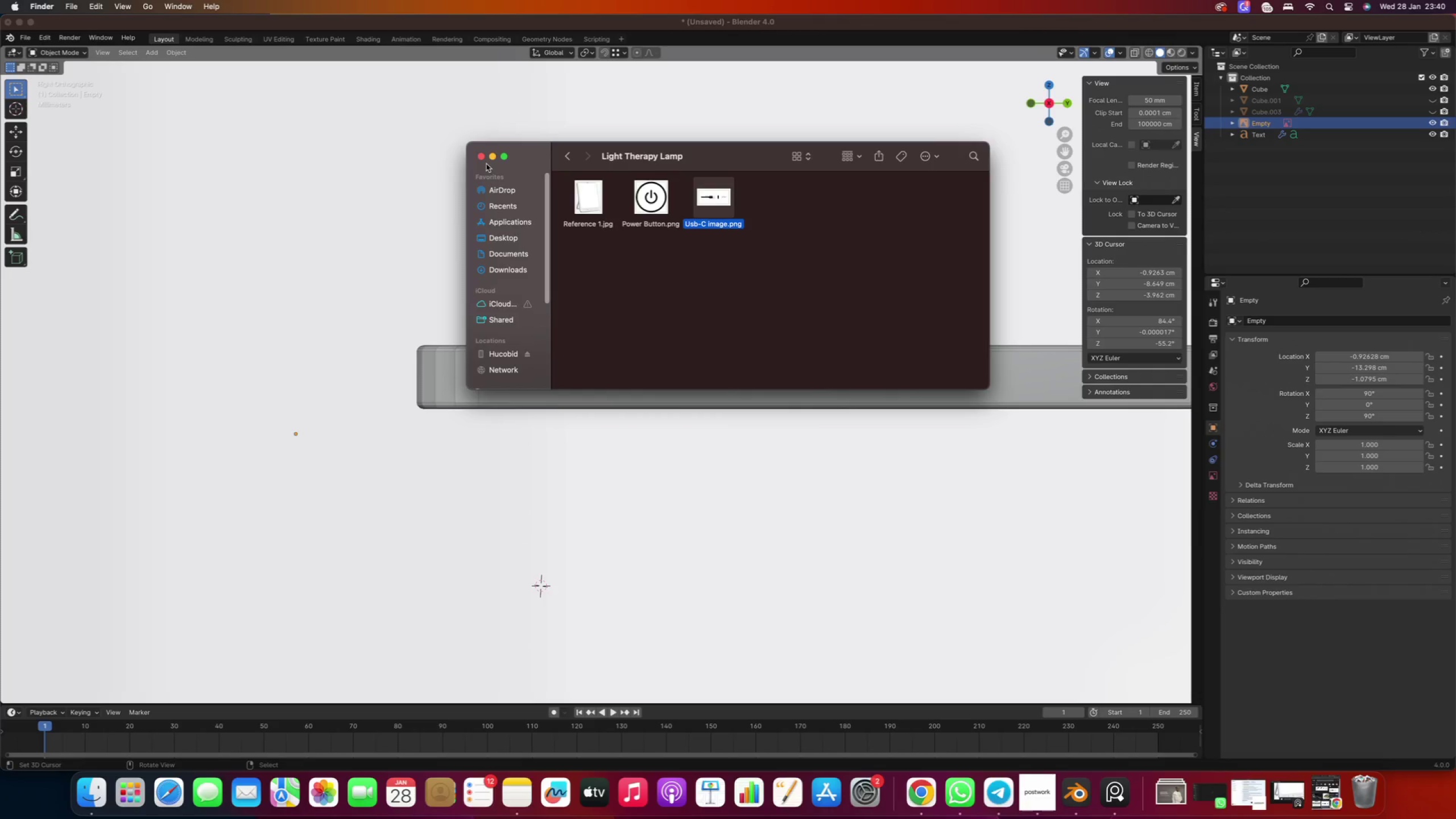 
left_click([491, 158])
 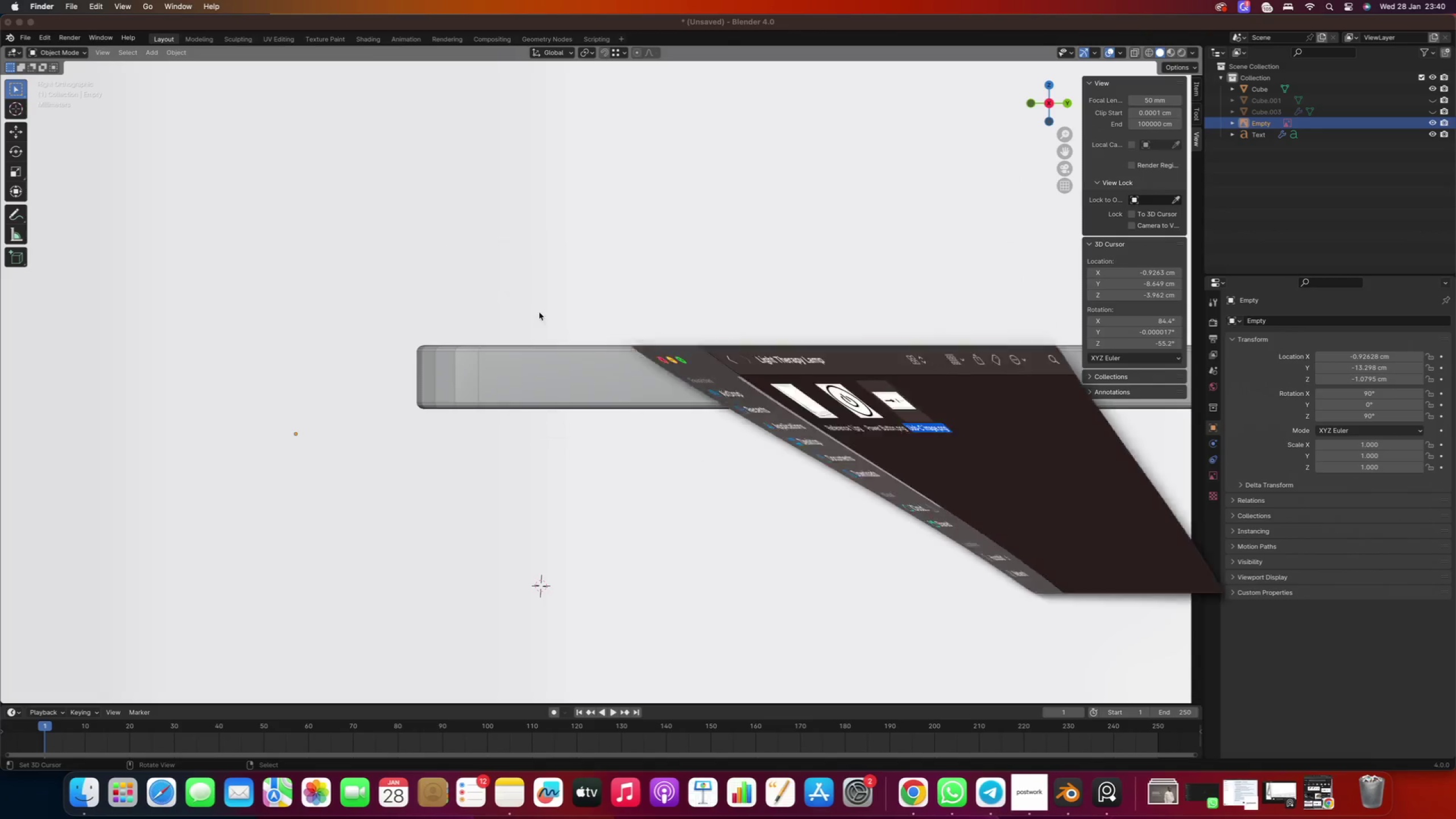 
scroll: coordinate [514, 349], scroll_direction: down, amount: 61.0
 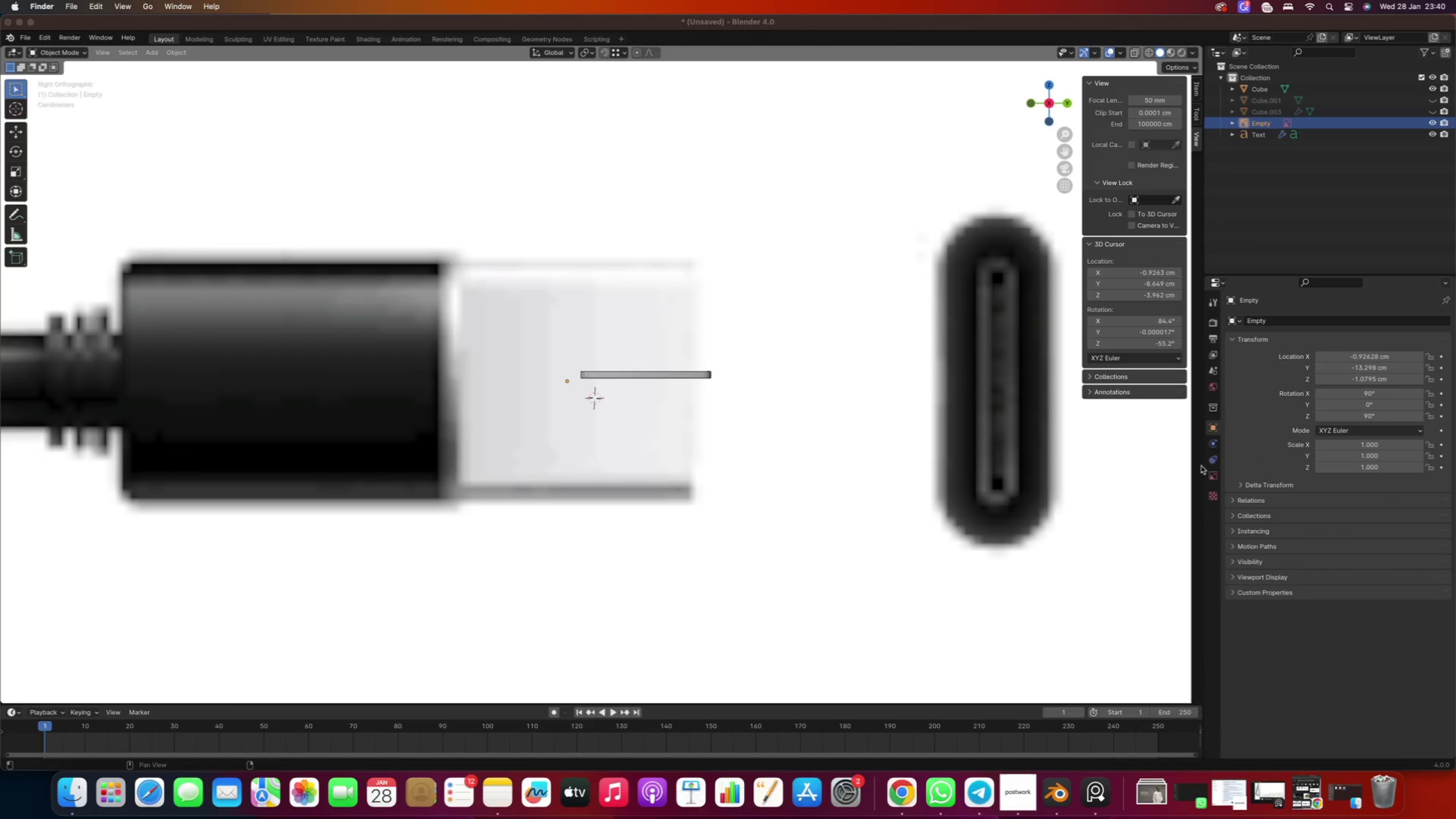 
left_click([1211, 483])
 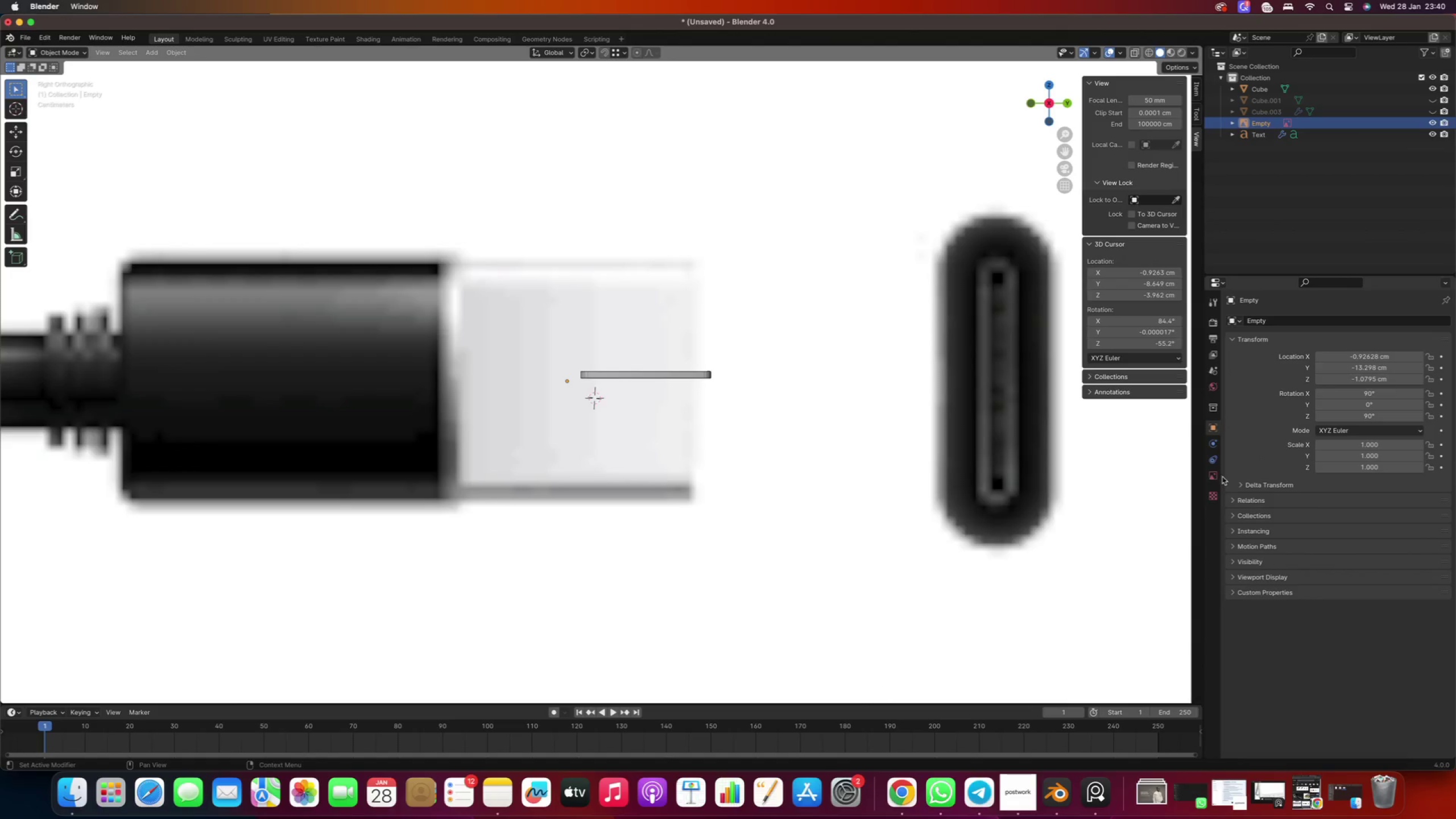 
left_click([1219, 476])
 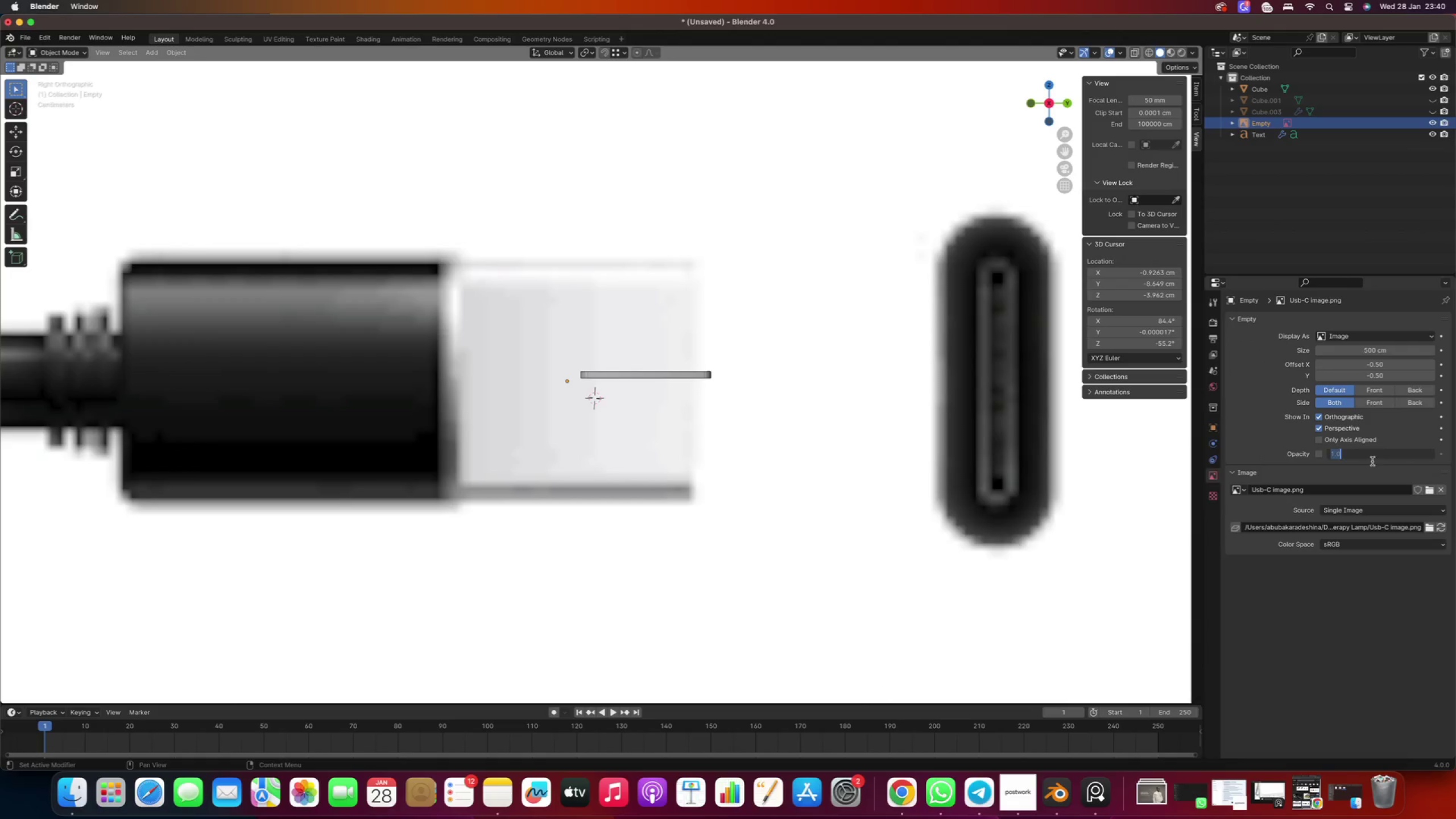 
double_click([1320, 457])
 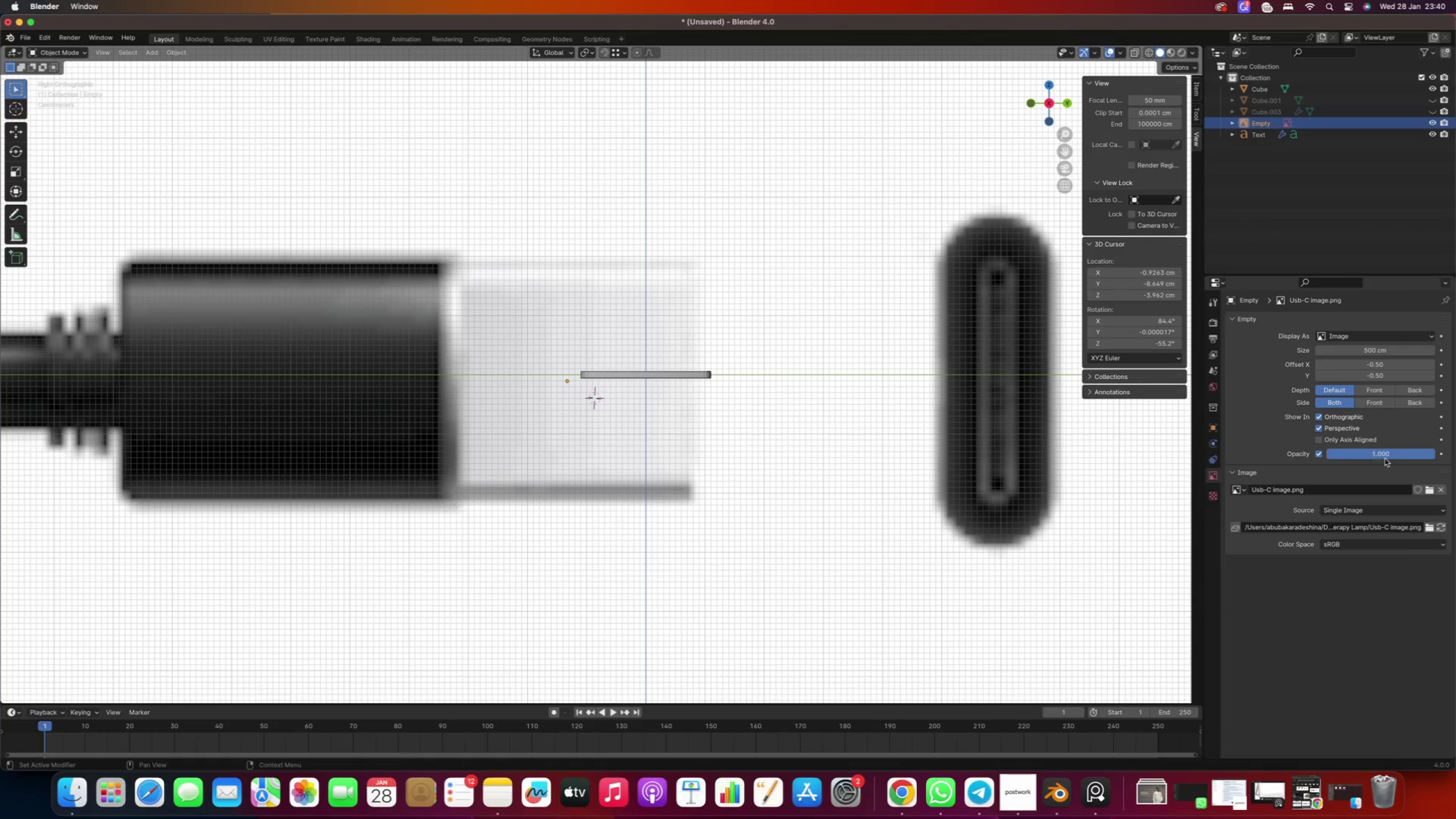 
left_click_drag(start_coordinate=[1388, 458], to_coordinate=[1315, 466])
 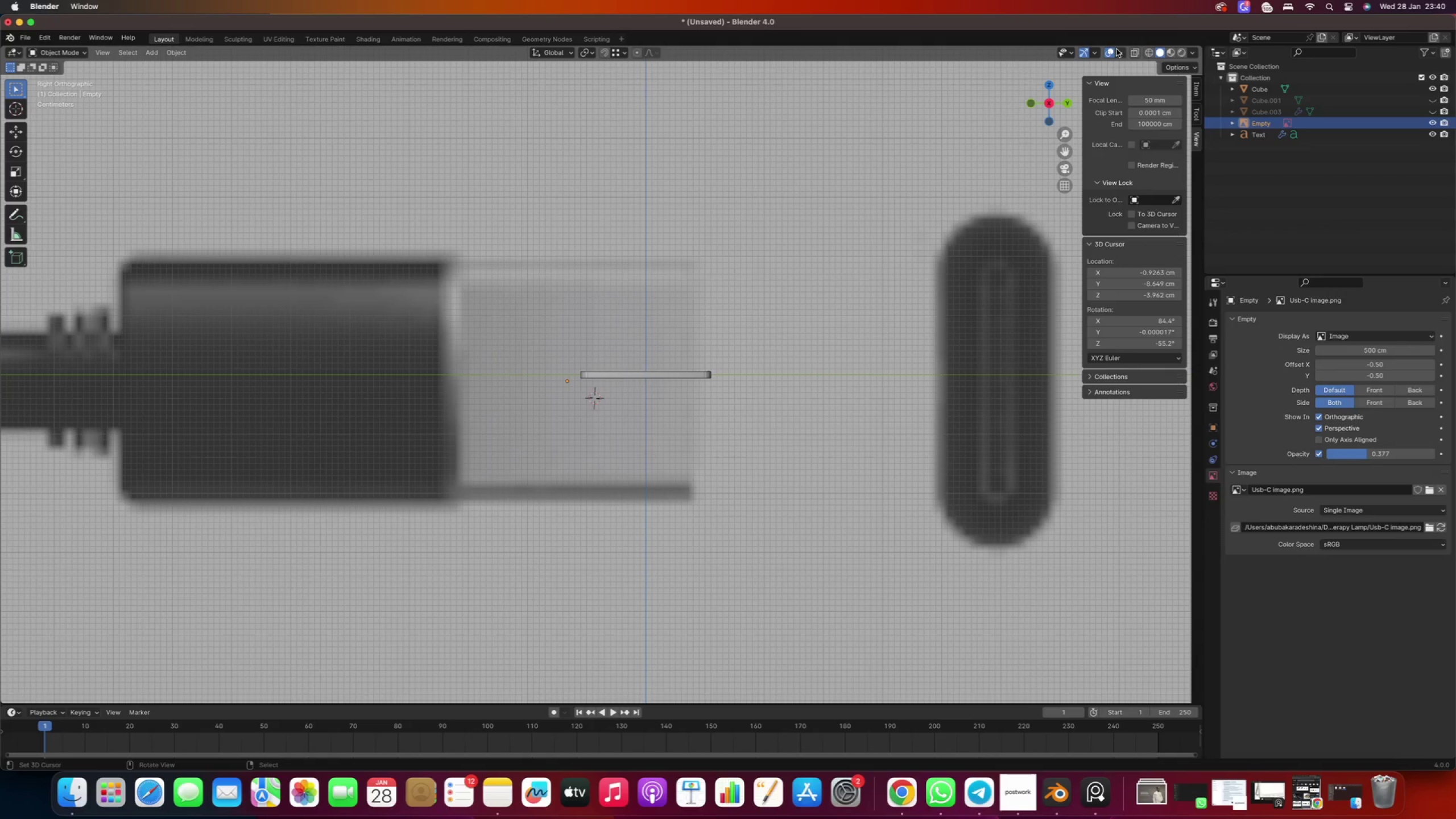 
left_click([1118, 51])
 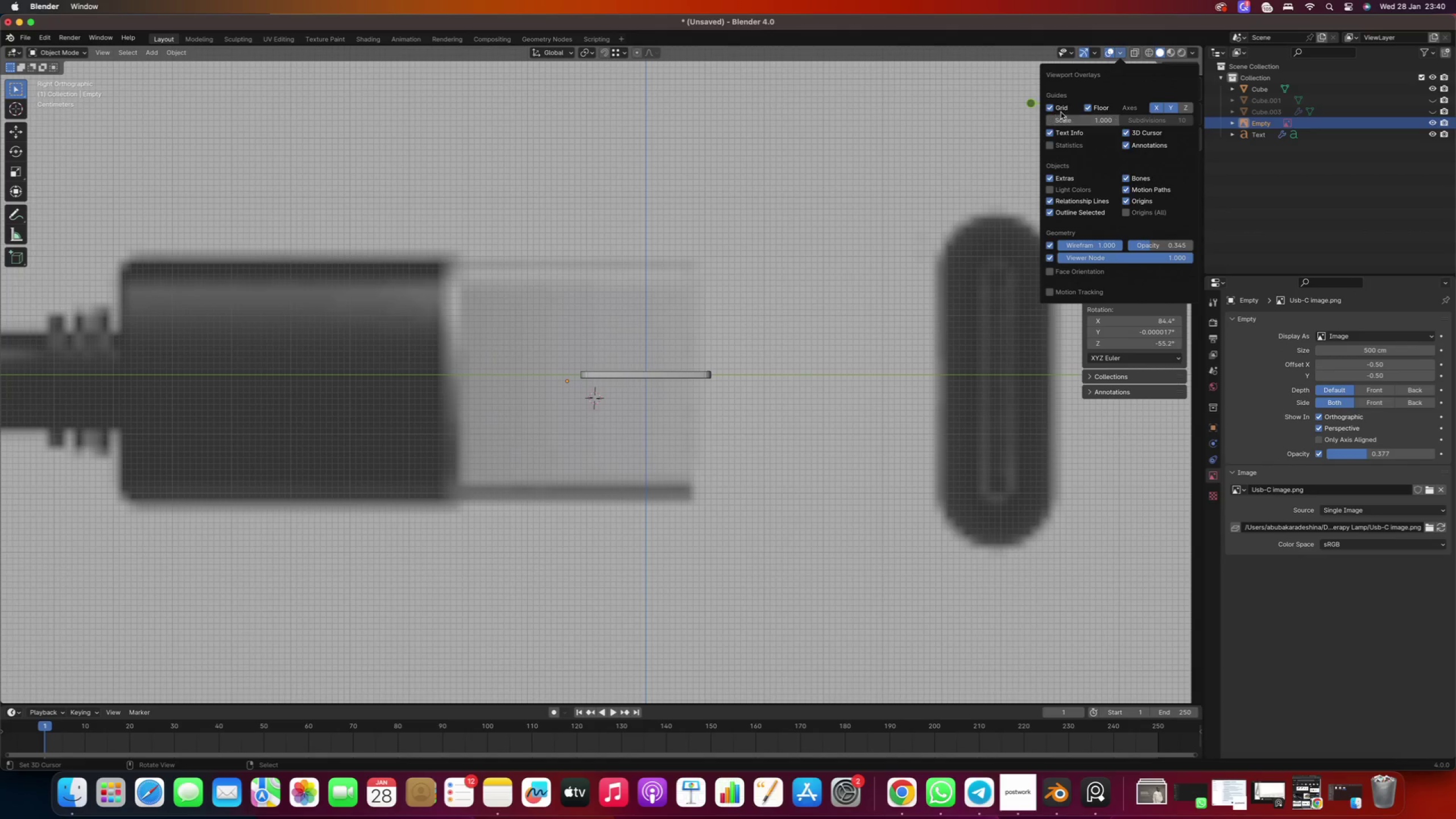 
left_click([1054, 109])
 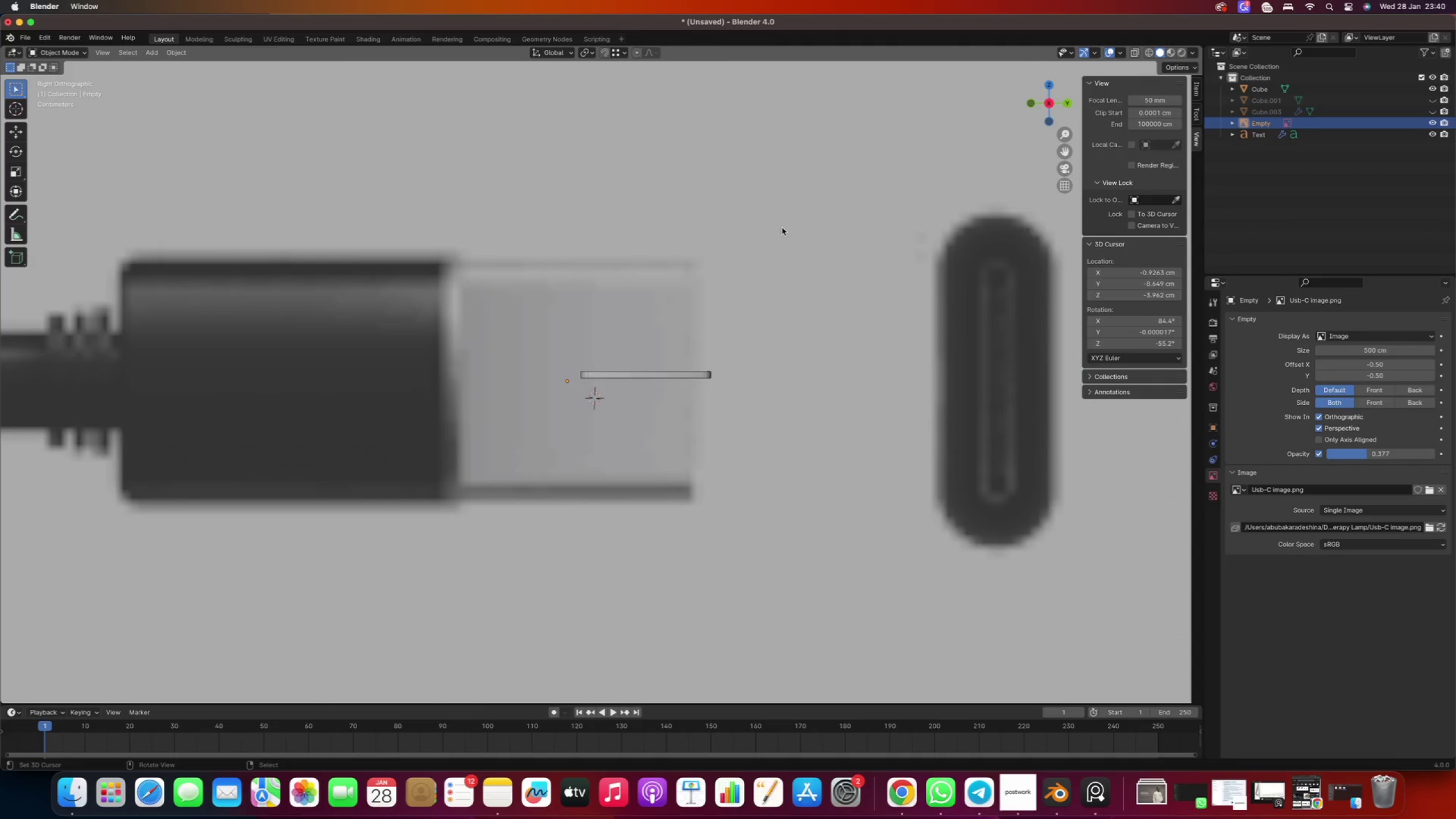 
scroll: coordinate [729, 295], scroll_direction: down, amount: 21.0
 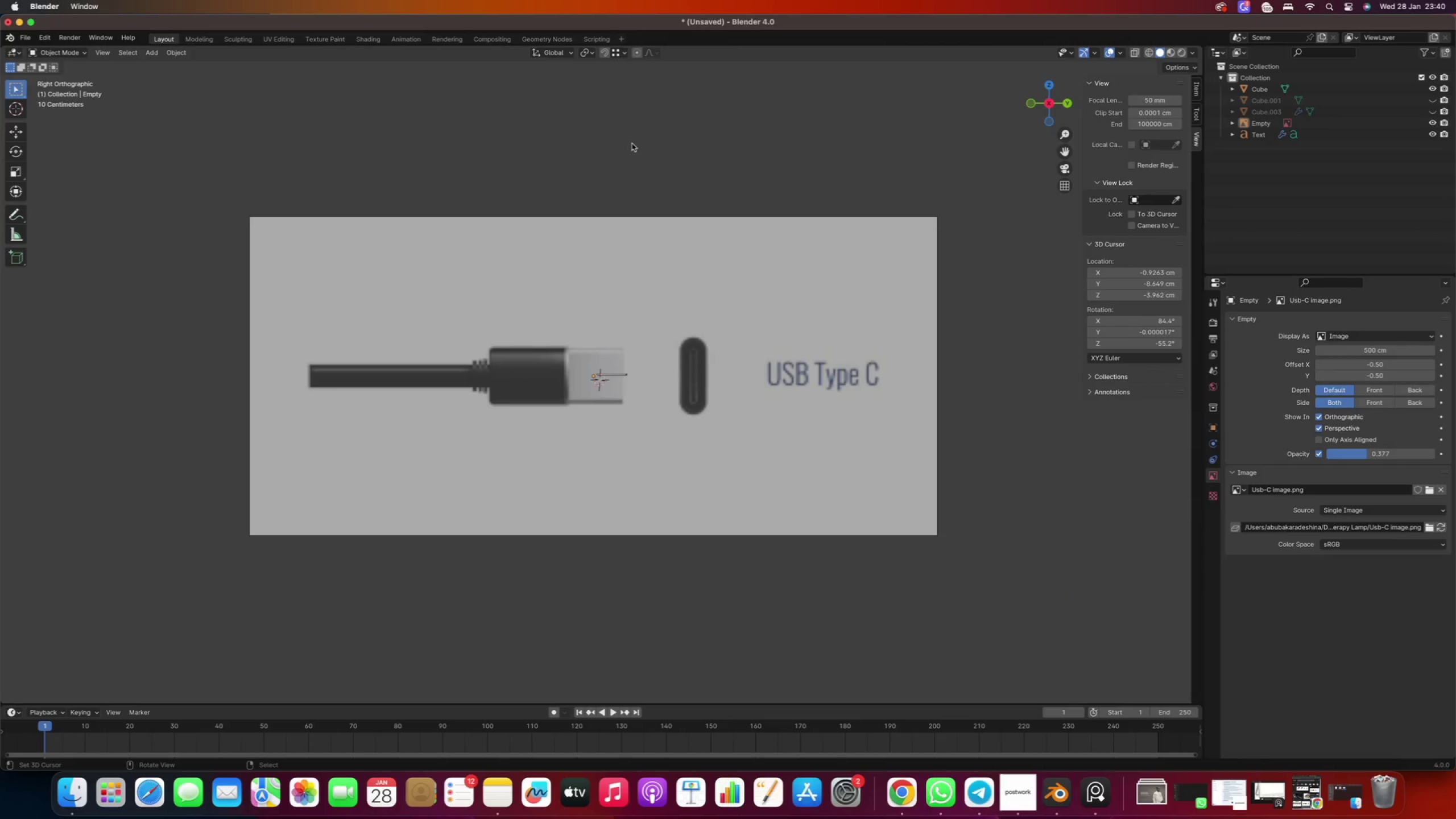 
double_click([647, 260])
 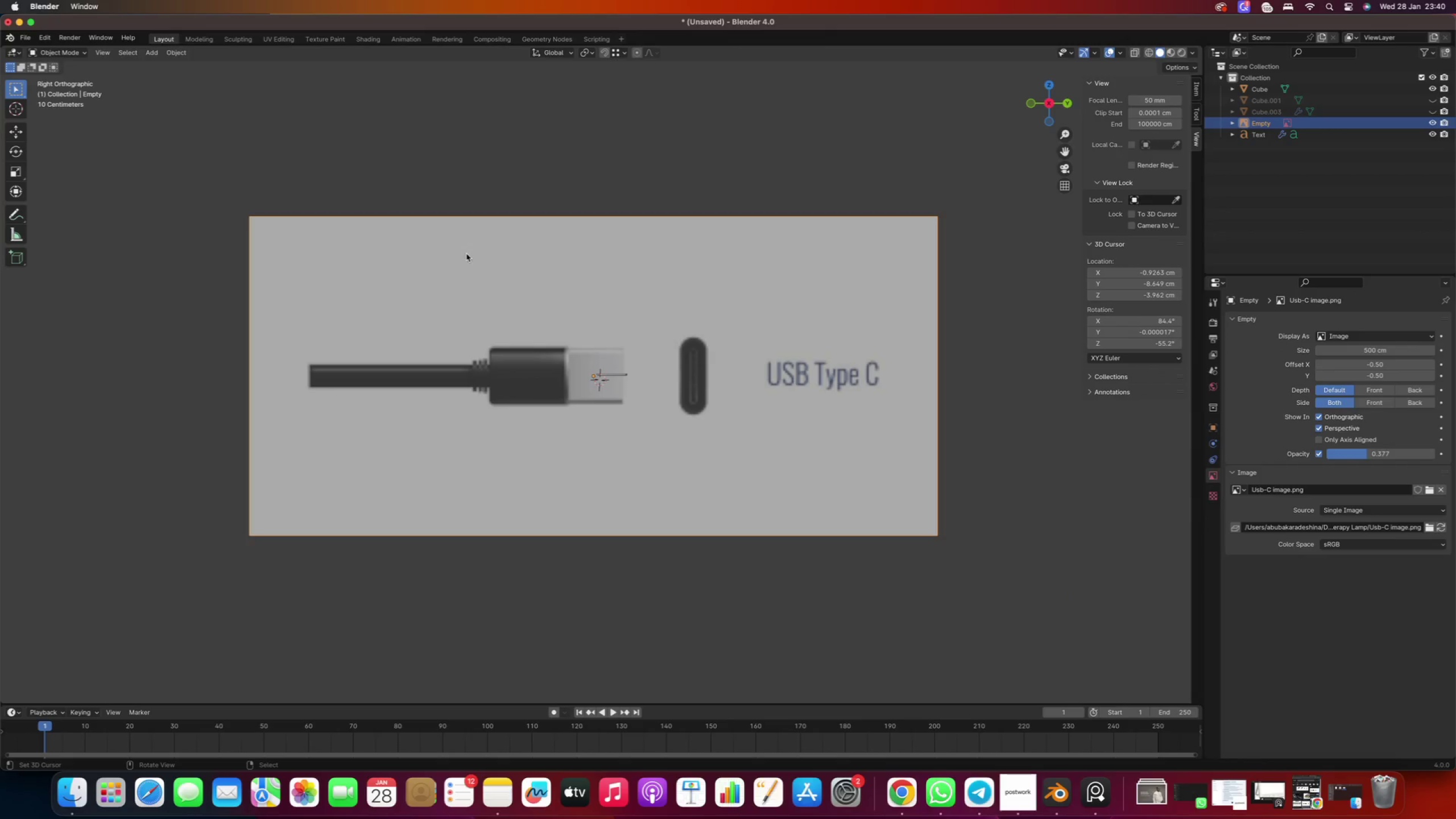 
key(S)
 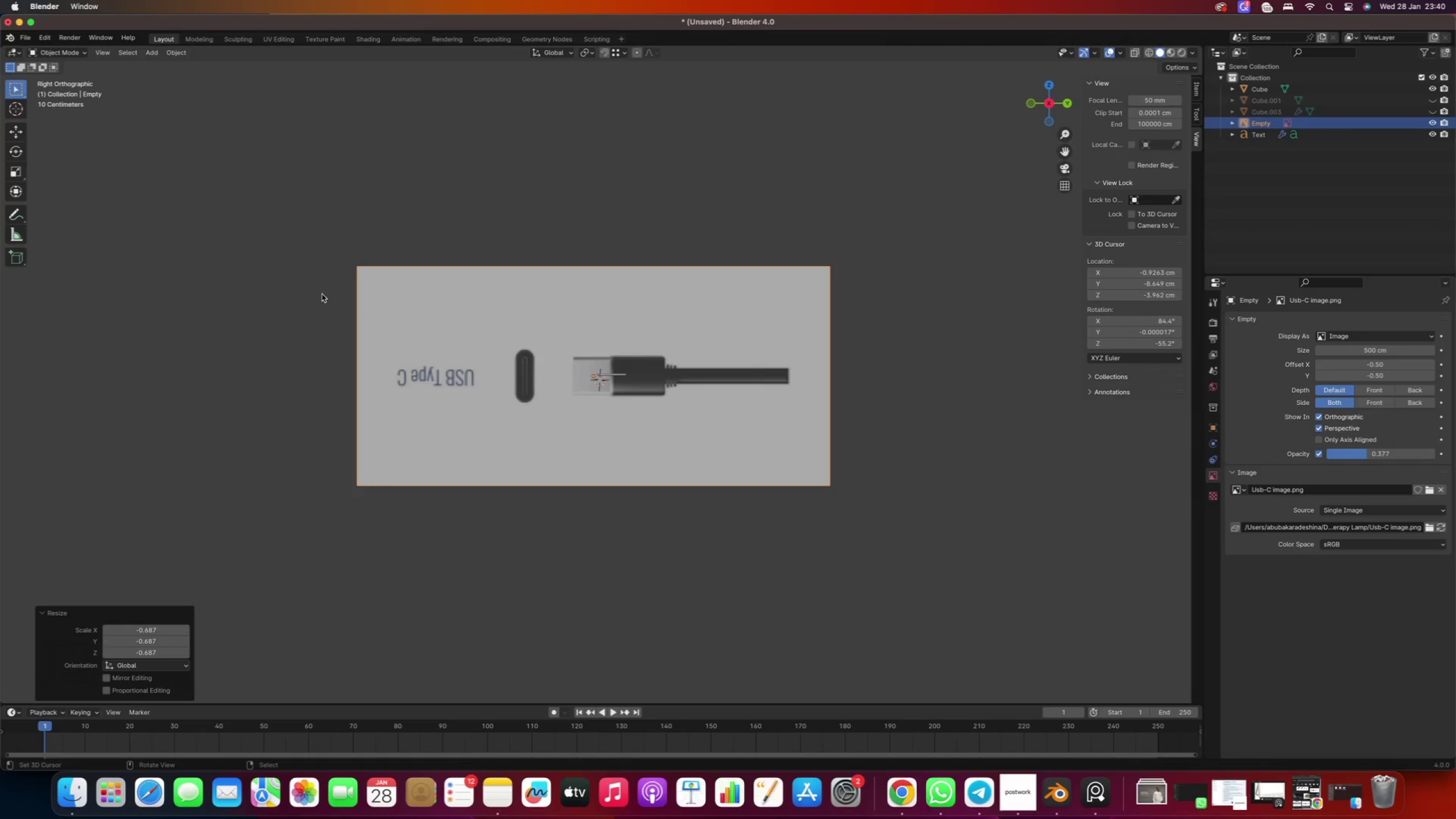 
key(Control+ControlLeft)
 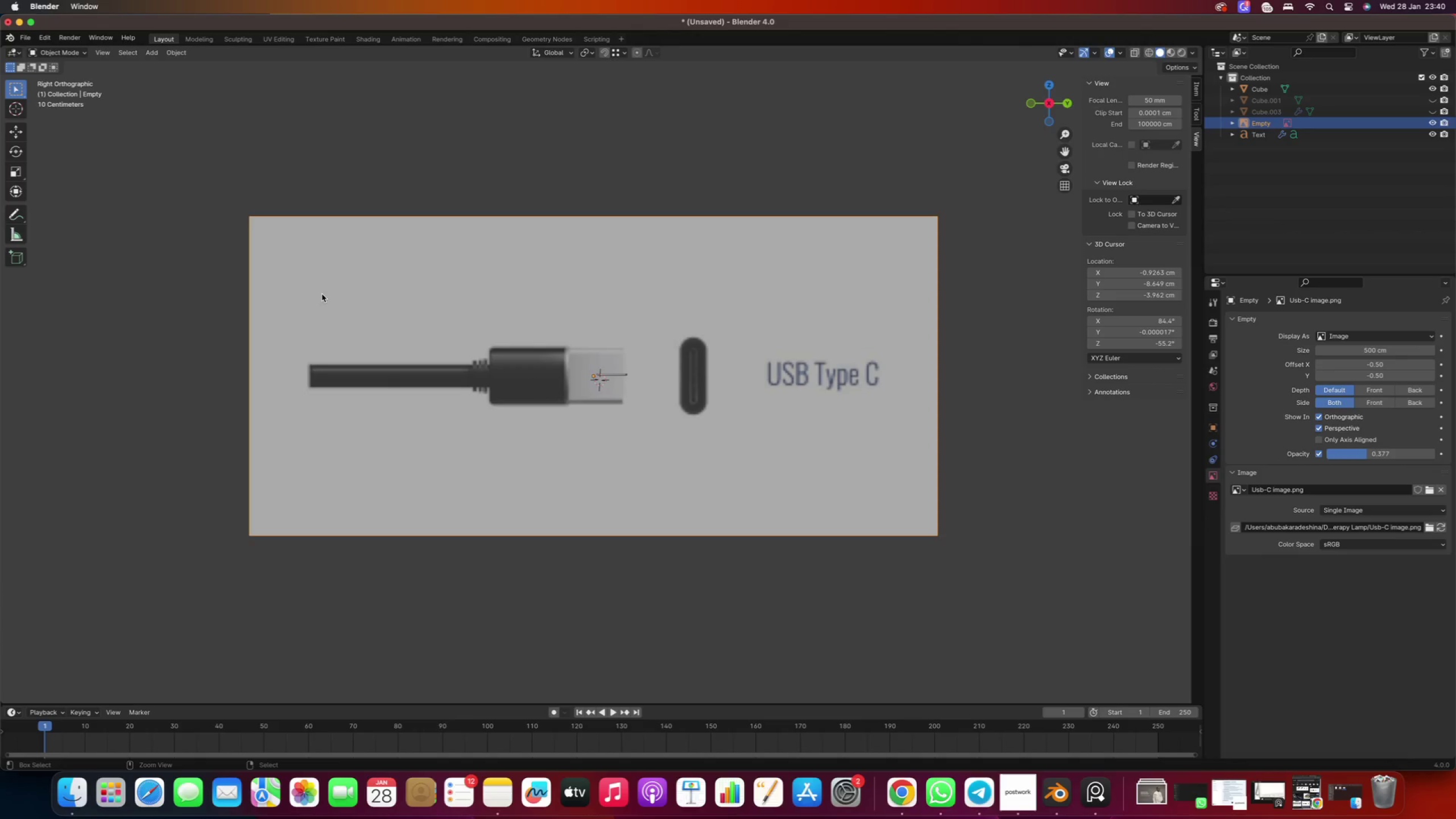 
key(Control+Z)
 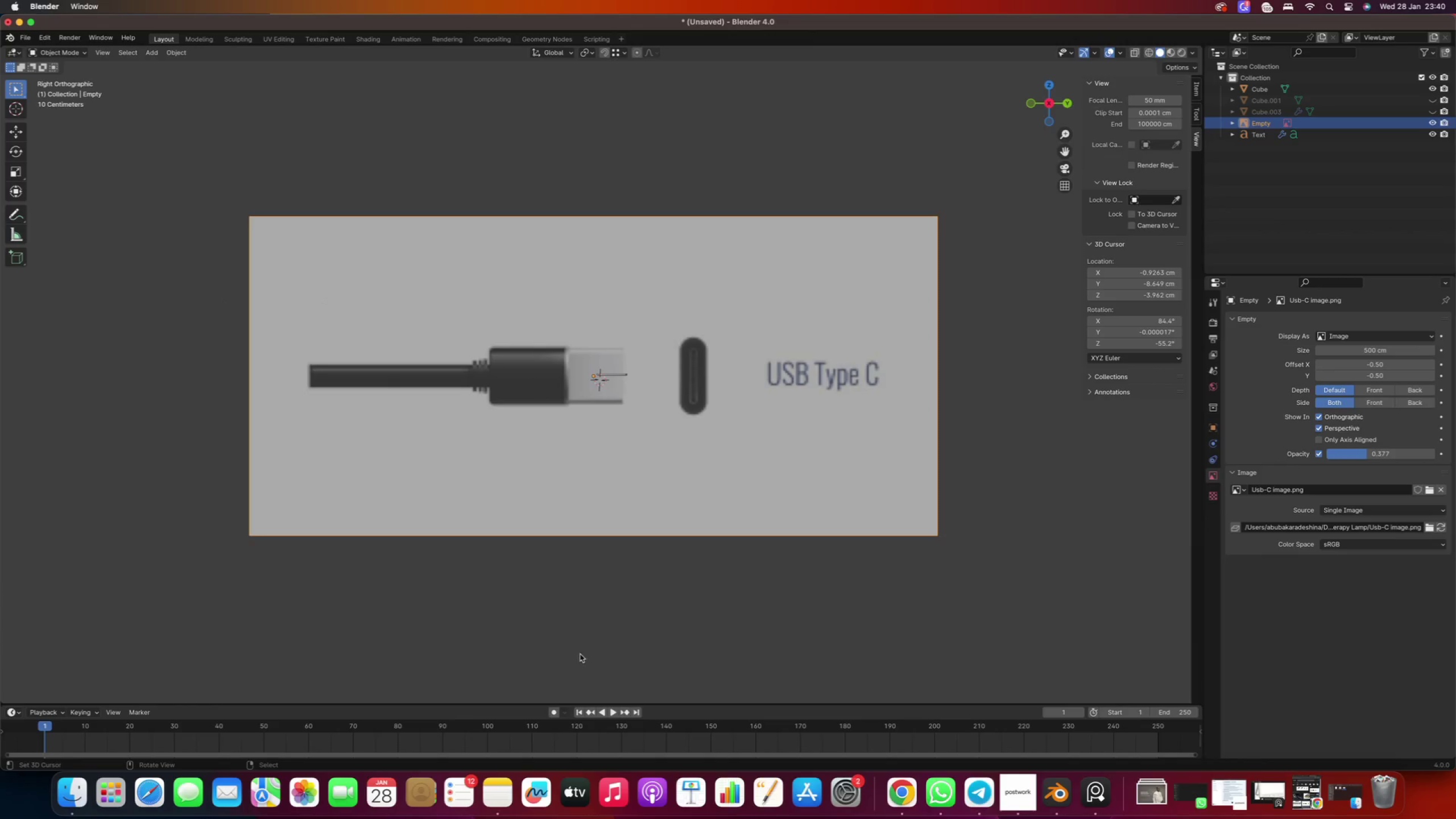 
key(S)
 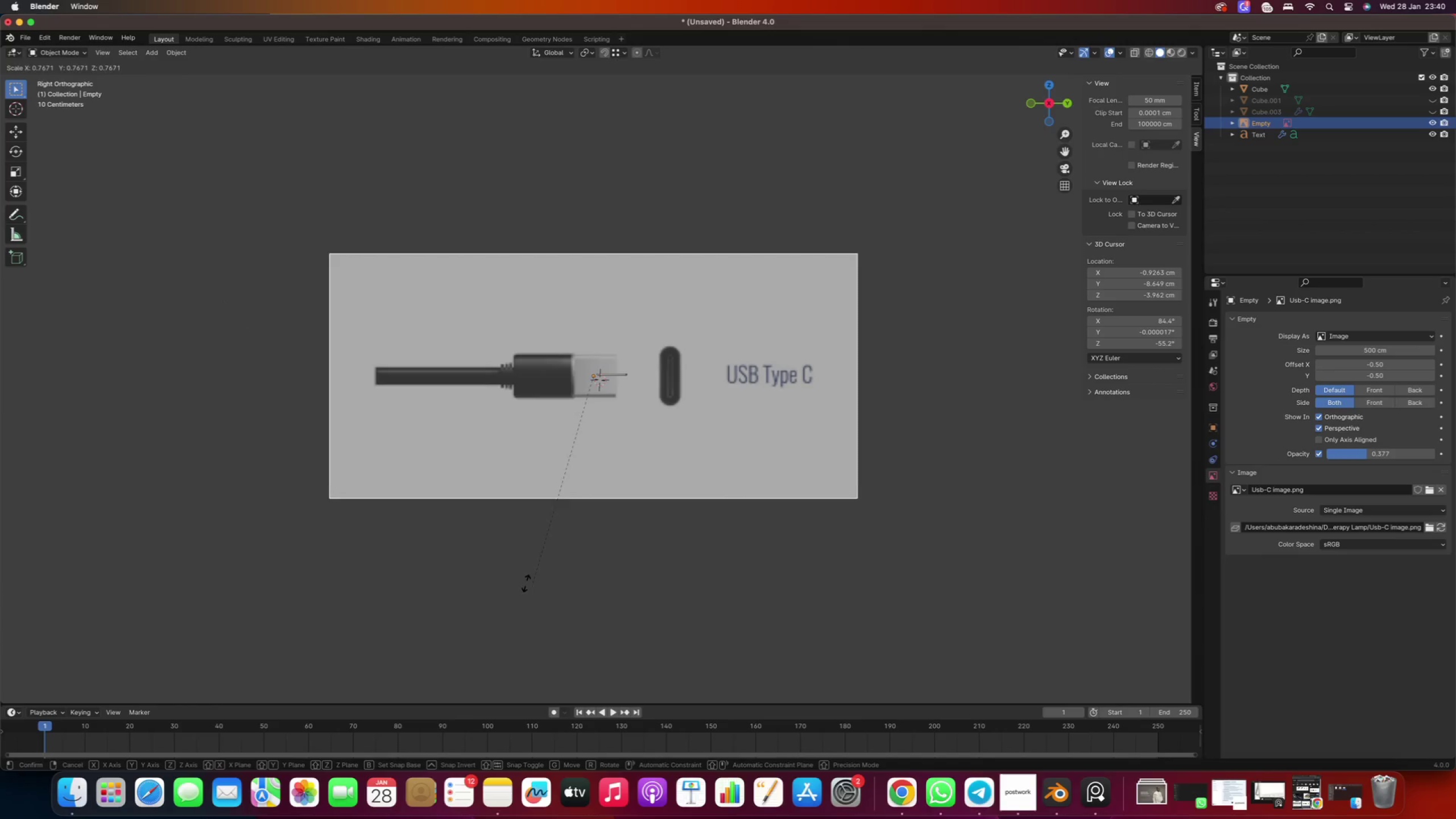 
left_click([415, 518])
 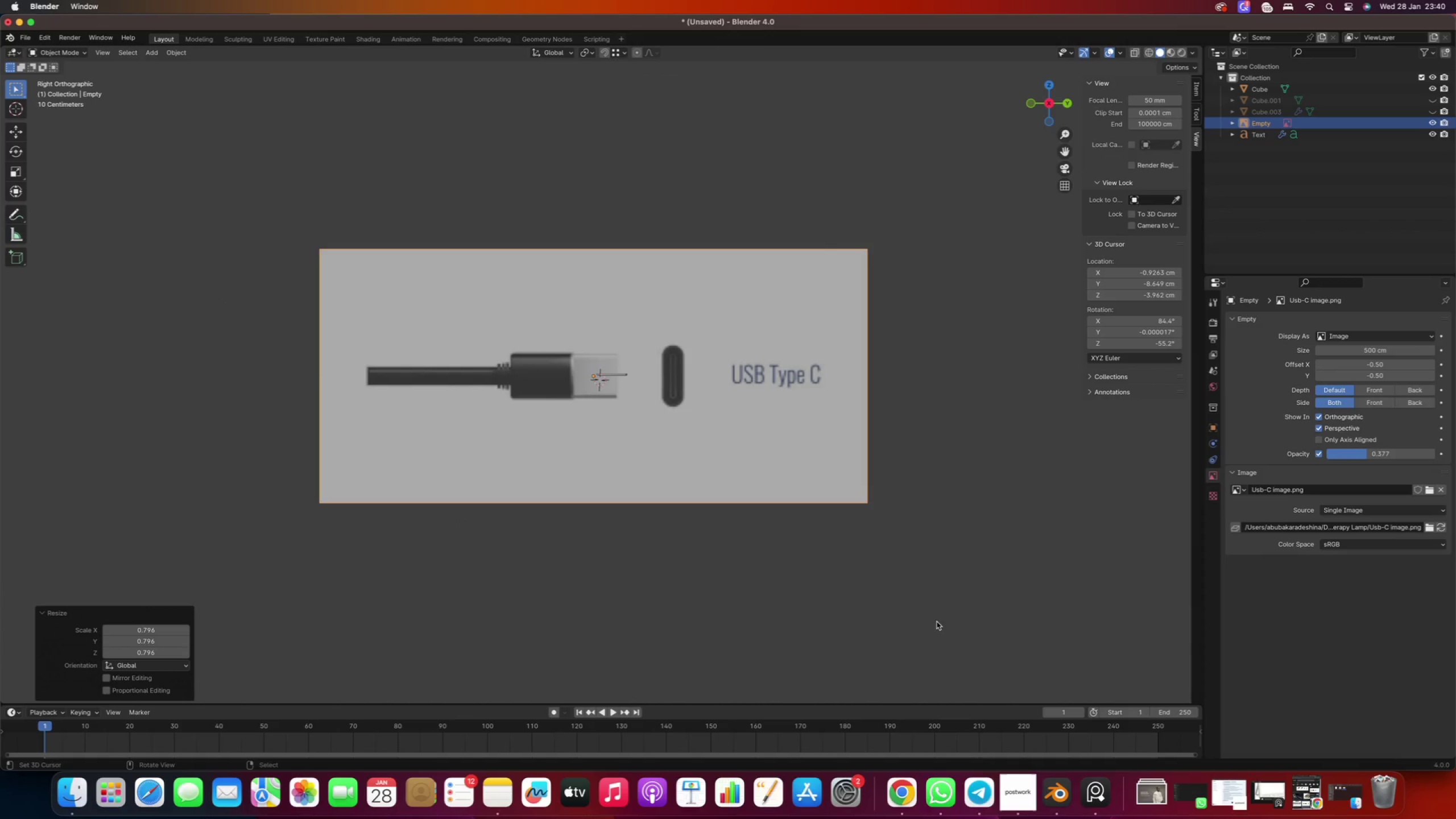 
key(S)
 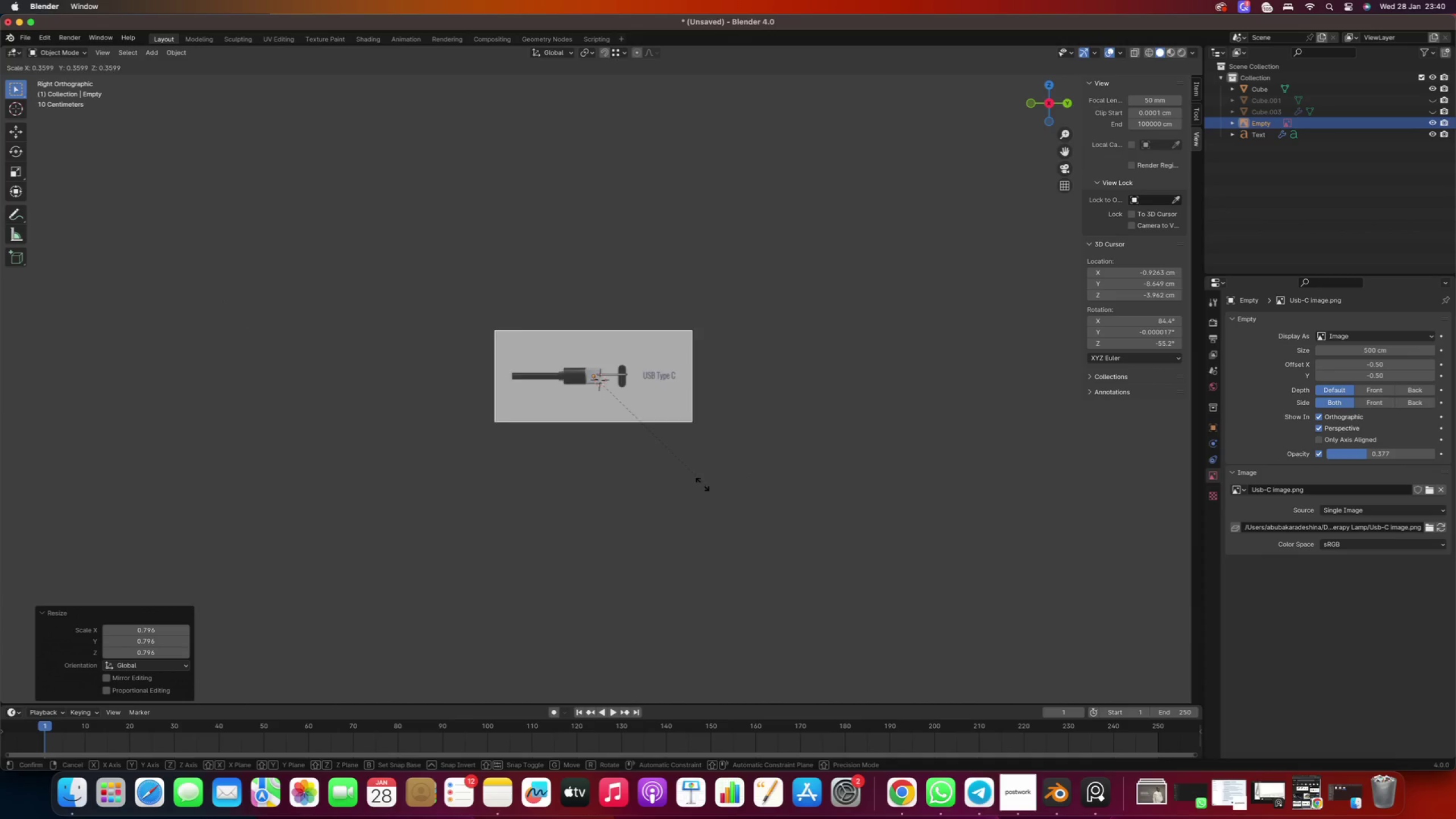 
left_click([576, 456])
 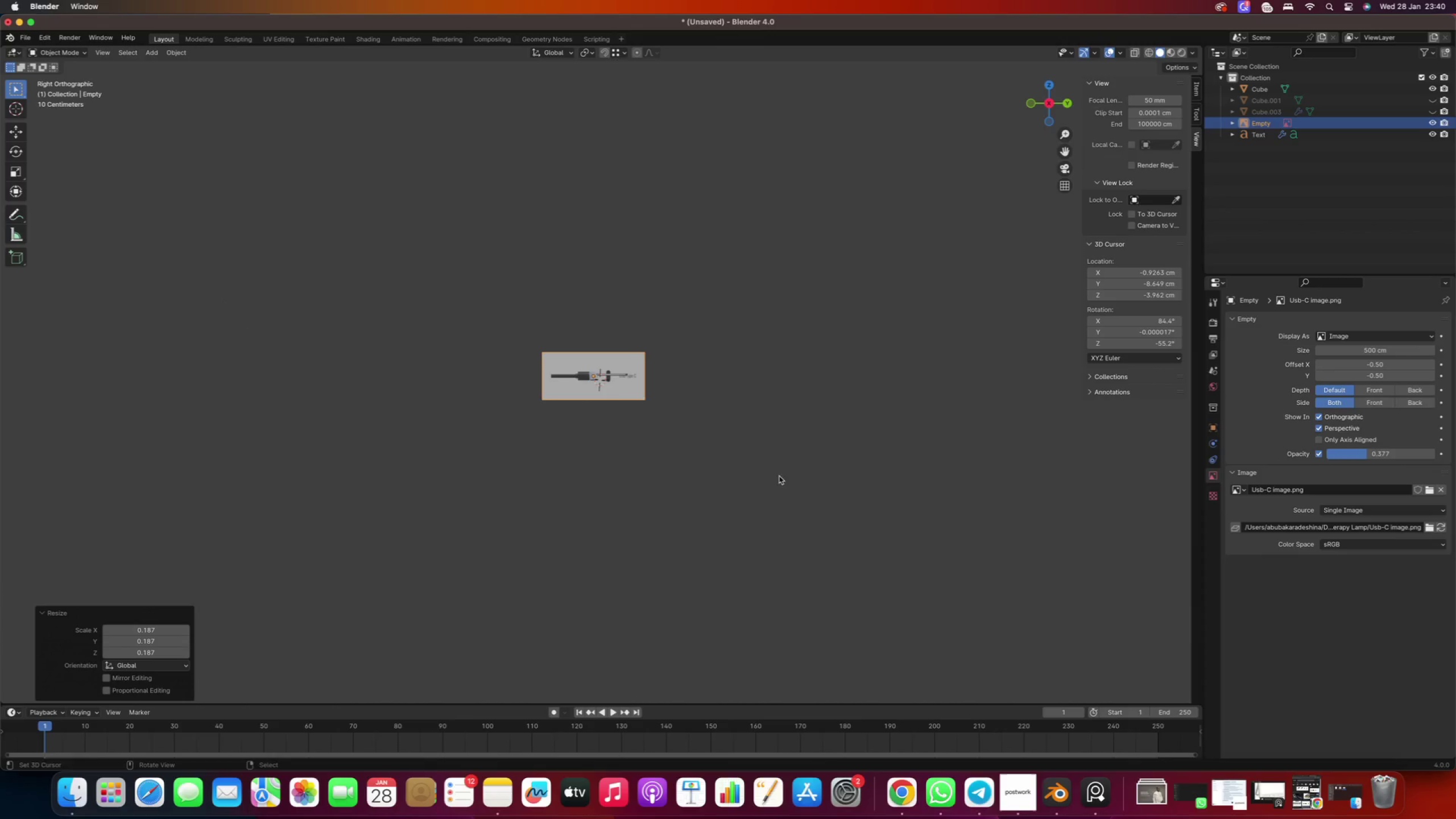 
key(S)
 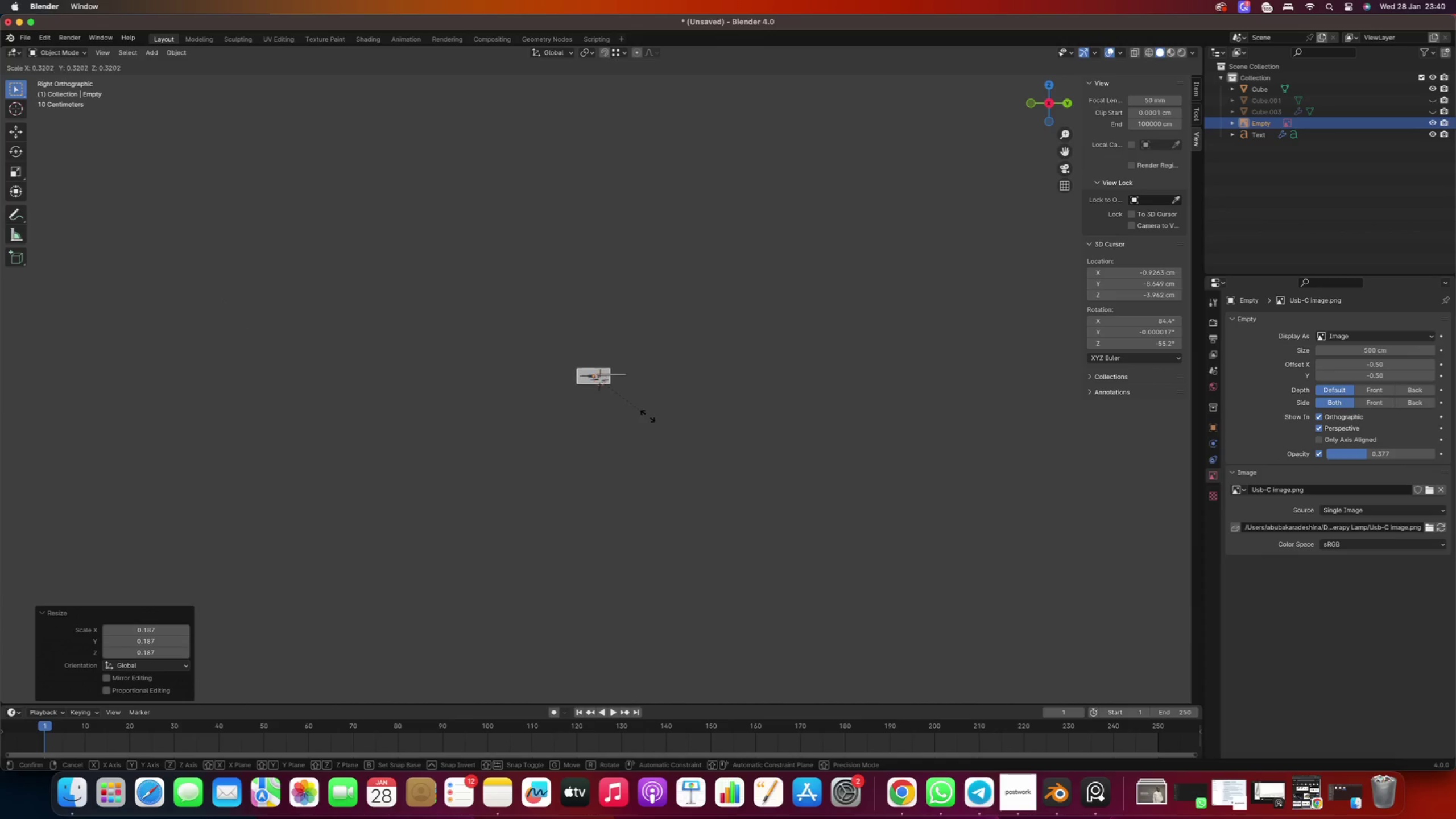 
left_click([632, 405])
 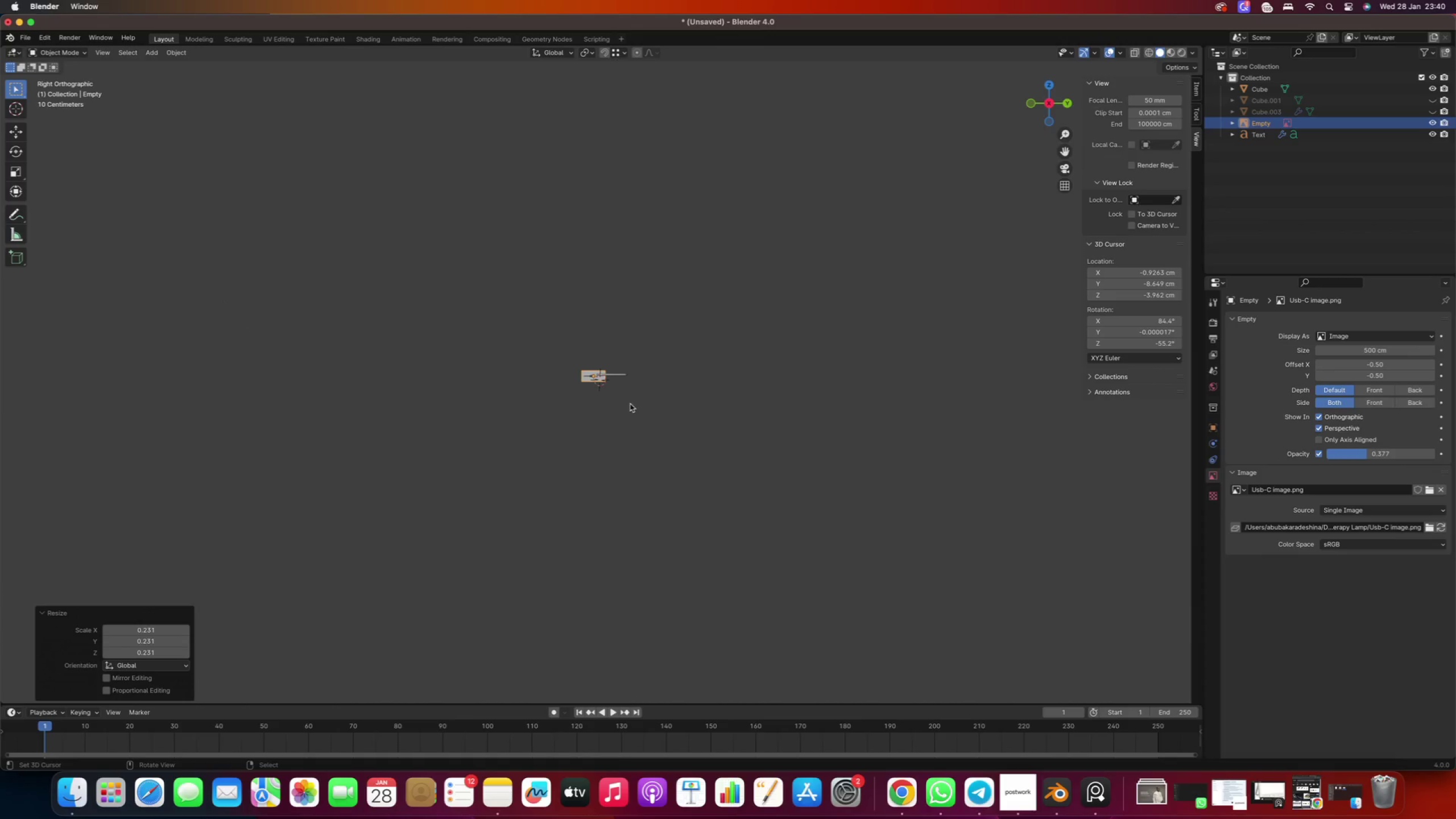 
scroll: coordinate [559, 398], scroll_direction: up, amount: 51.0
 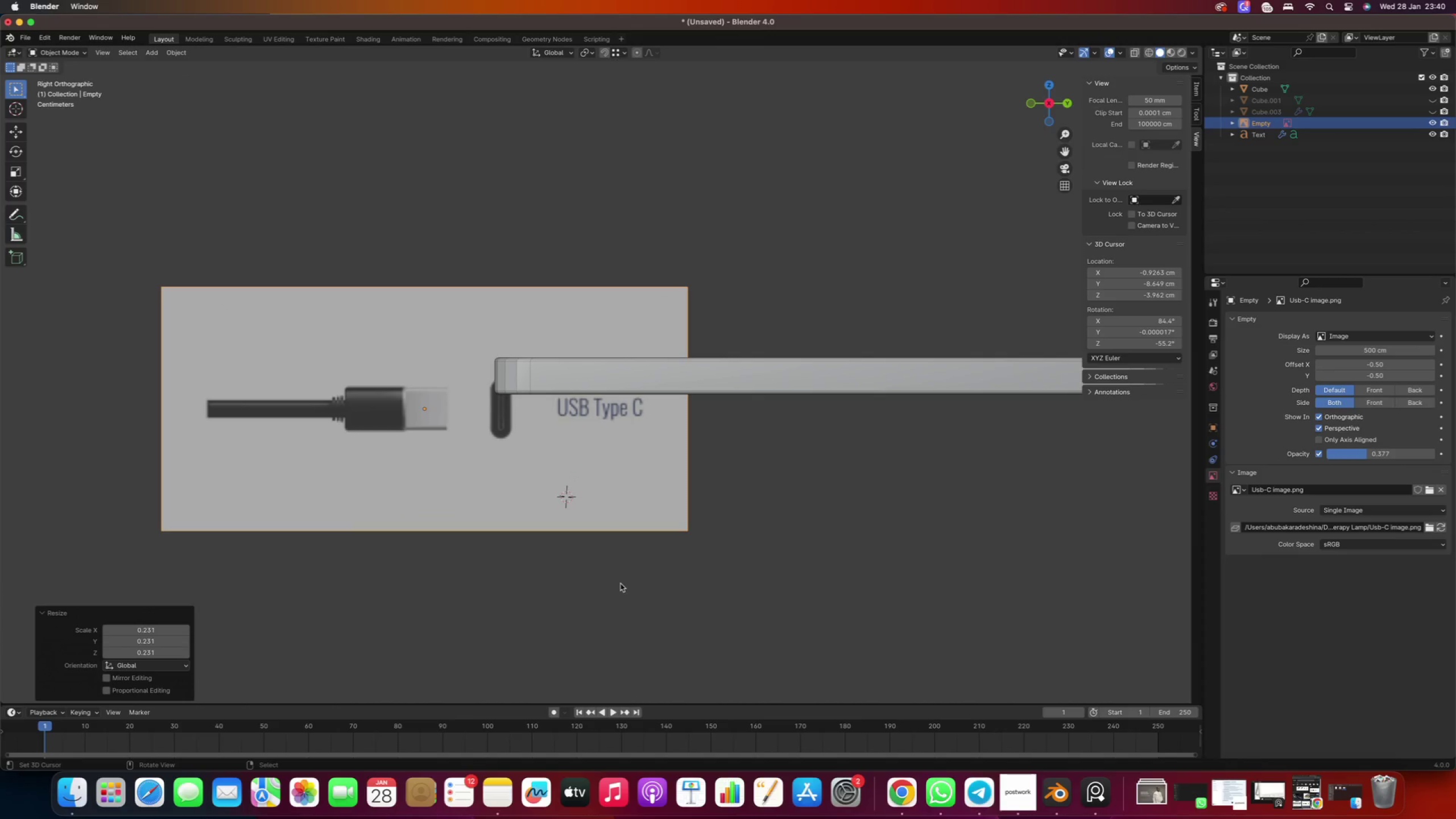 
key(G)
 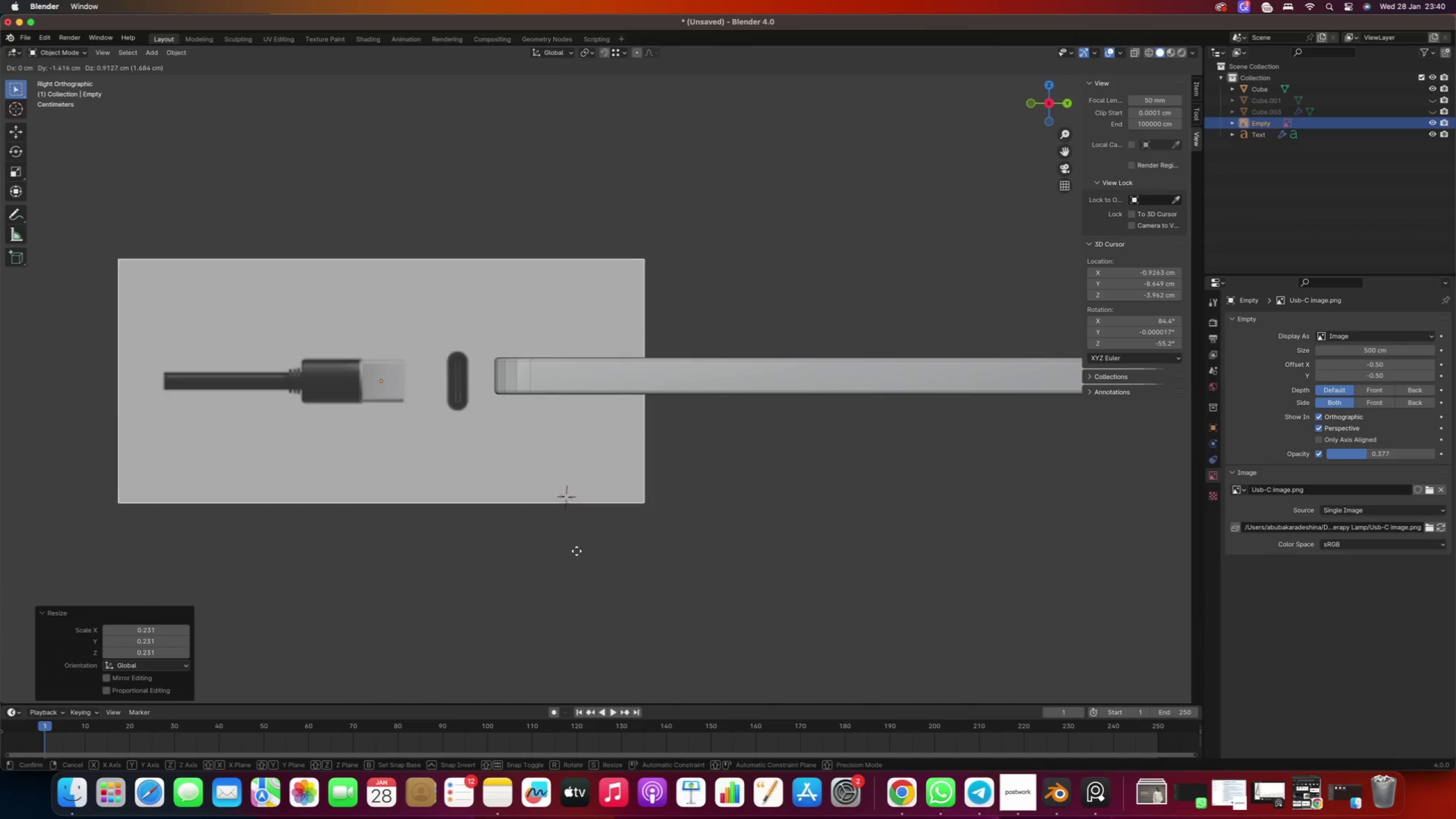 
left_click([577, 551])
 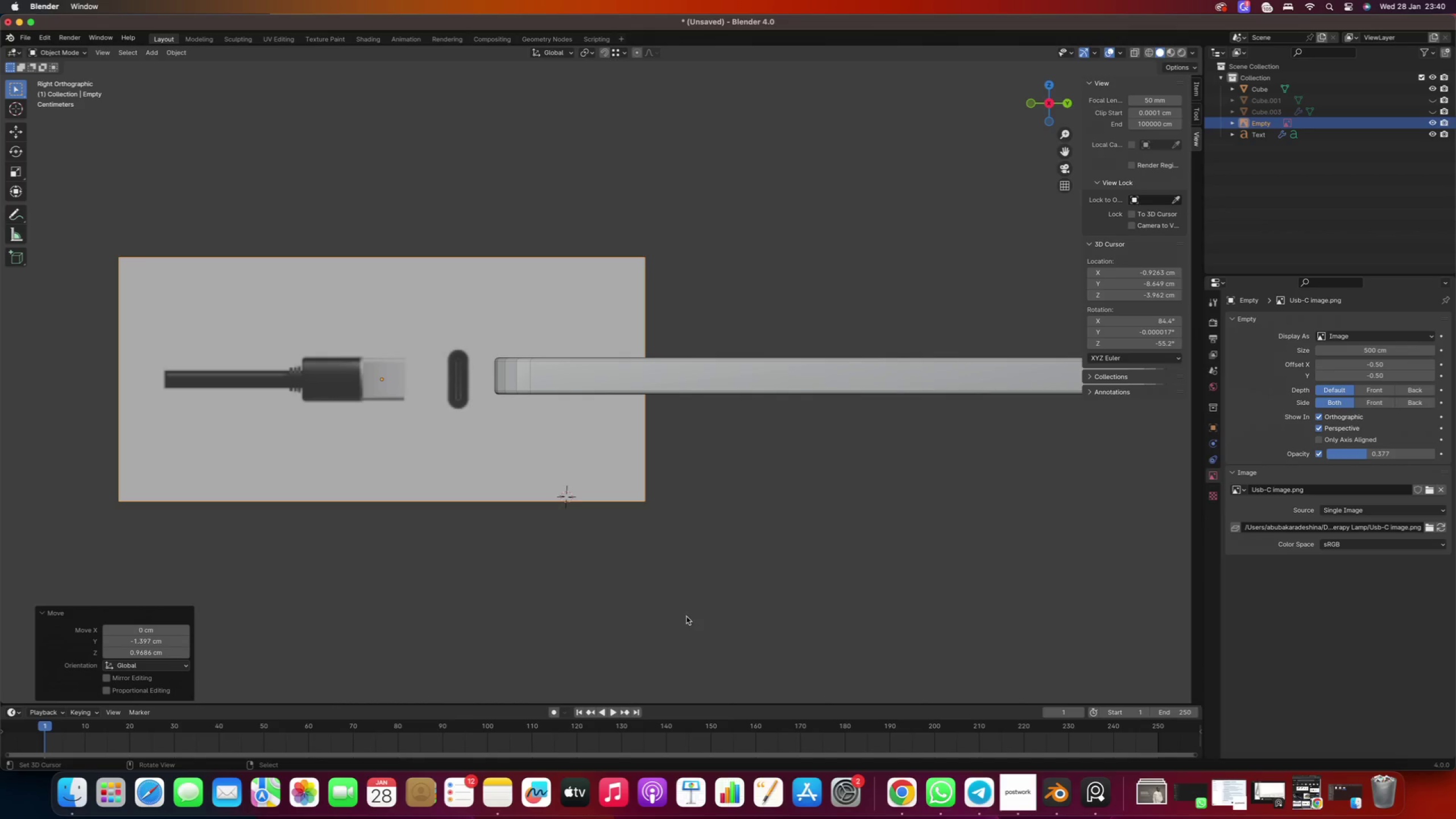 
key(S)
 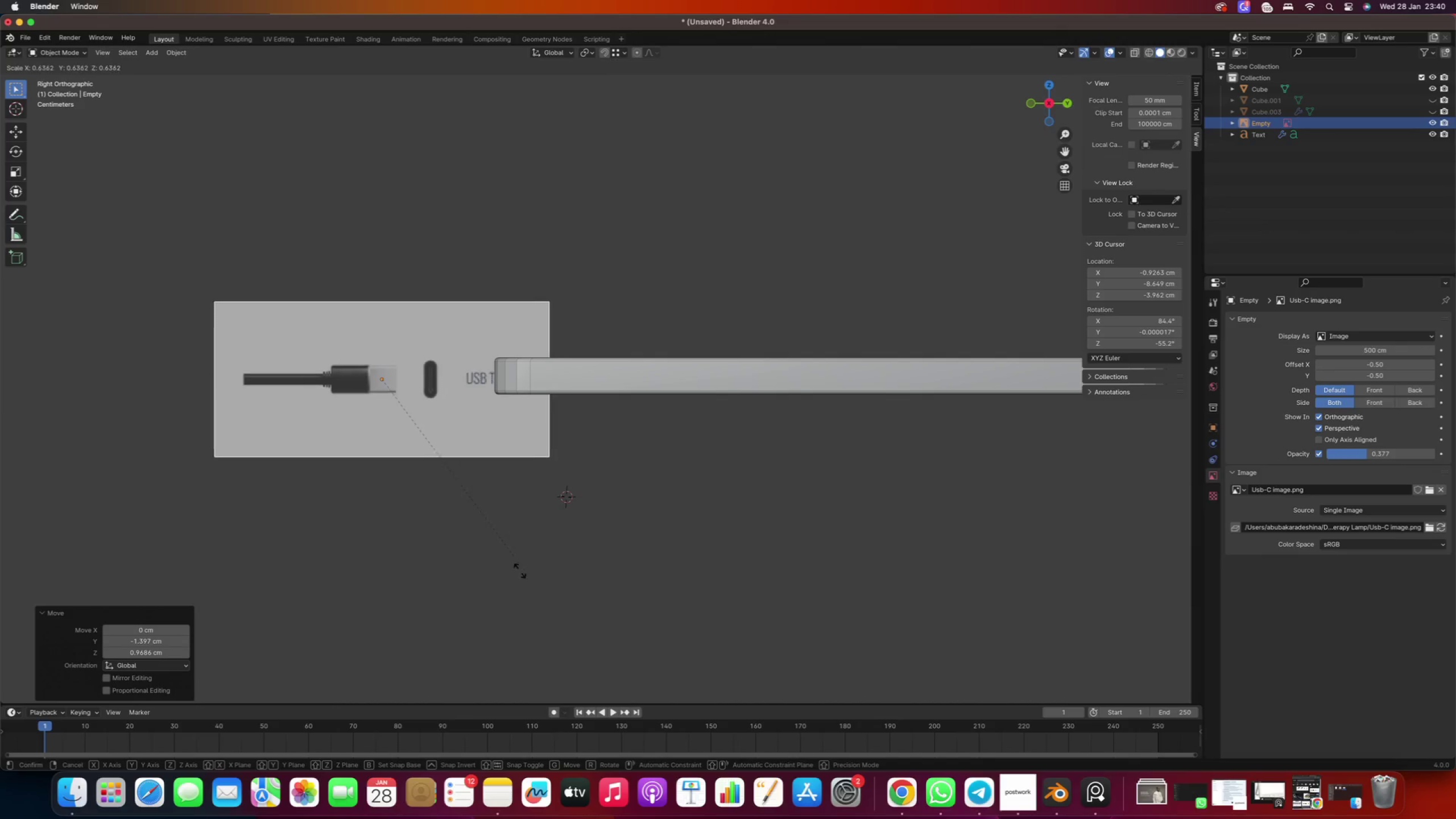 
left_click([446, 557])
 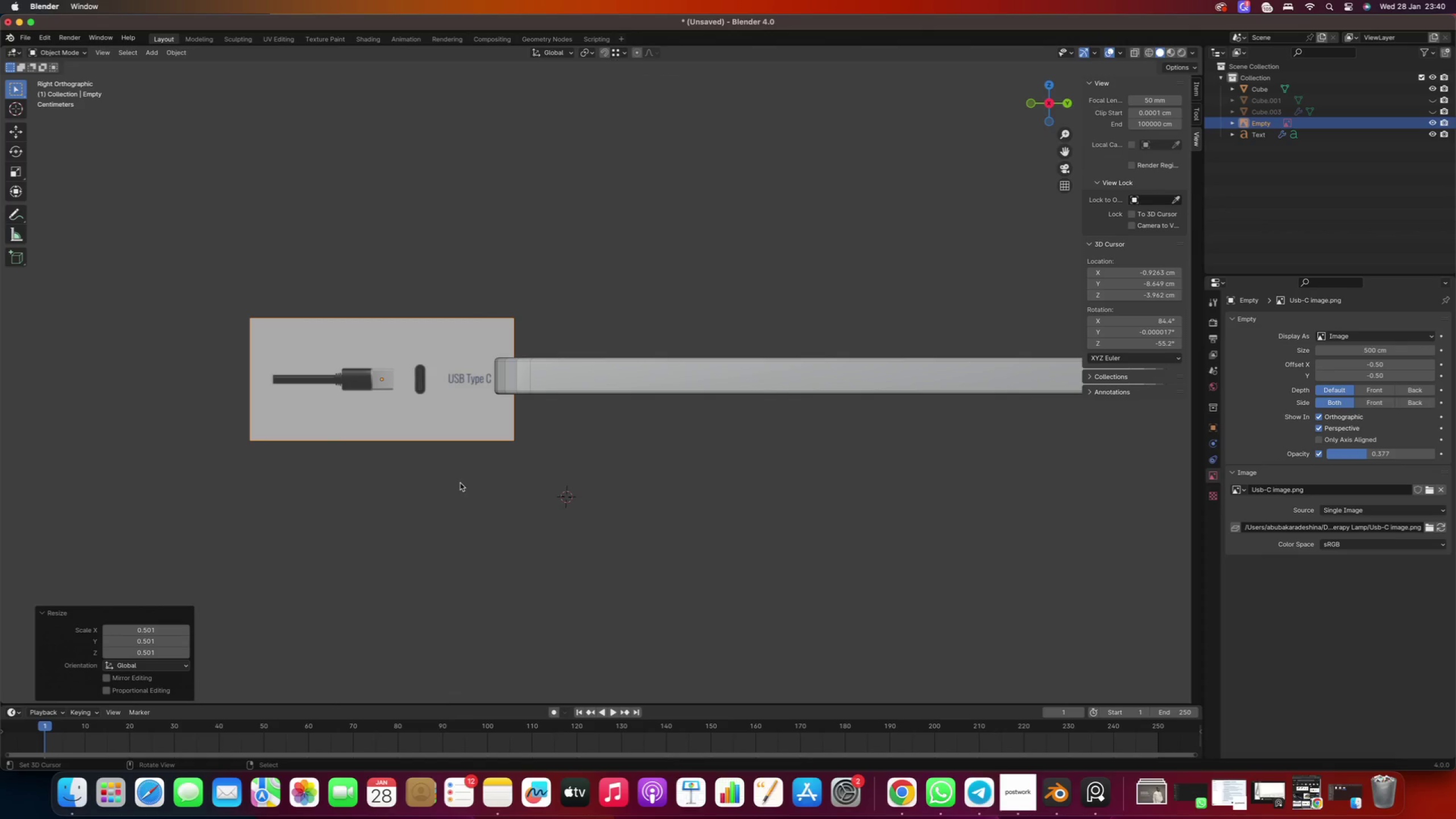 
hold_key(key=ShiftRight, duration=0.35)
 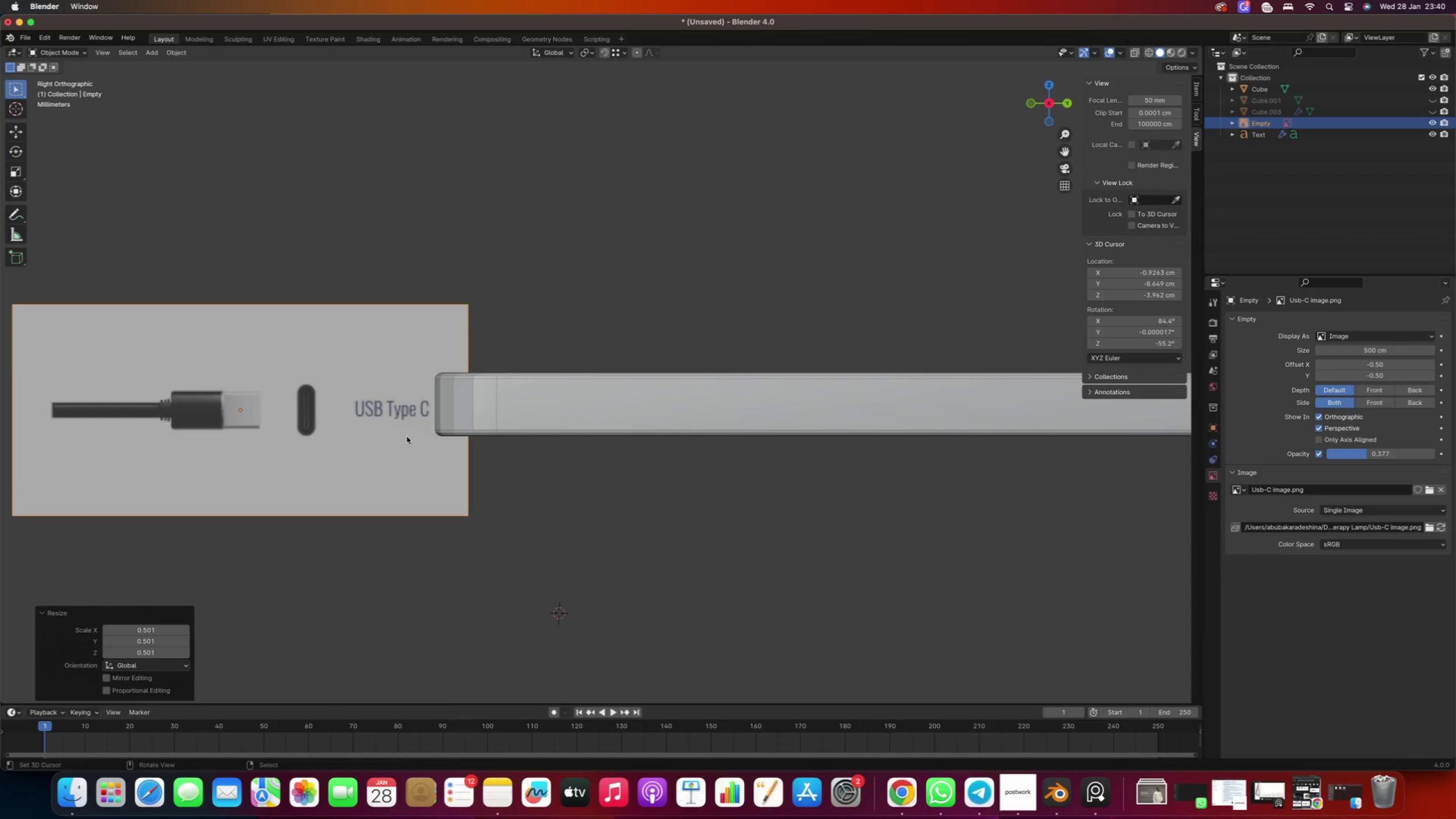 
scroll: coordinate [395, 380], scroll_direction: up, amount: 4.0
 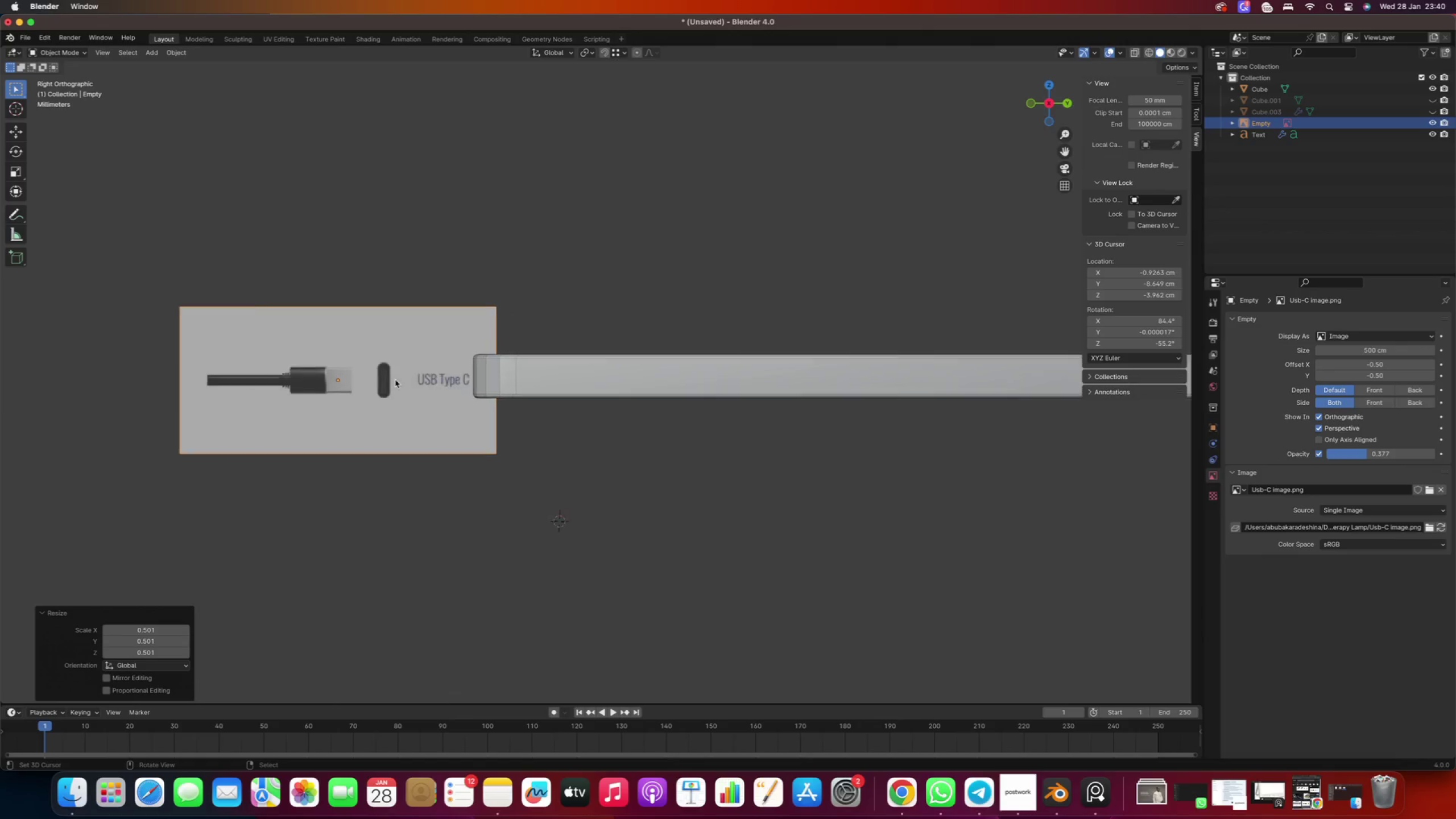 
key(G)
 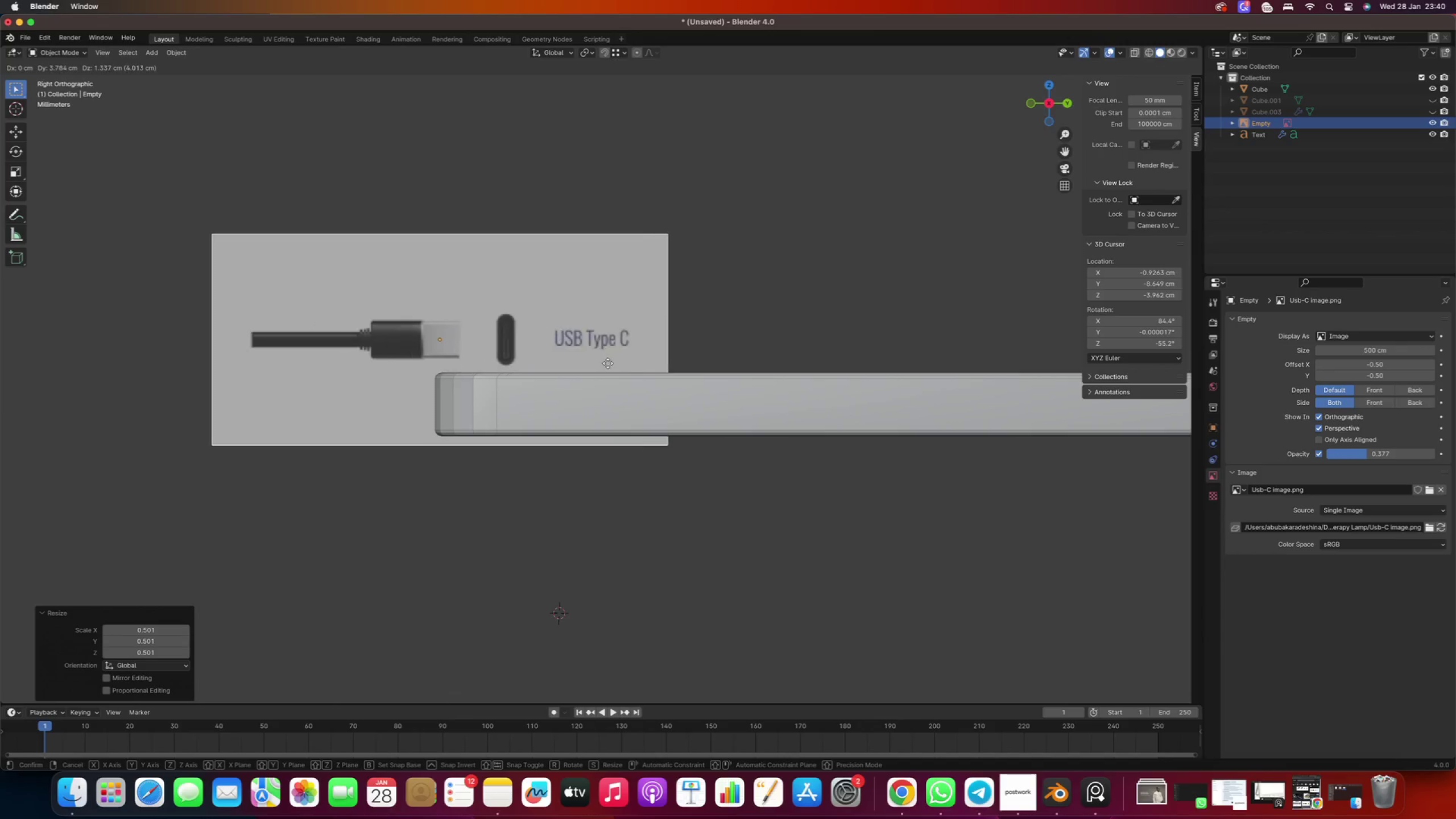 
left_click([638, 363])
 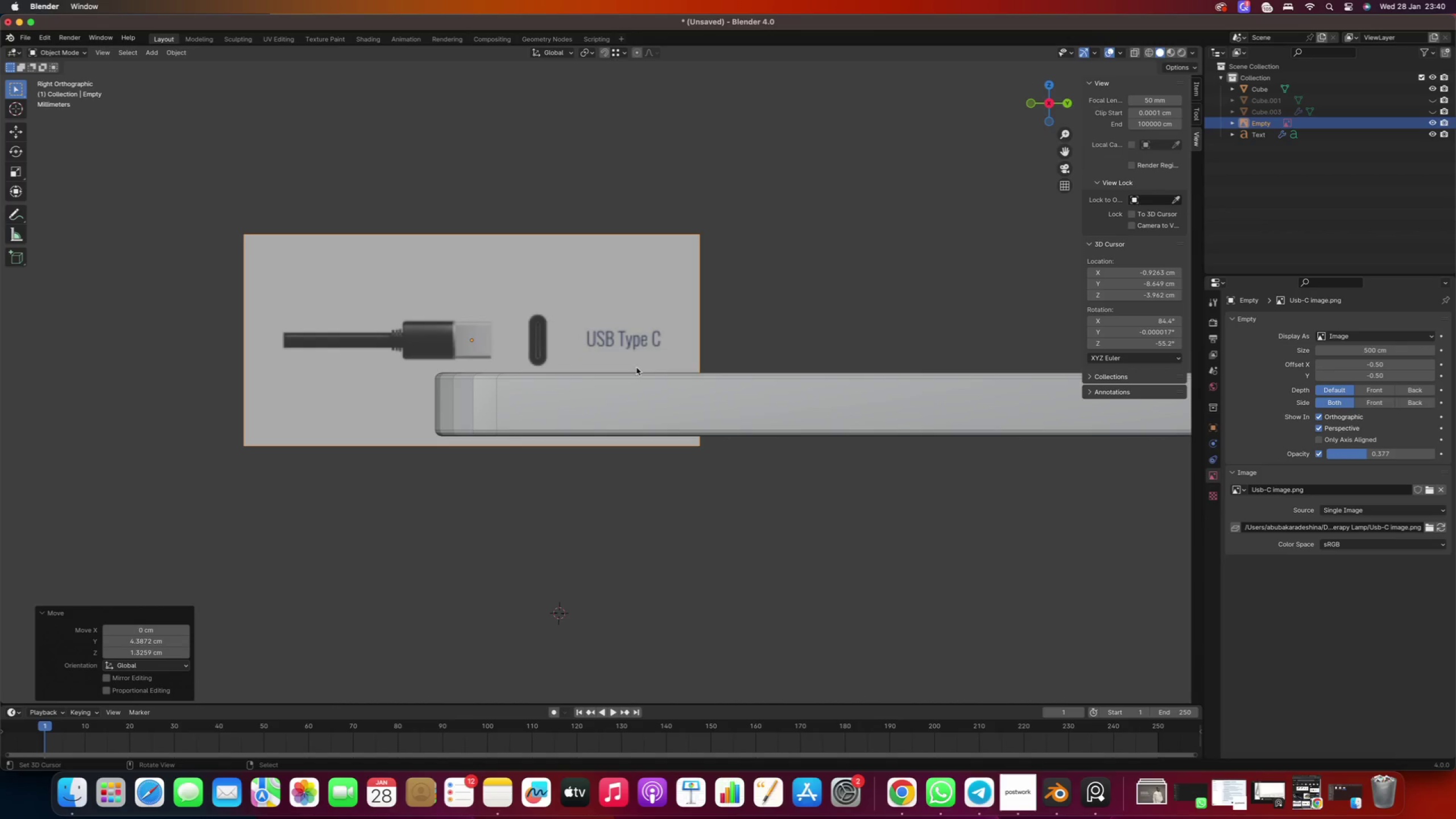 
hold_key(key=ShiftRight, duration=0.38)
scroll: coordinate [460, 469], scroll_direction: up, amount: 3.0
 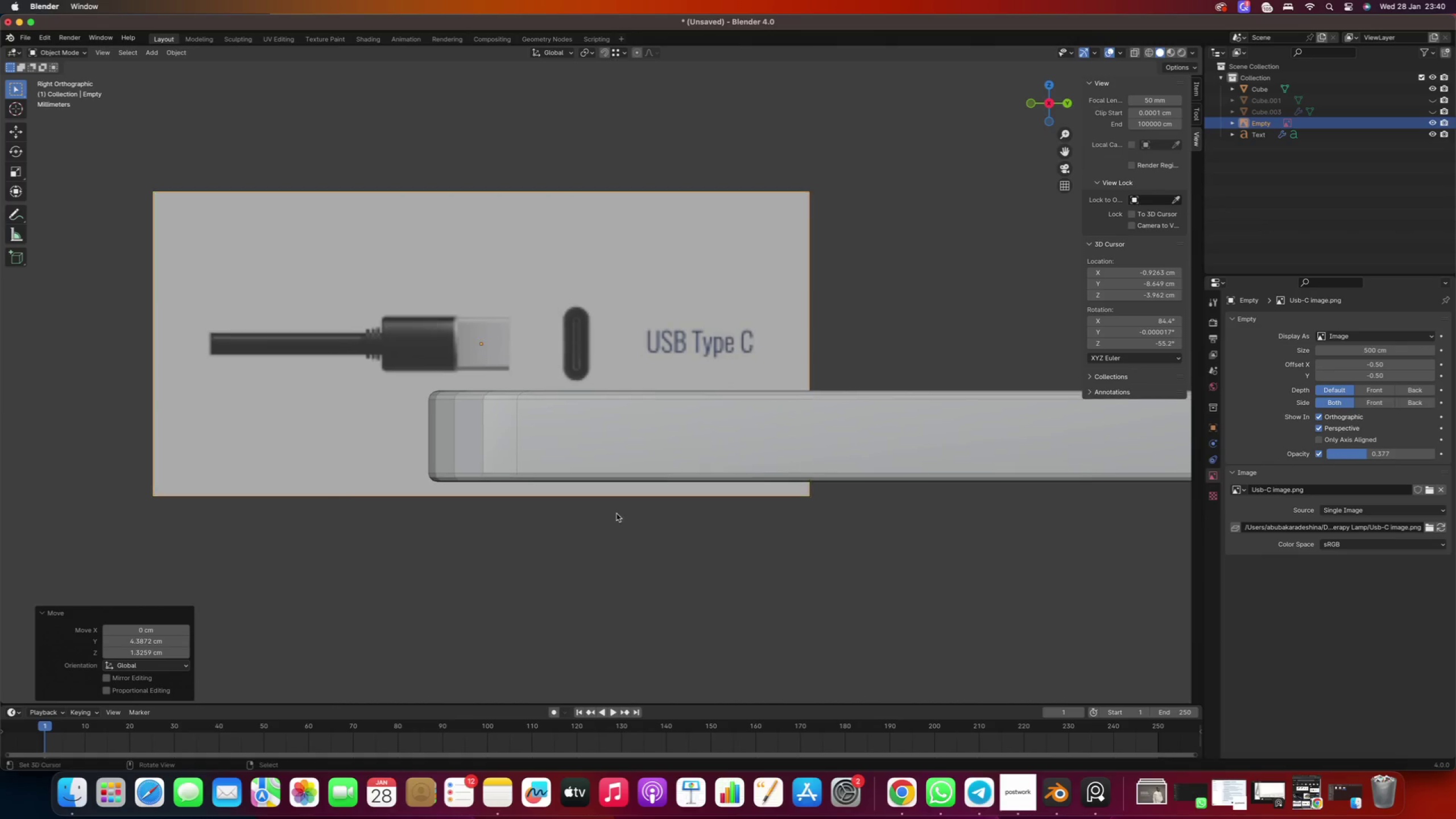 
key(S)
 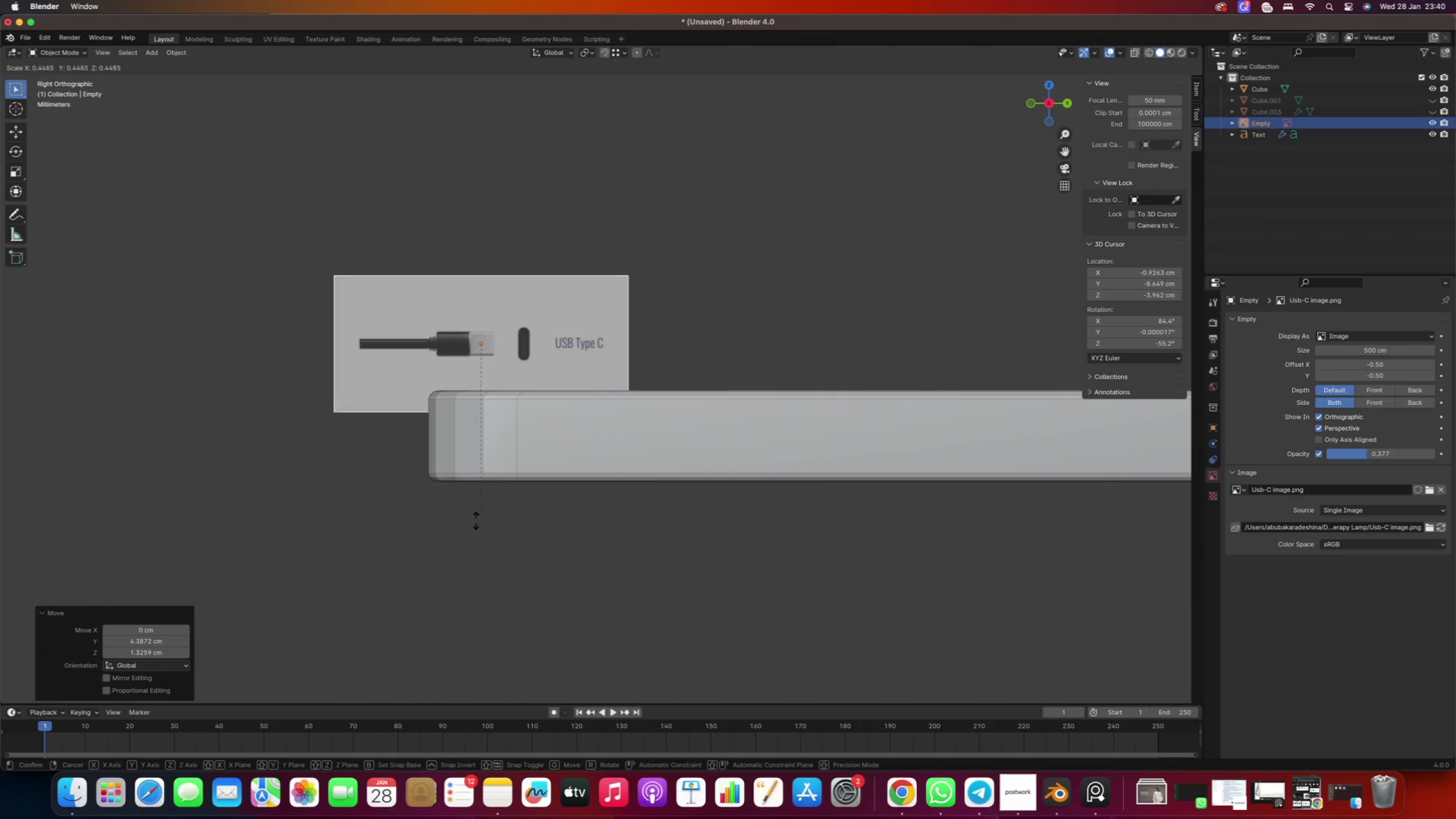 
left_click([353, 512])
 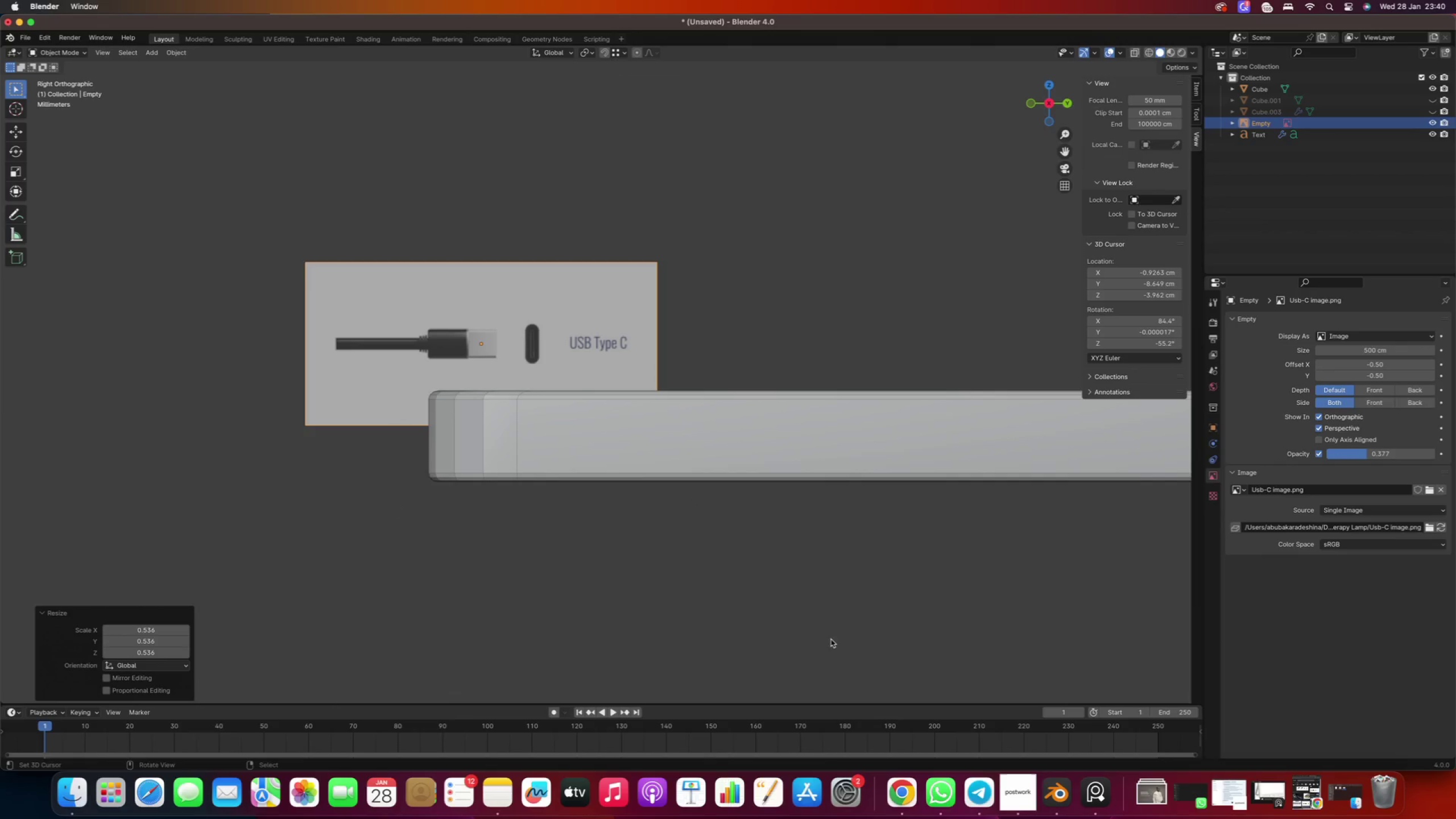 
key(S)
 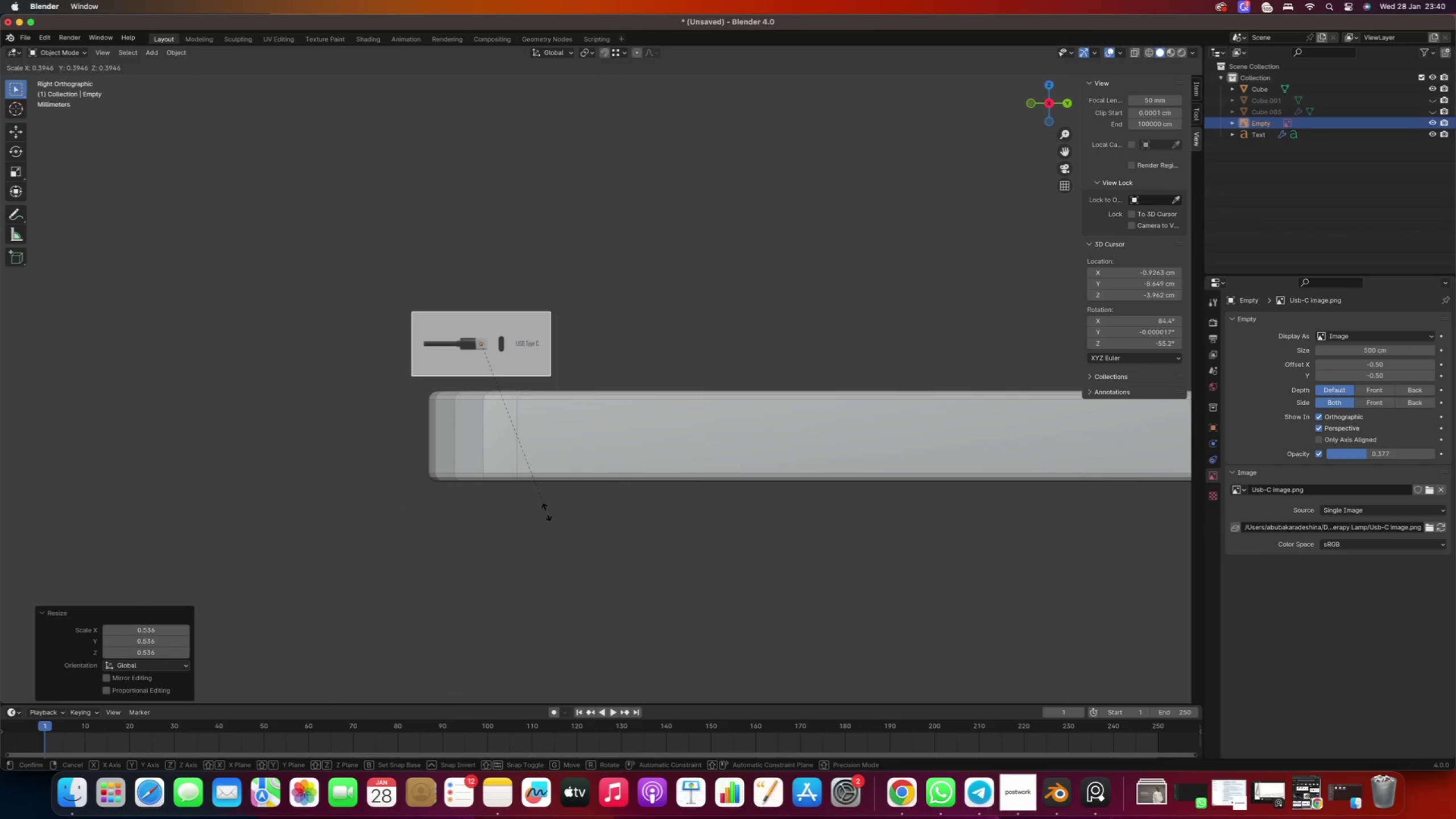 
left_click([547, 512])
 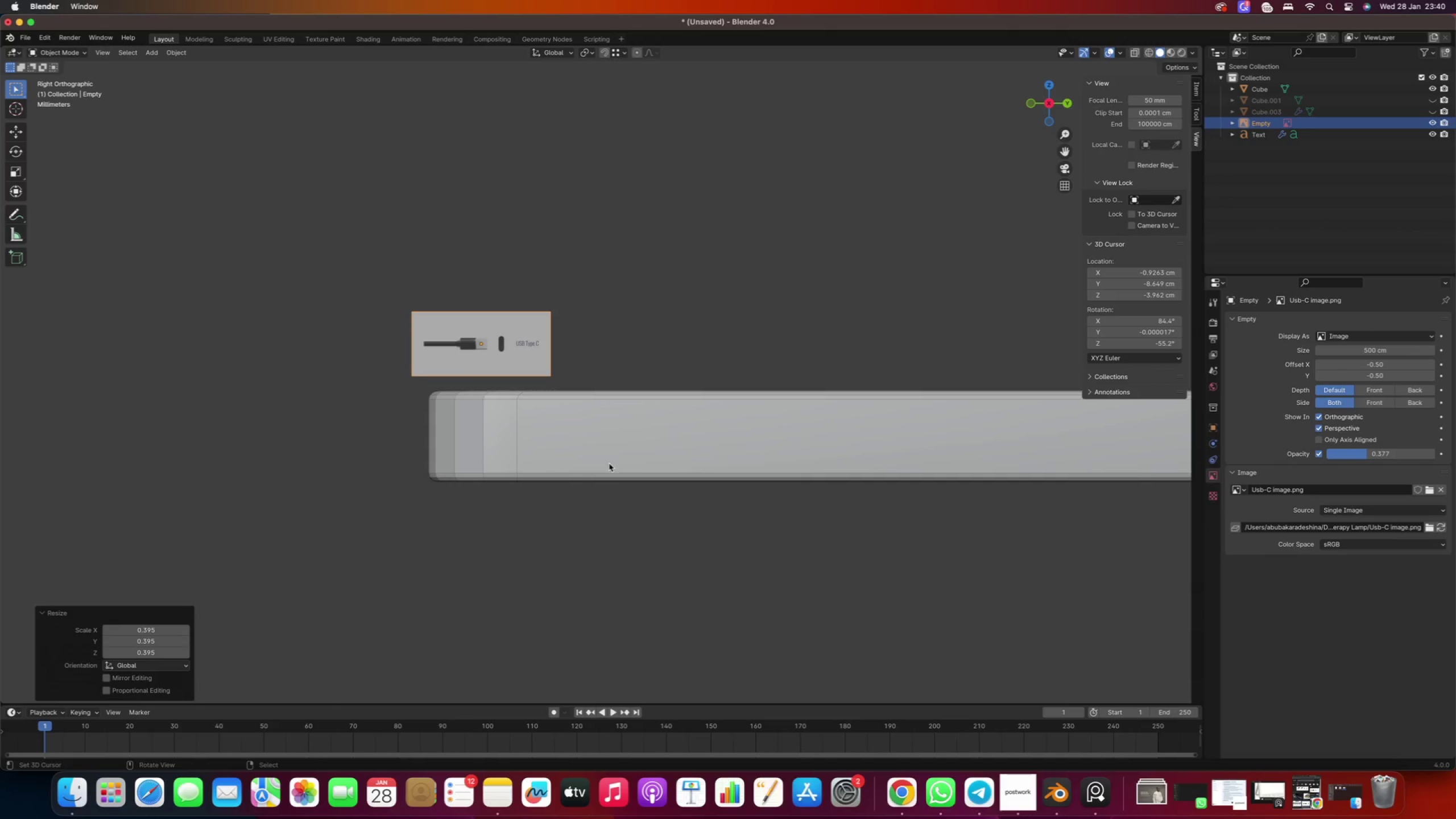 
scroll: coordinate [524, 347], scroll_direction: up, amount: 2.0
 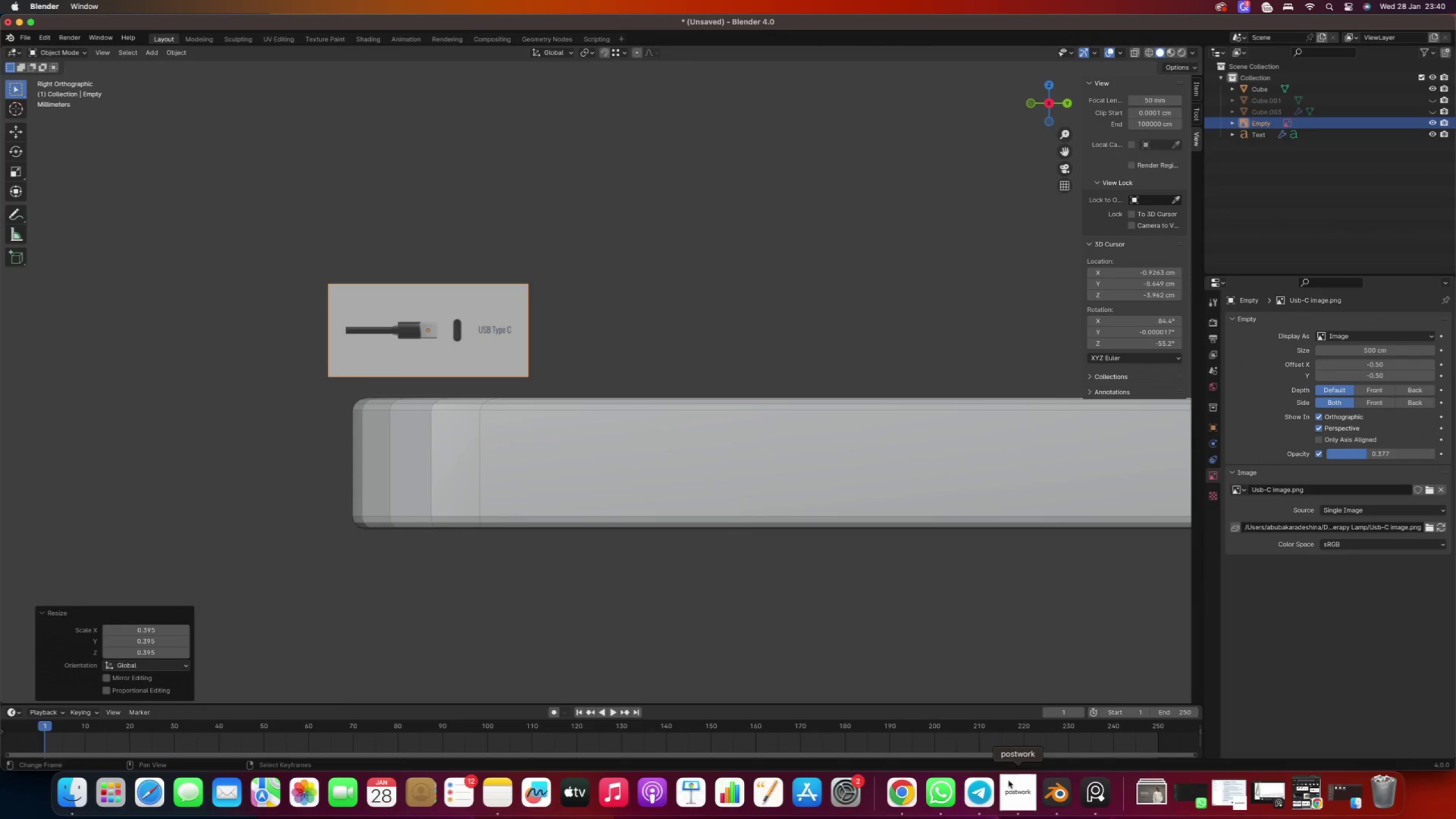 
left_click([908, 795])
 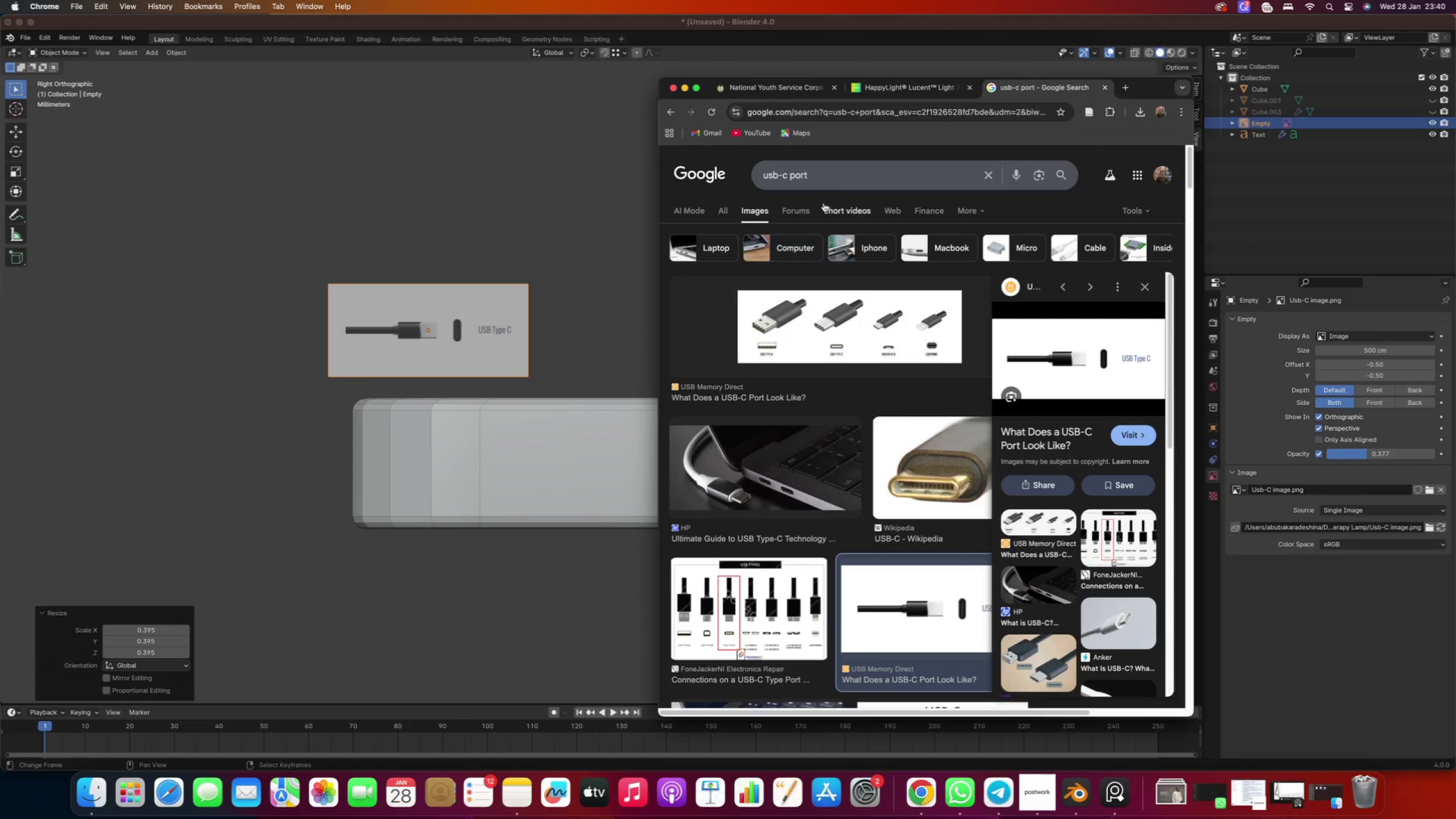 
left_click_drag(start_coordinate=[829, 180], to_coordinate=[750, 175])
 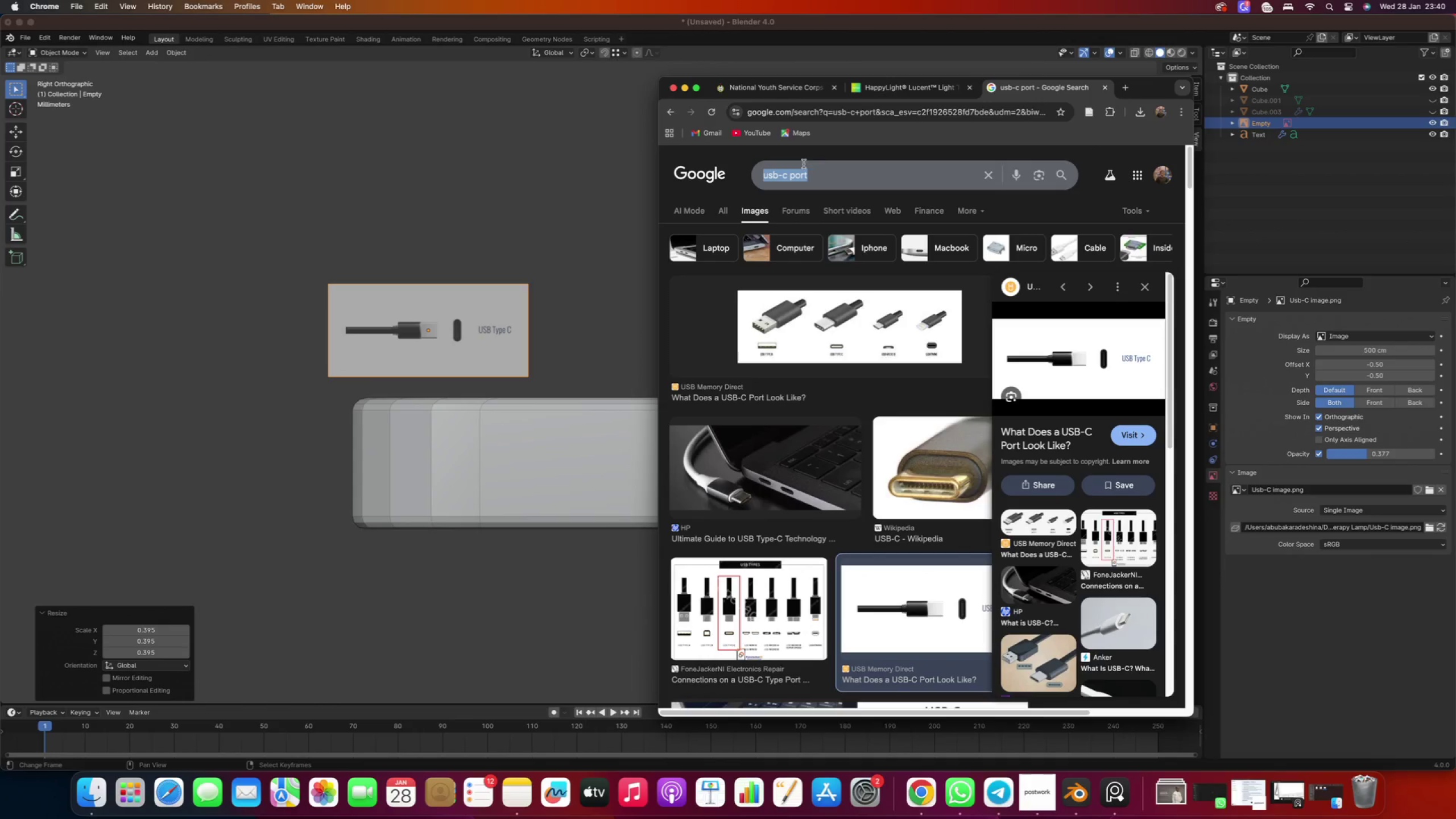 
left_click([821, 175])
 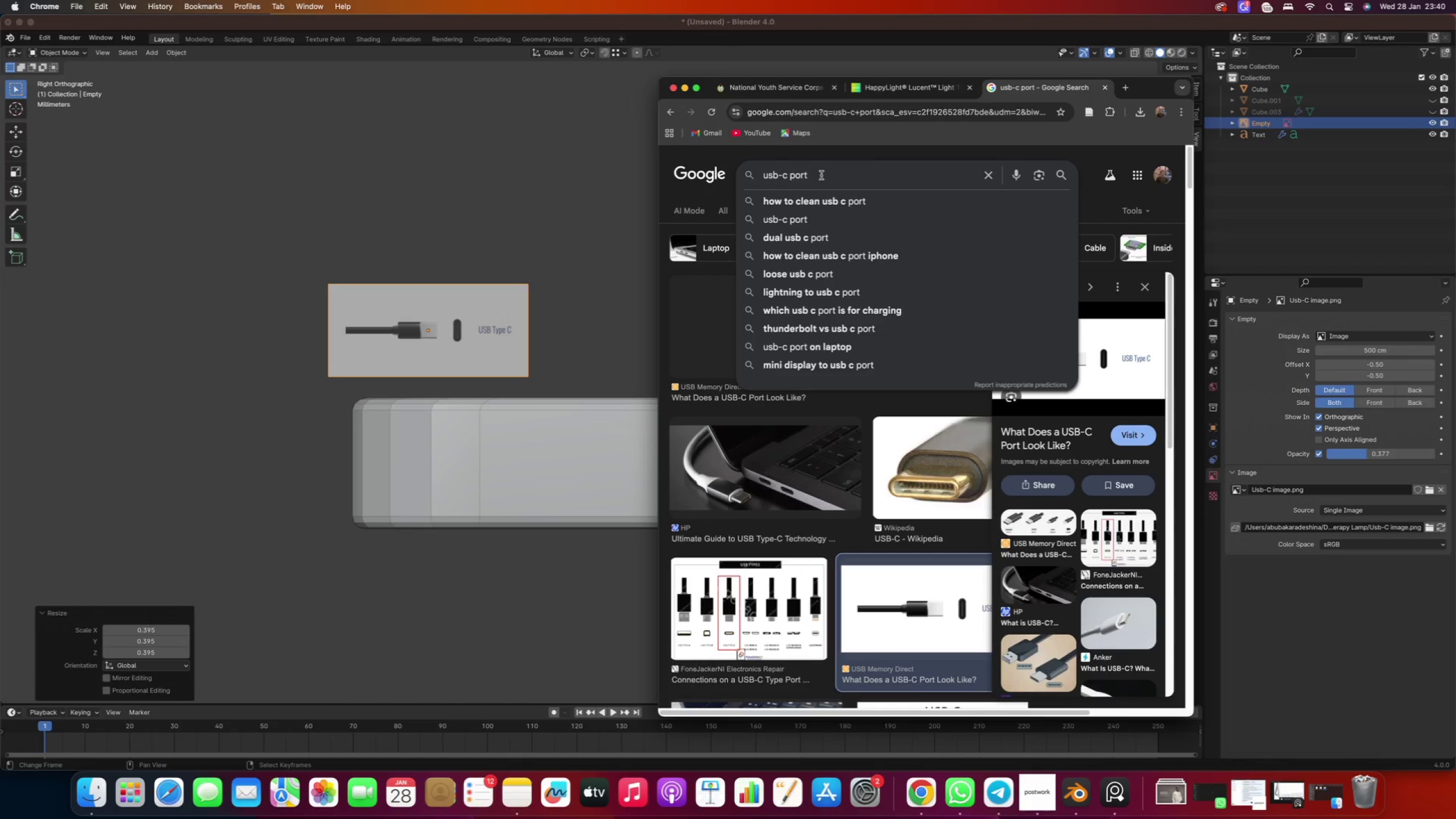 
type( dimensions)
 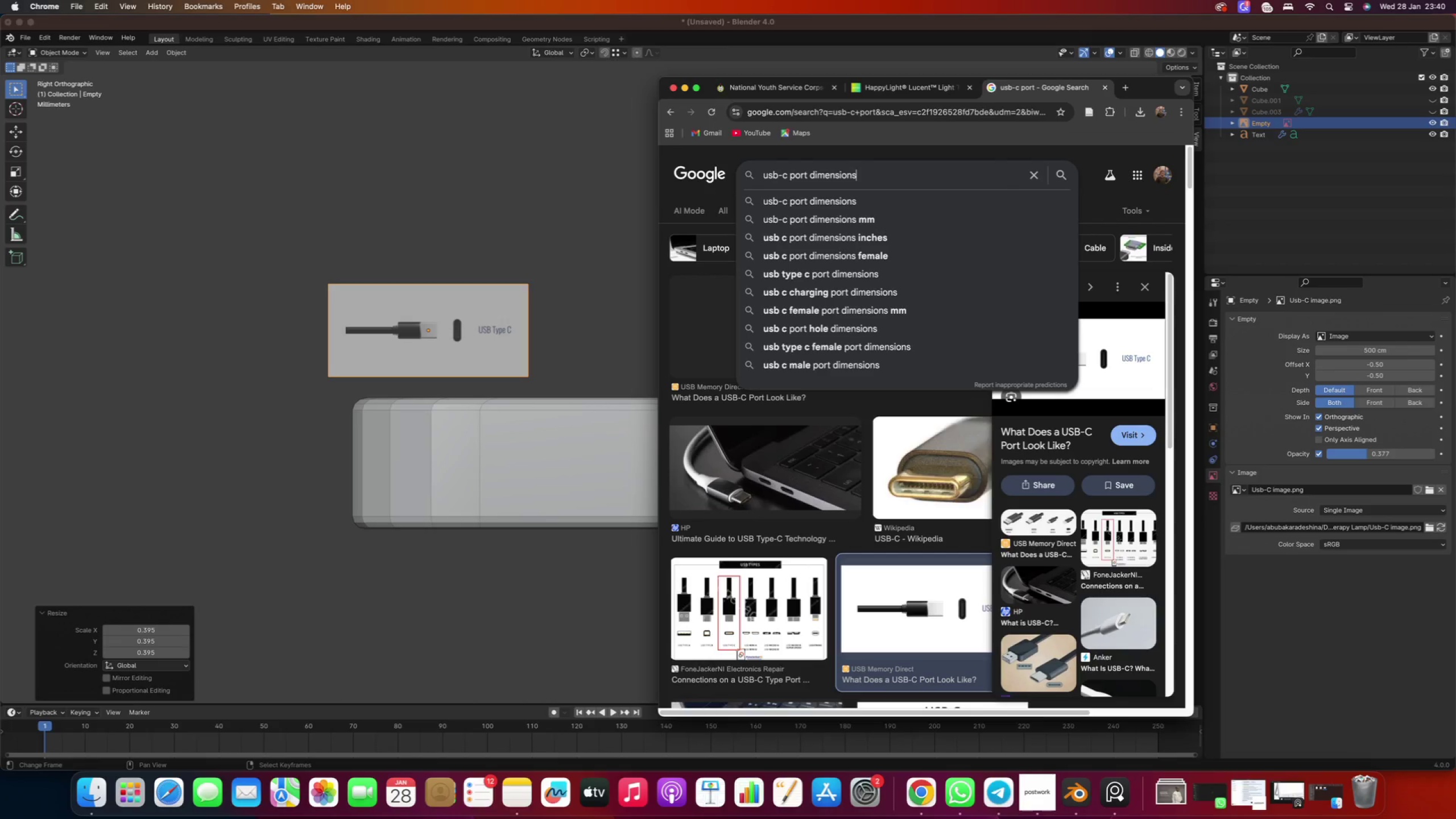 
key(Enter)
 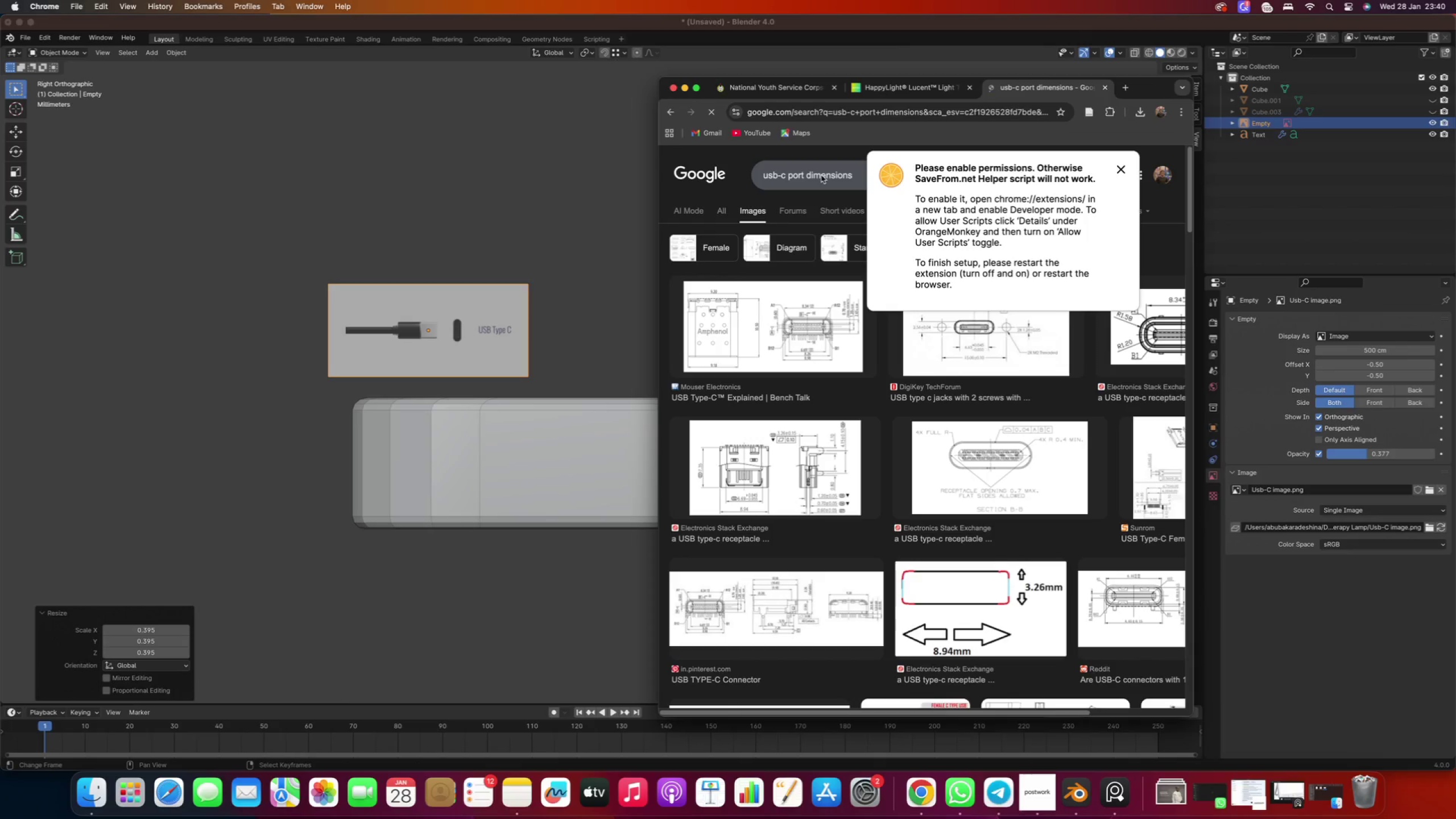 
left_click([744, 318])
 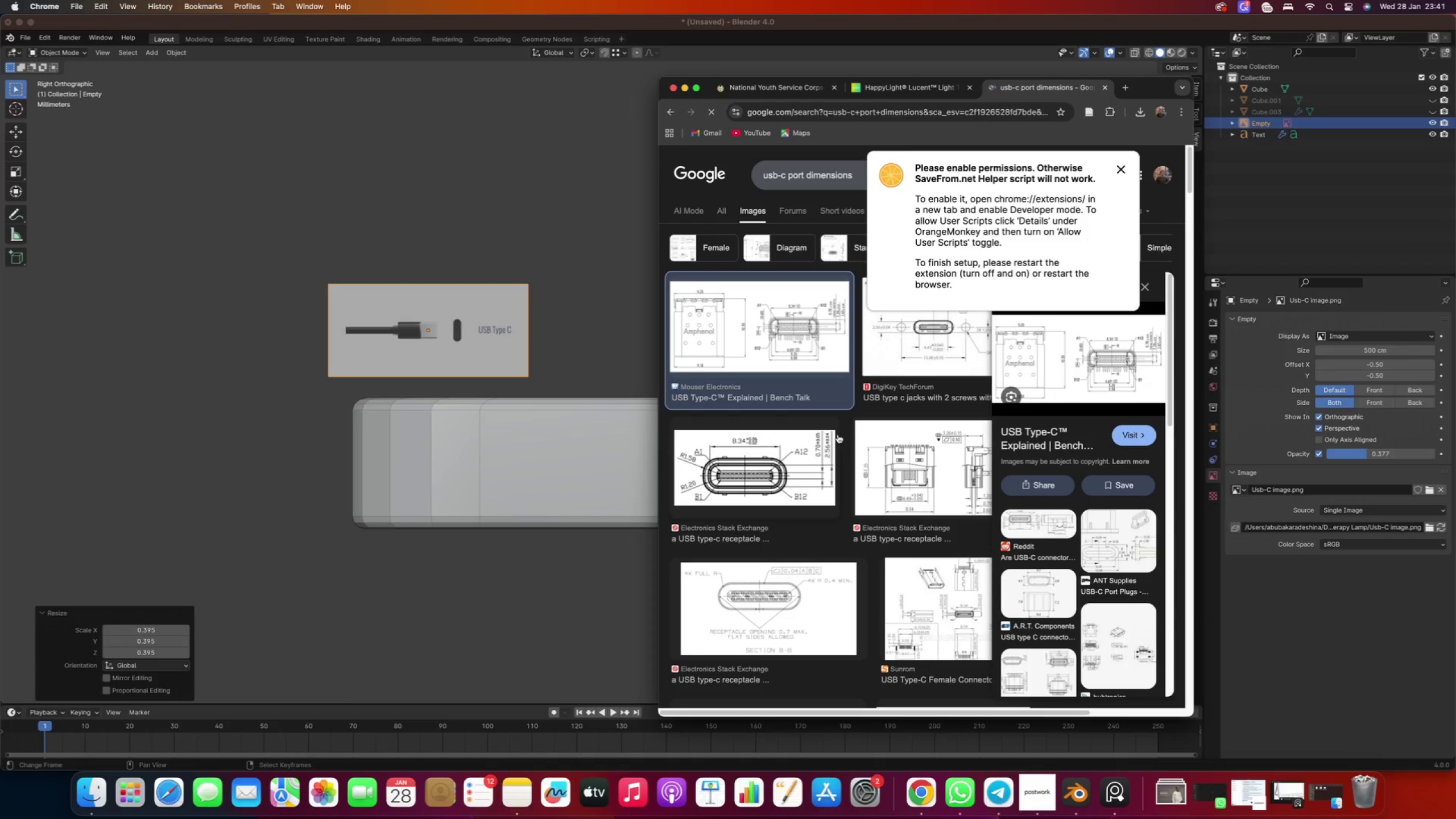 
wait(8.3)
 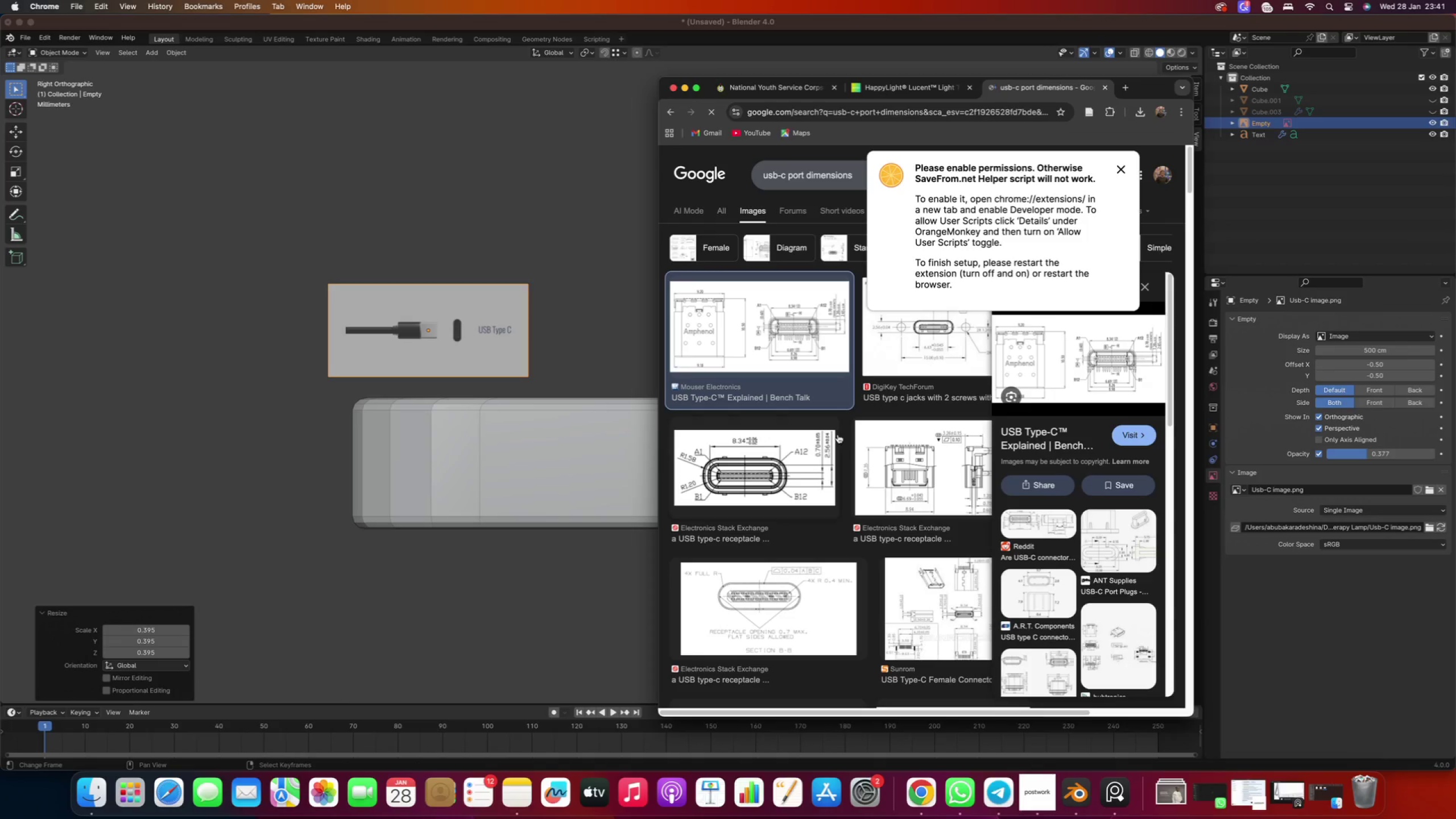 
left_click([791, 460])
 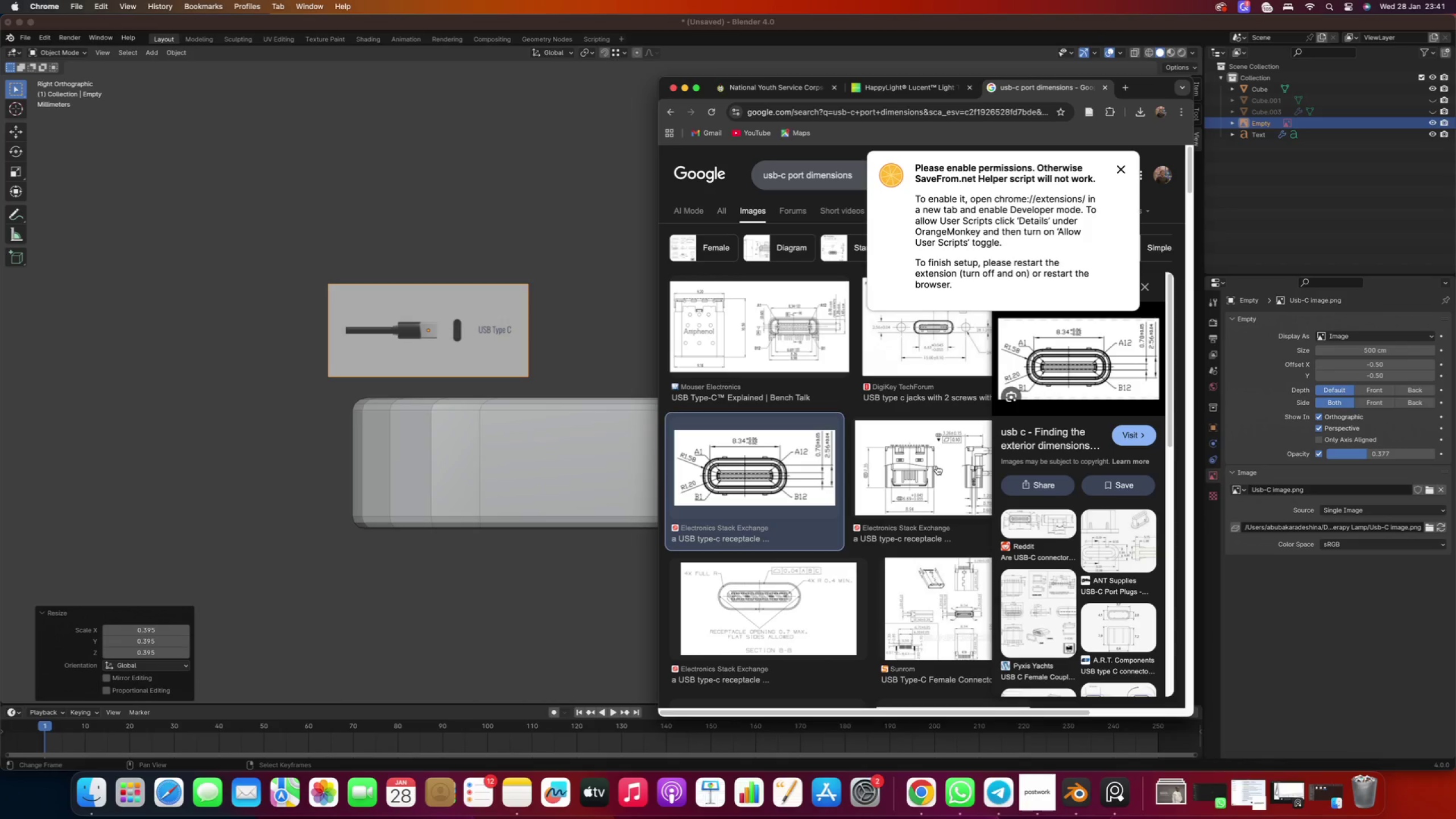 
wait(9.34)
 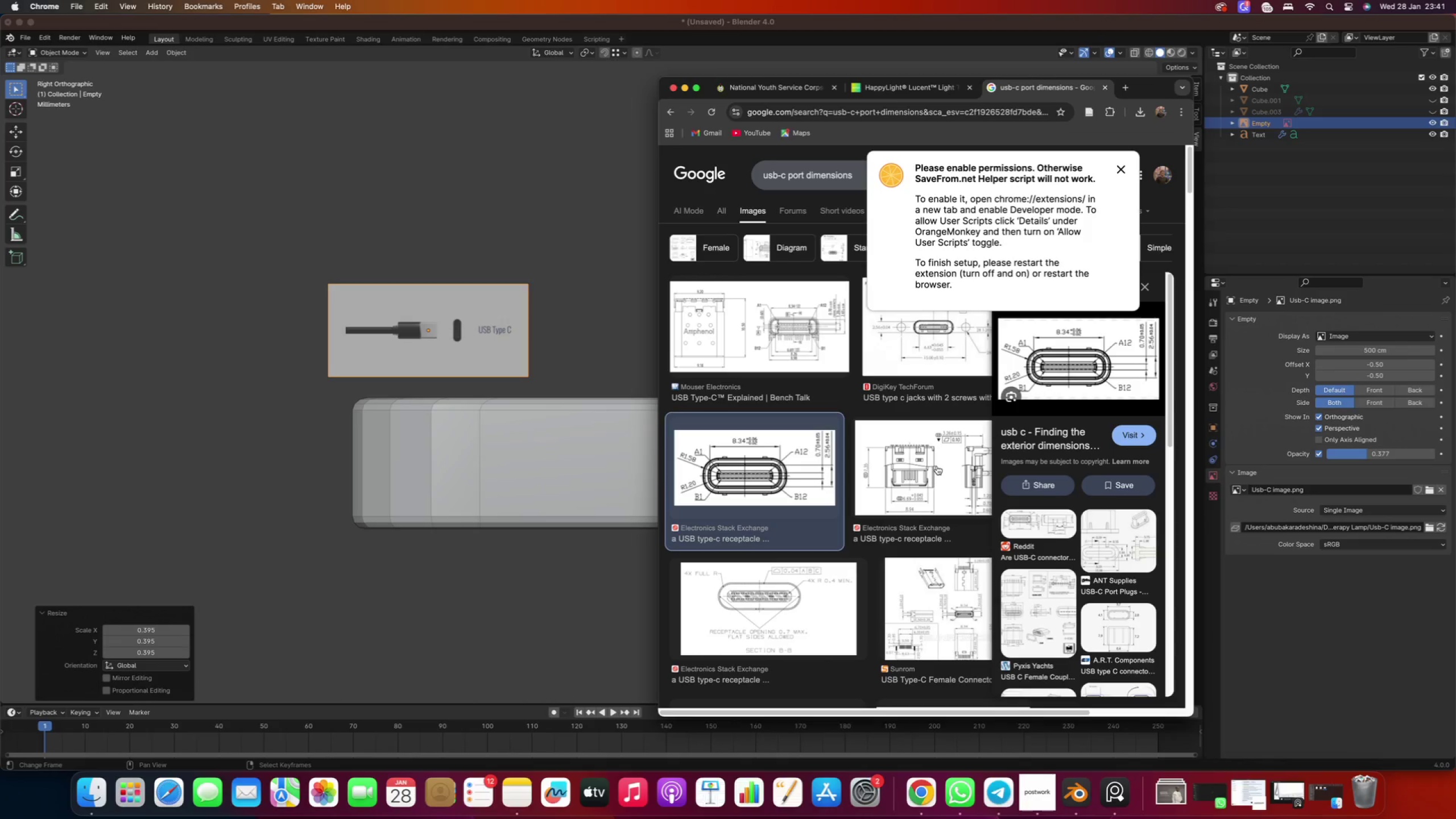 
left_click([685, 88])
 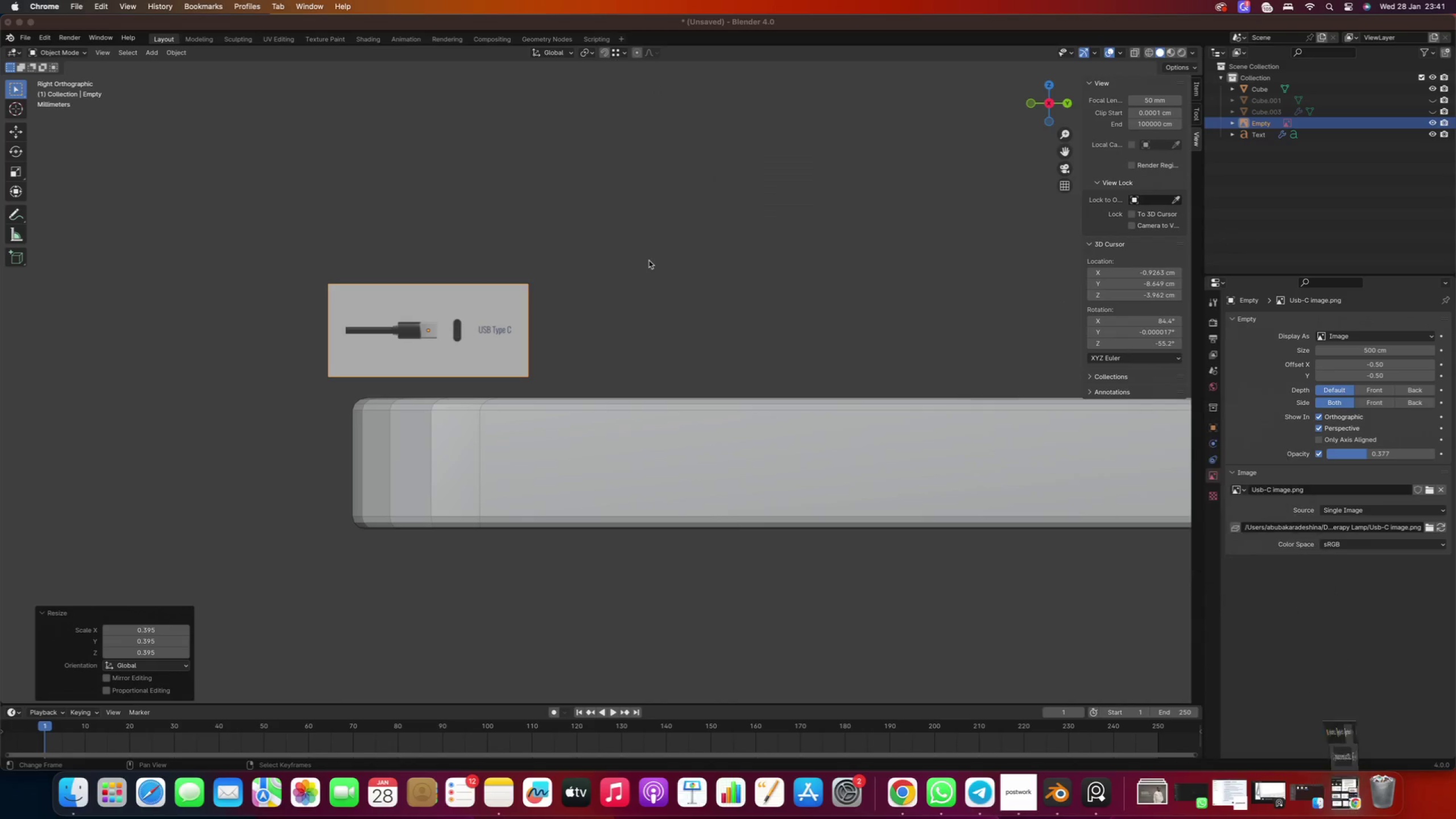 
left_click([649, 260])
 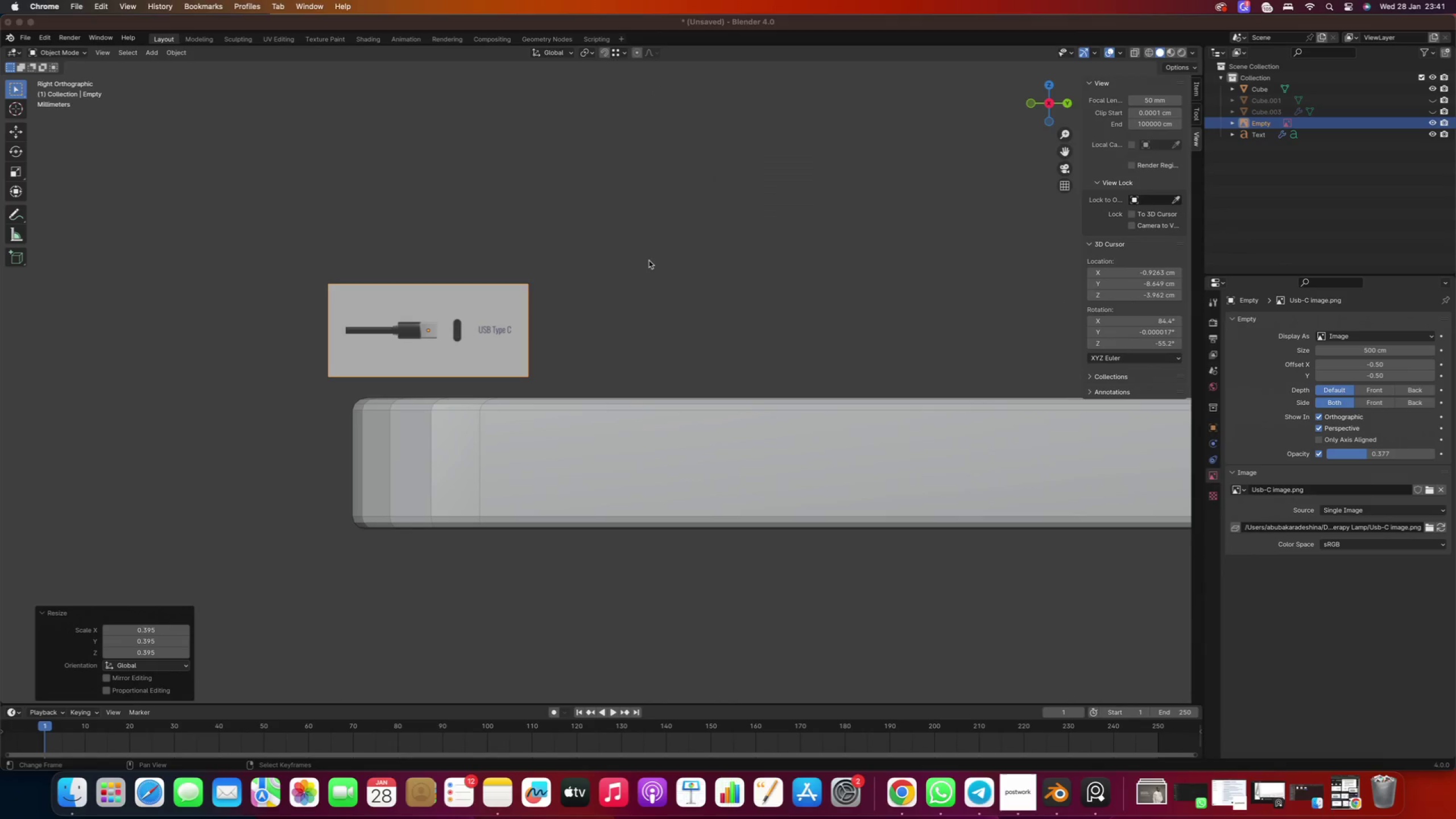 
left_click([649, 260])
 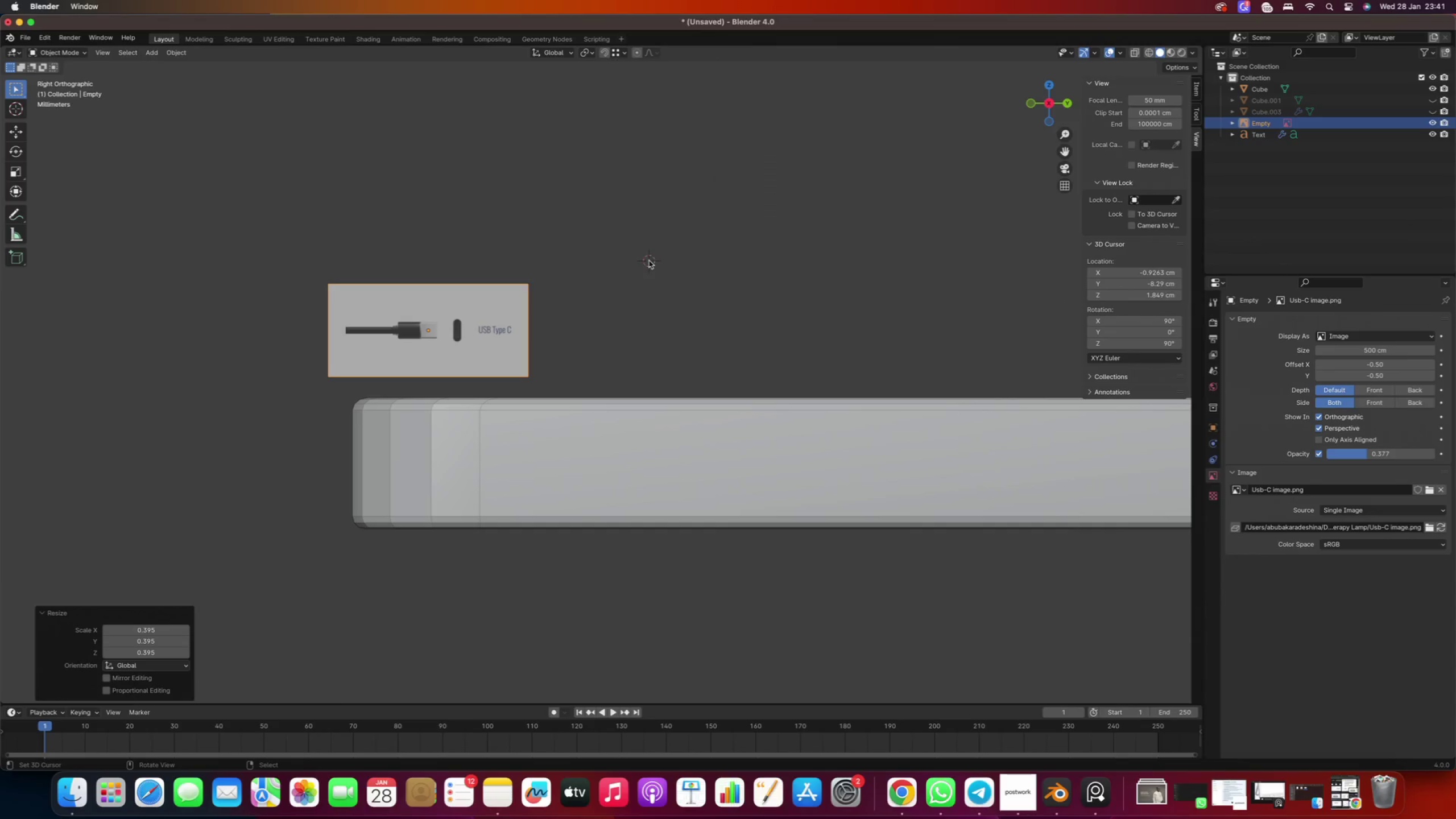 
key(Shift+A)
 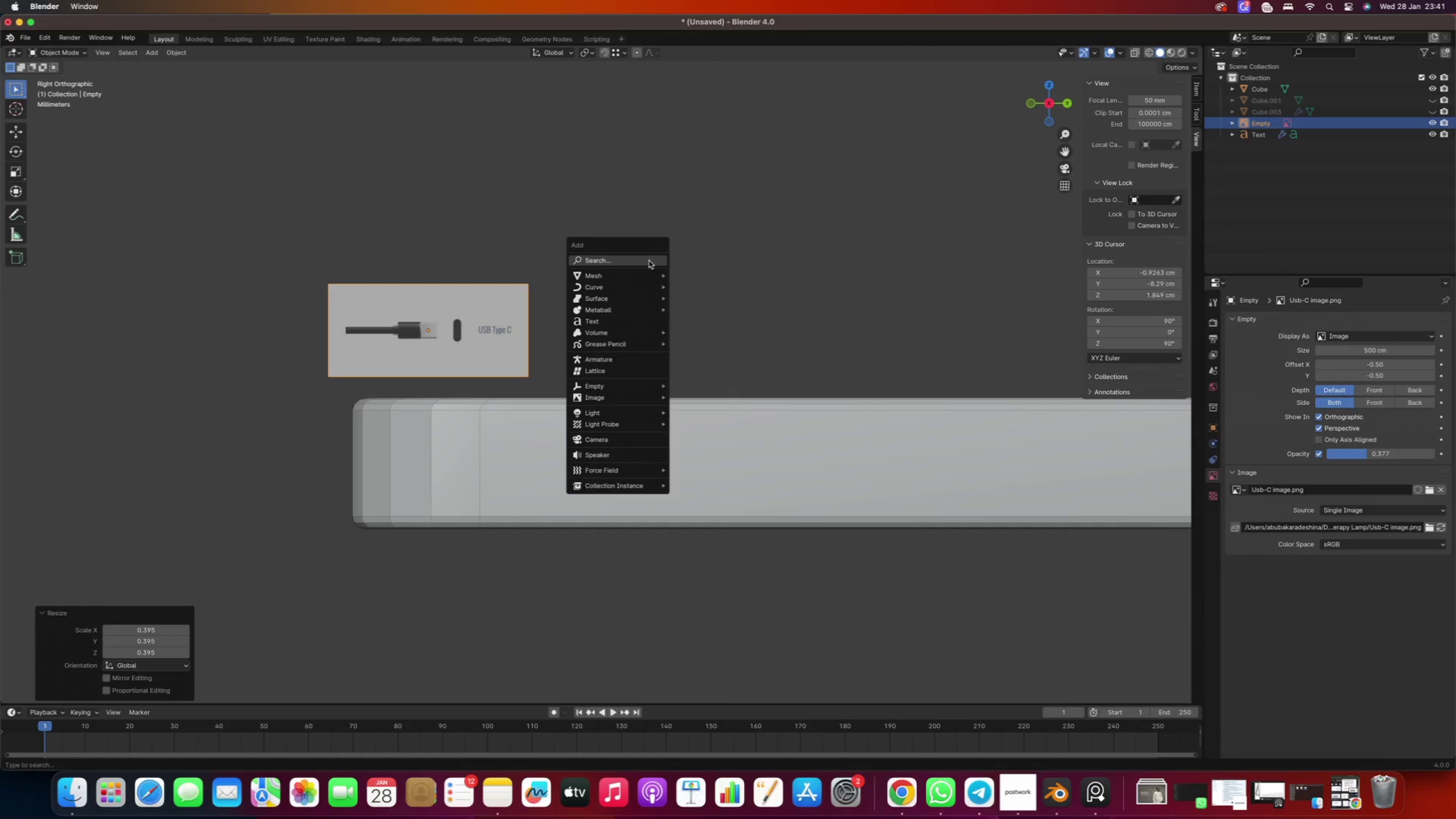 
left_click([649, 260])
 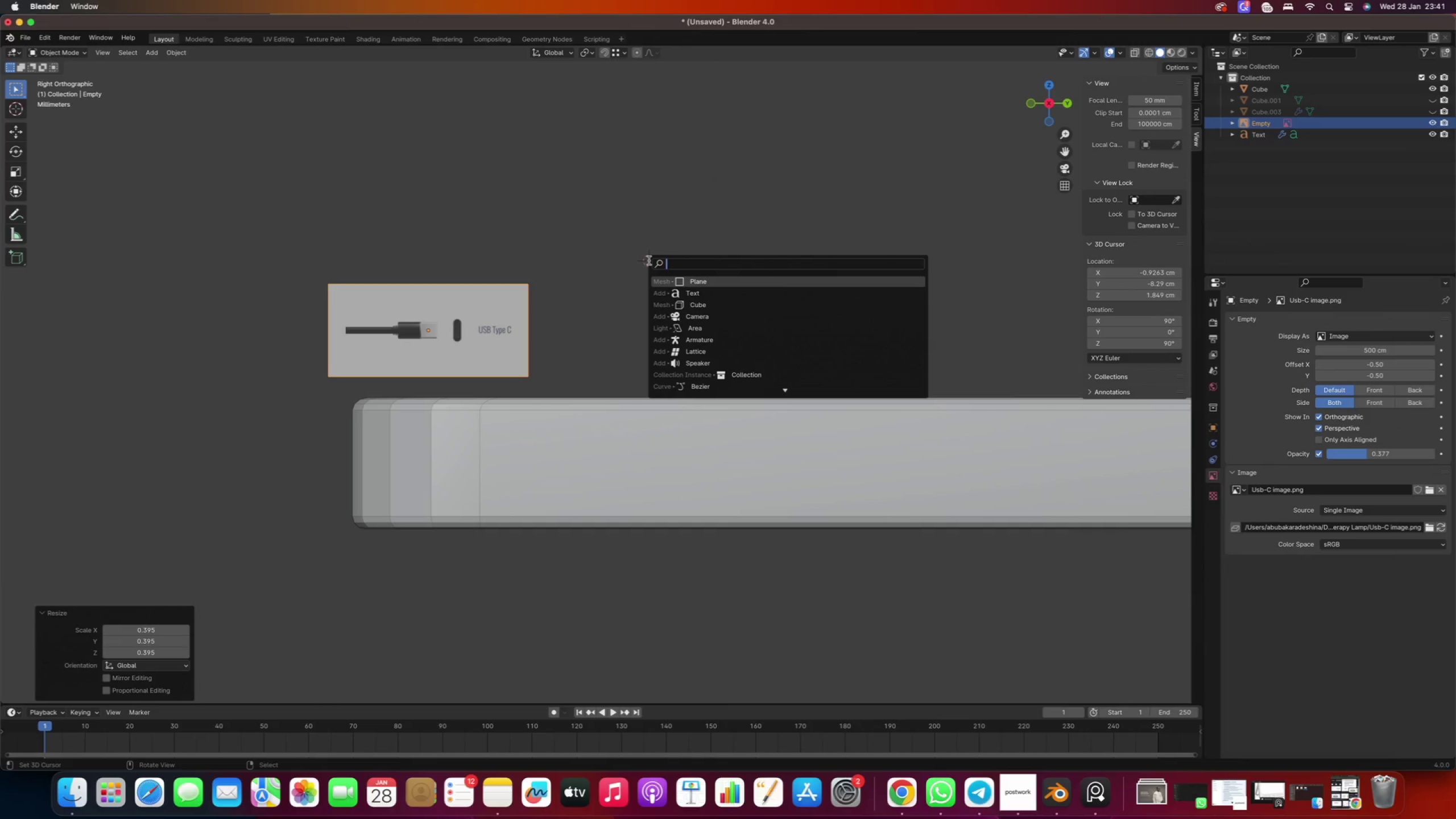 
type(cub)
 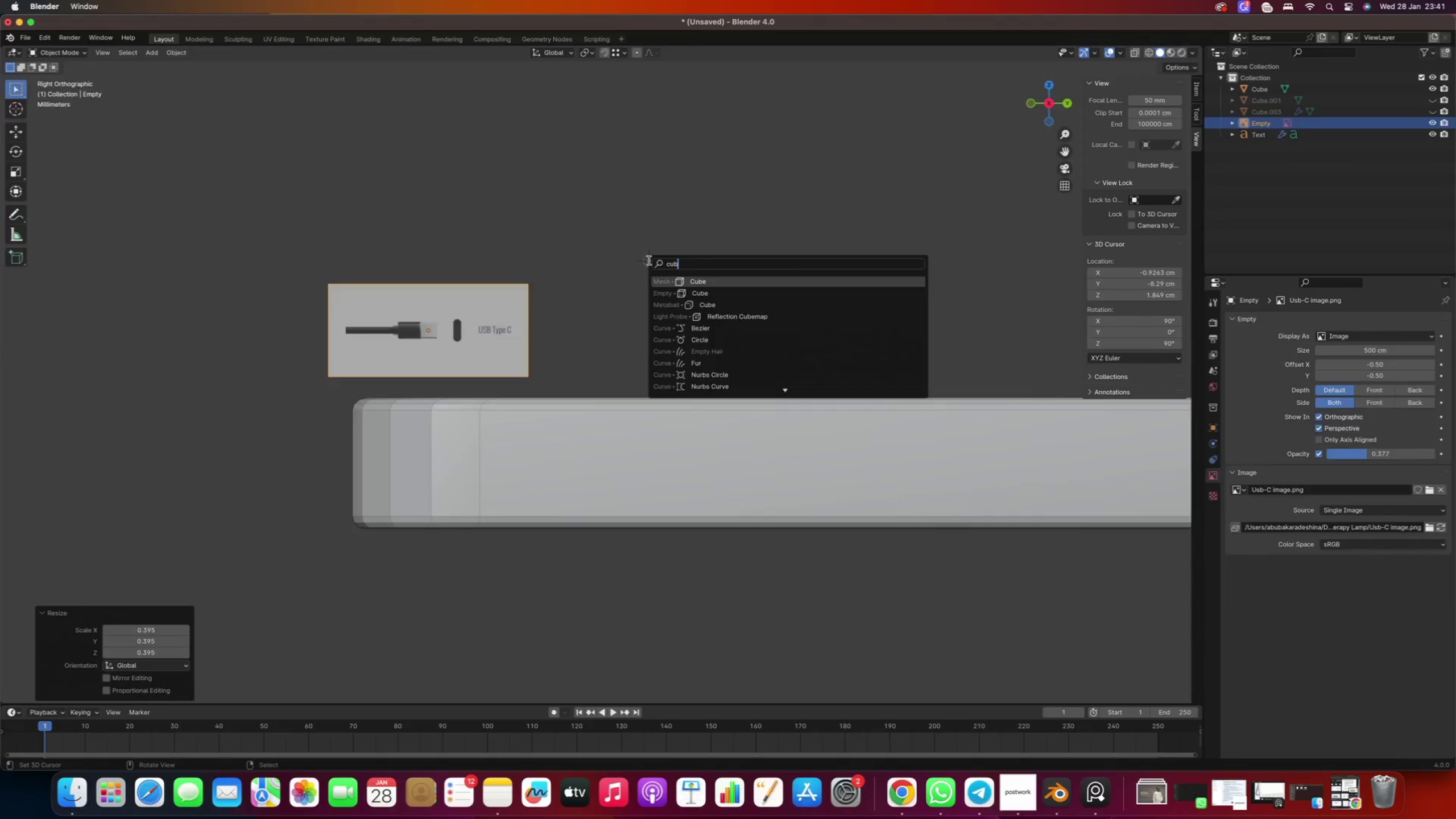 
key(Enter)
 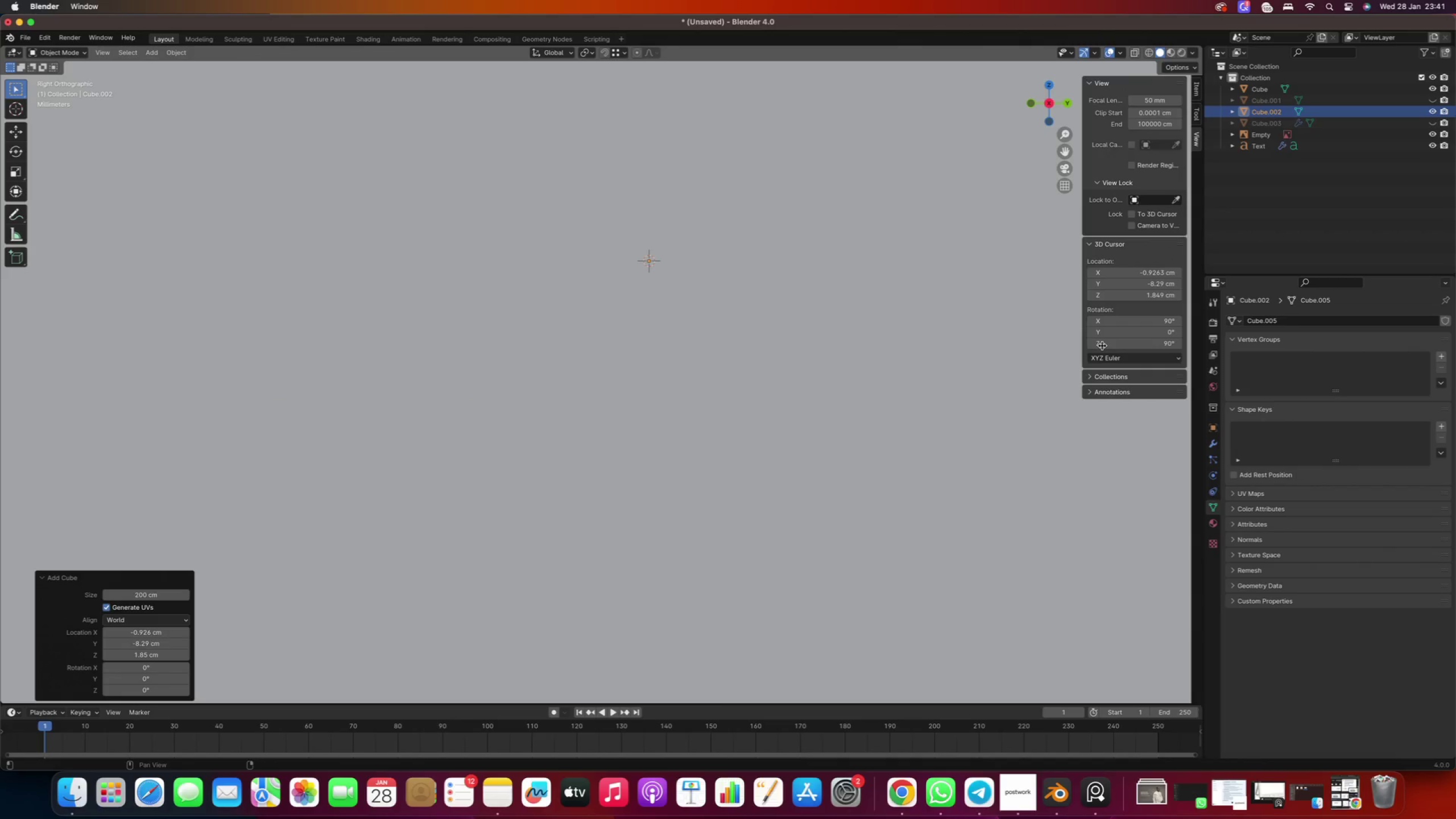 
scroll: coordinate [767, 396], scroll_direction: down, amount: 106.0
 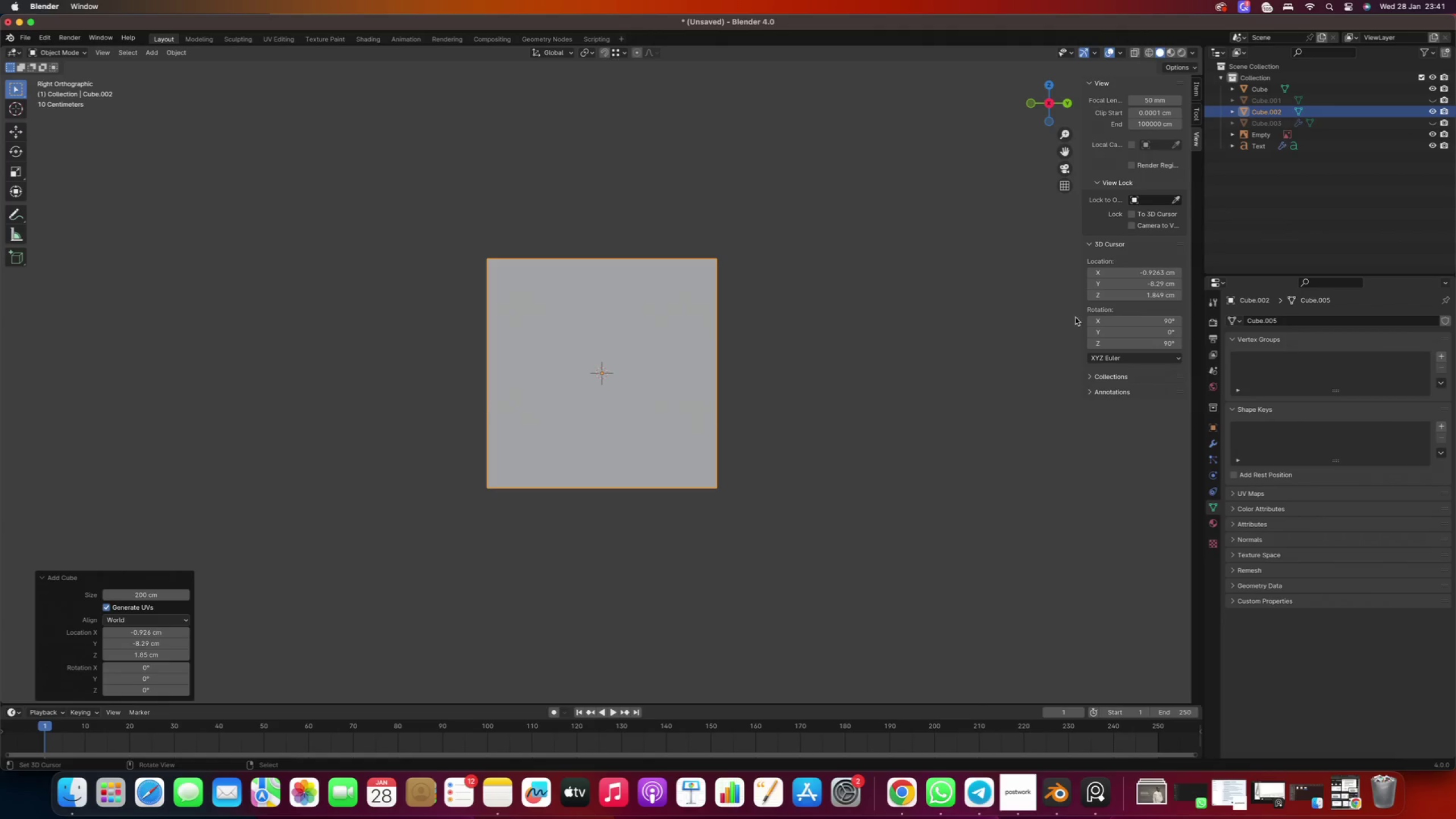 
key(N)
 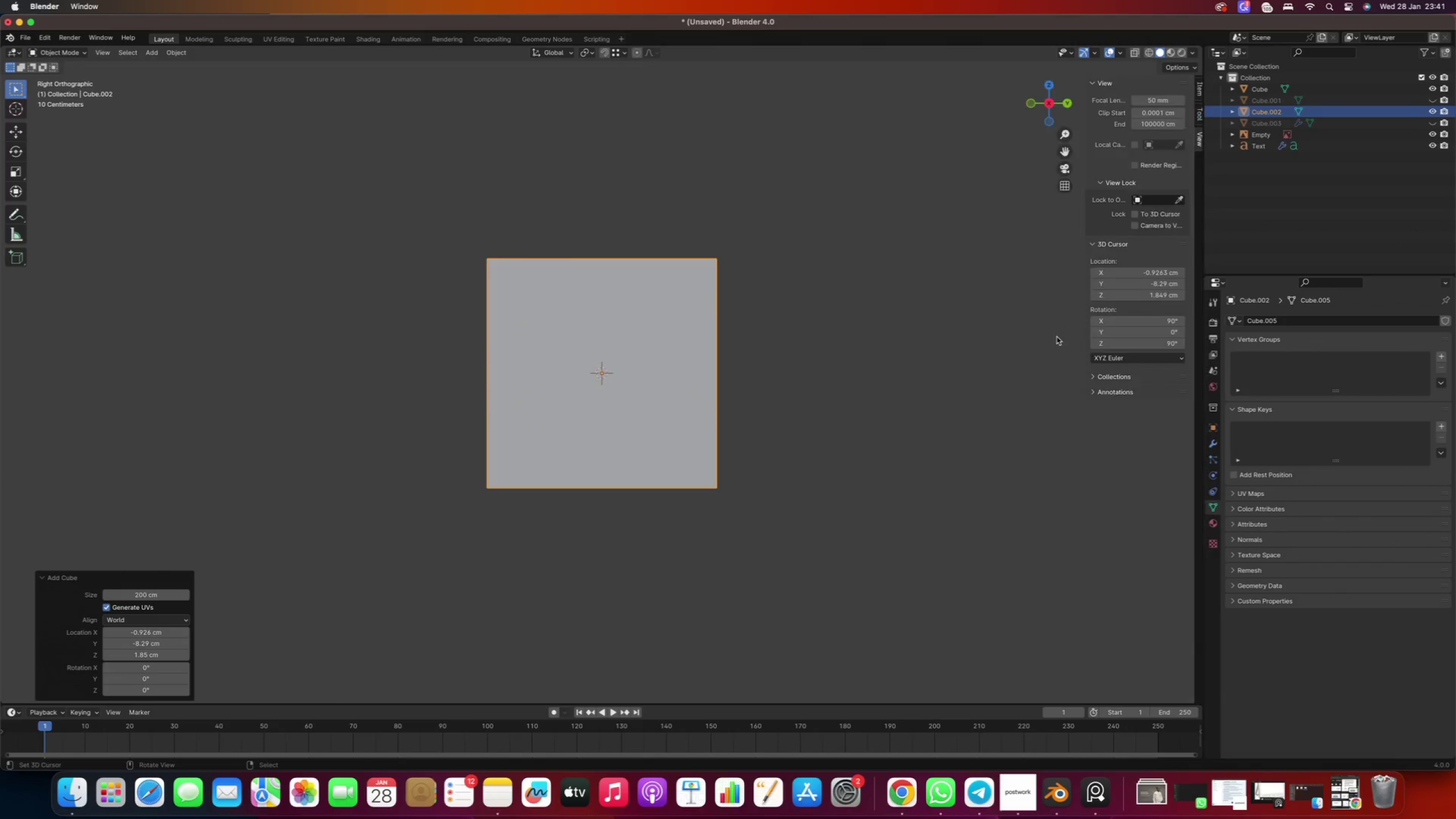 
key(N)
 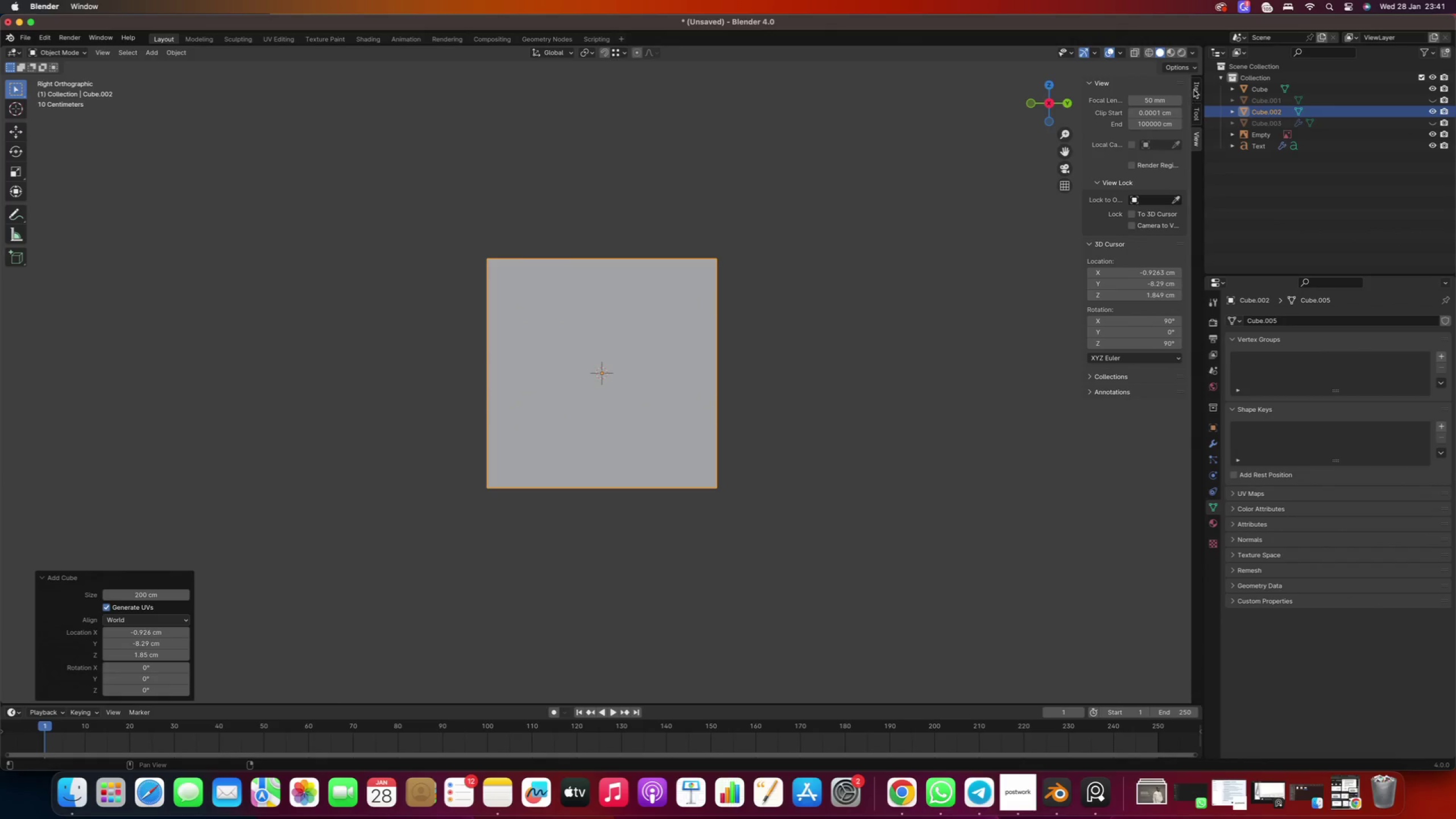 
left_click([1196, 88])
 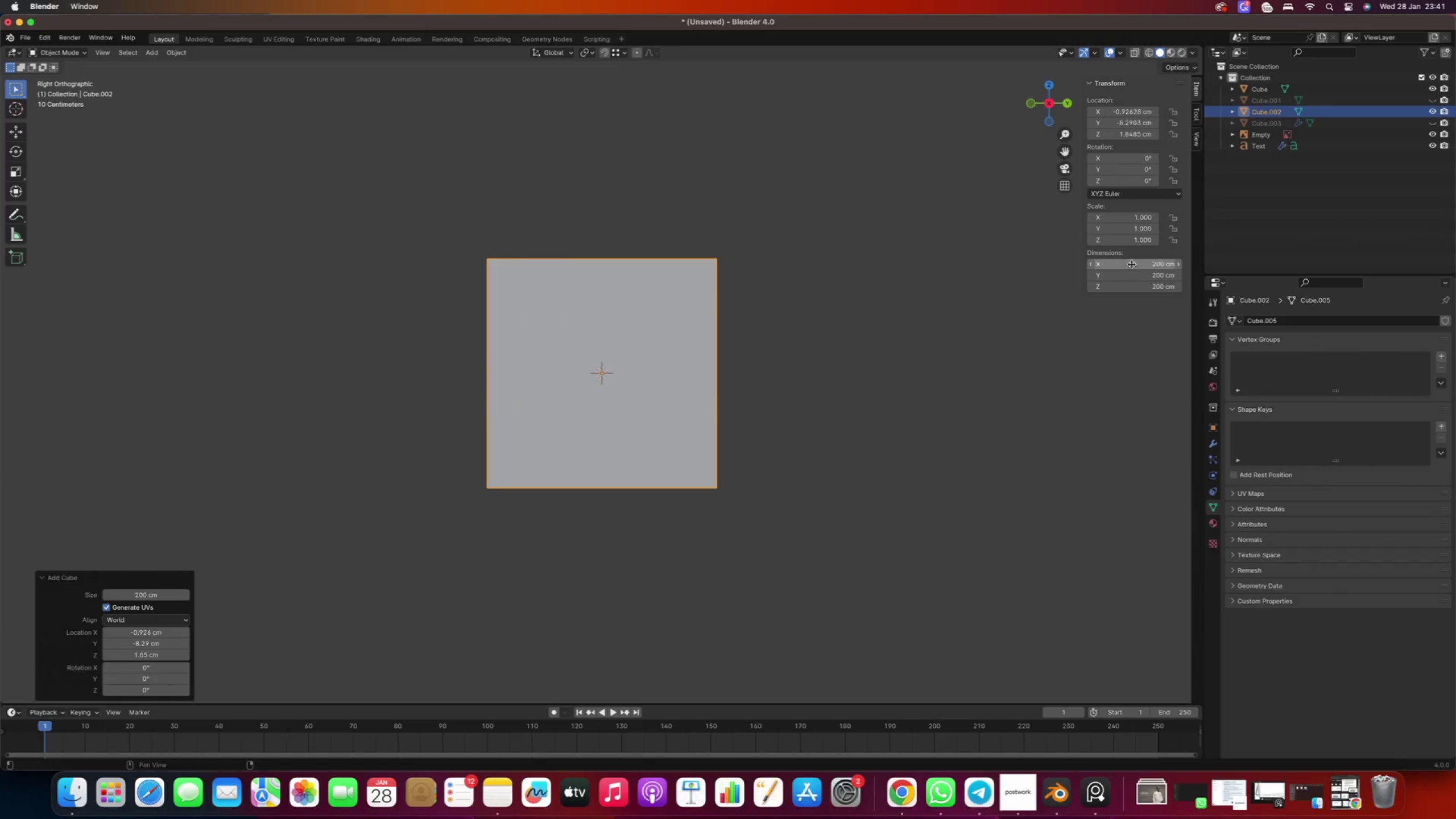 
left_click([1132, 264])
 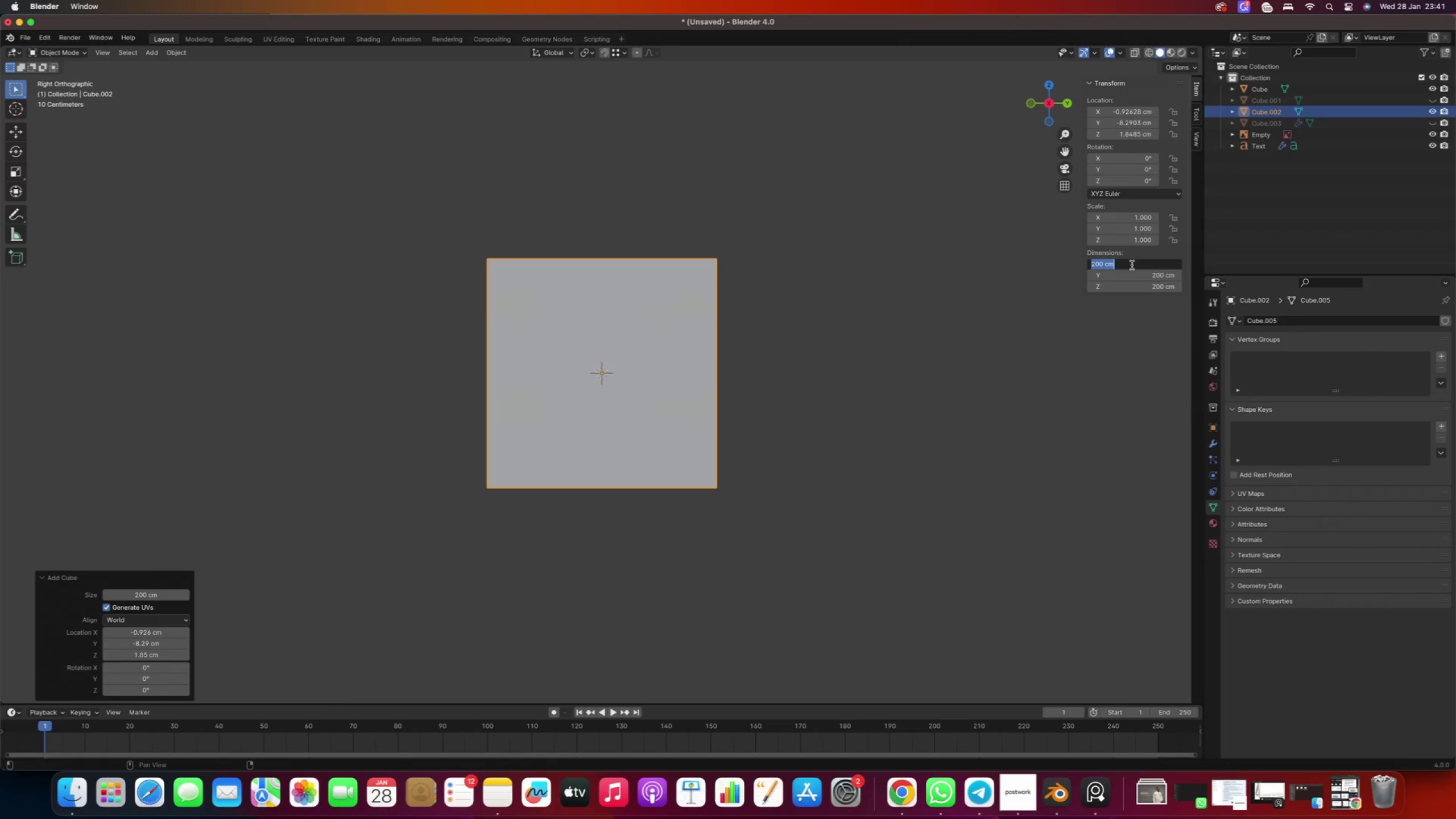 
type(0.834)
 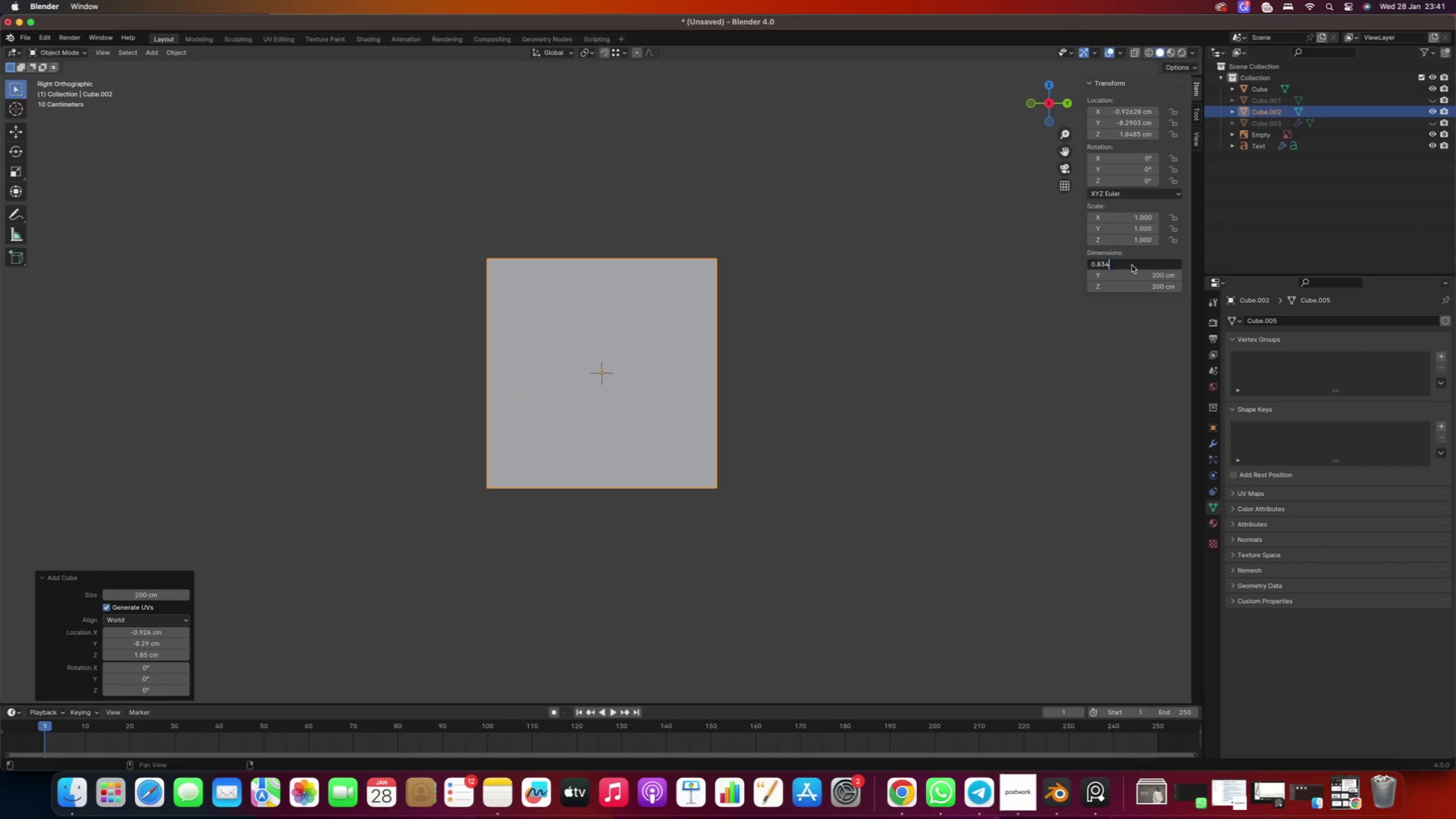 
key(Enter)
 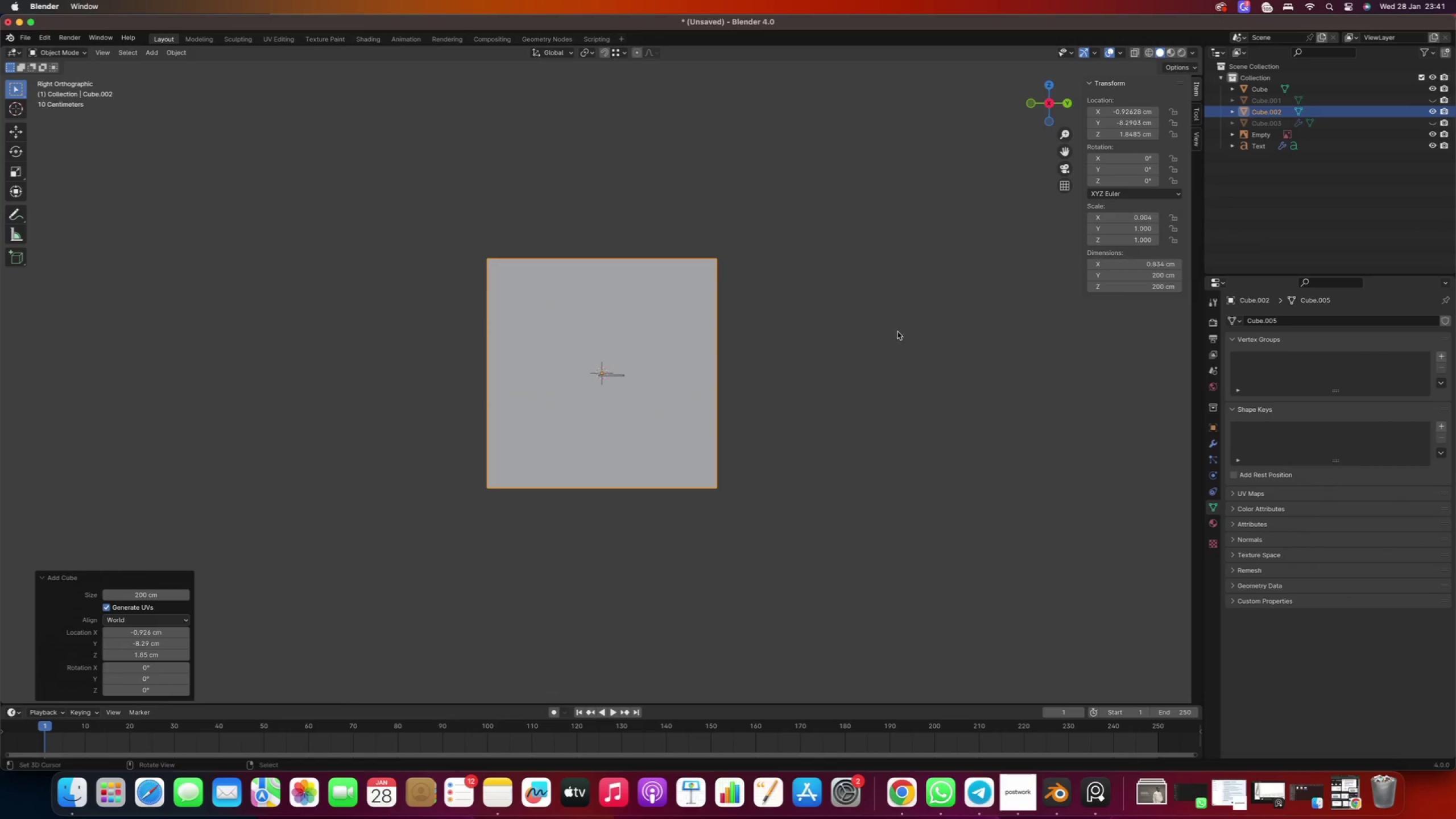 
scroll: coordinate [552, 380], scroll_direction: up, amount: 15.0
 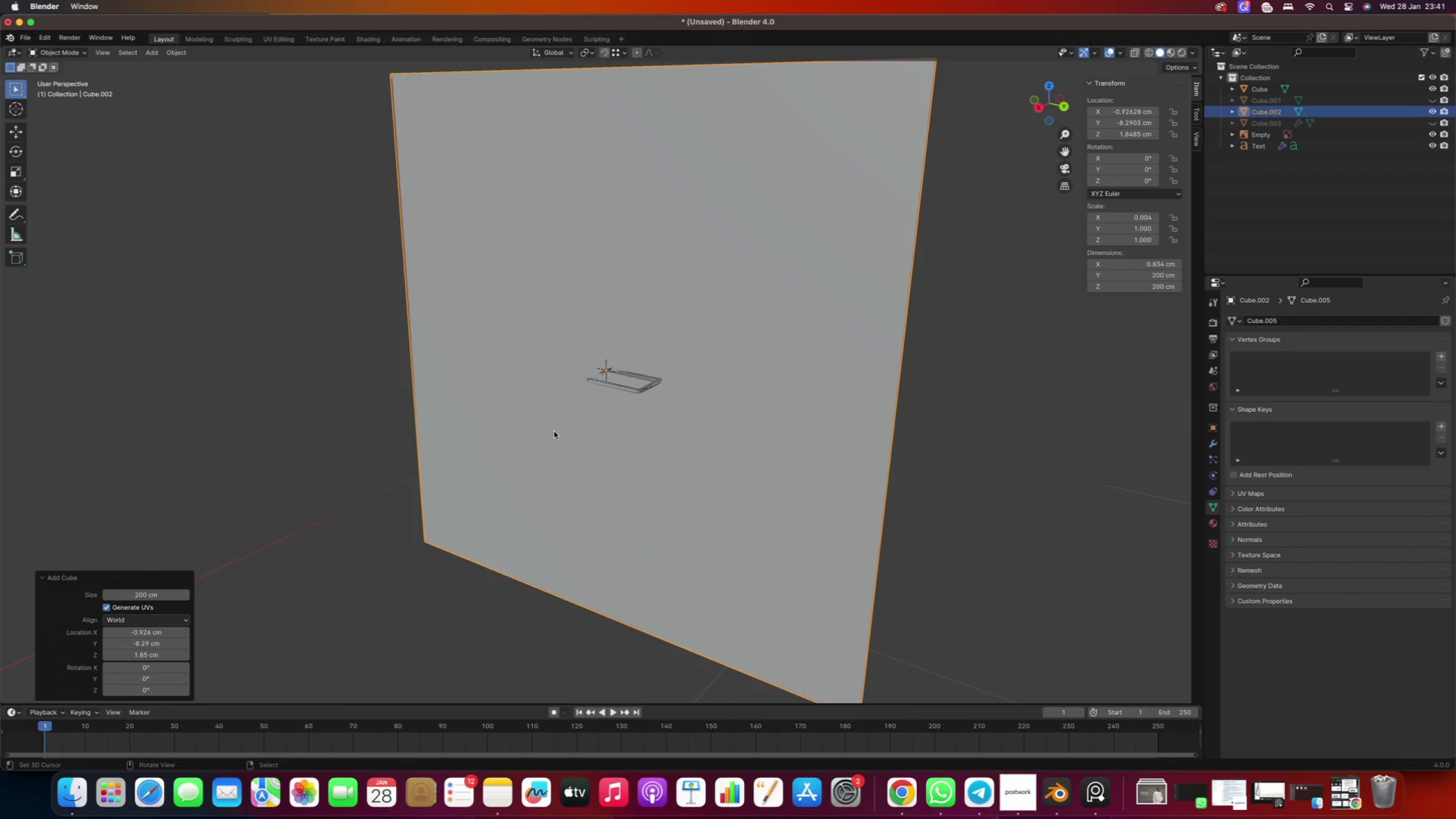 
scroll: coordinate [640, 424], scroll_direction: down, amount: 2.0
 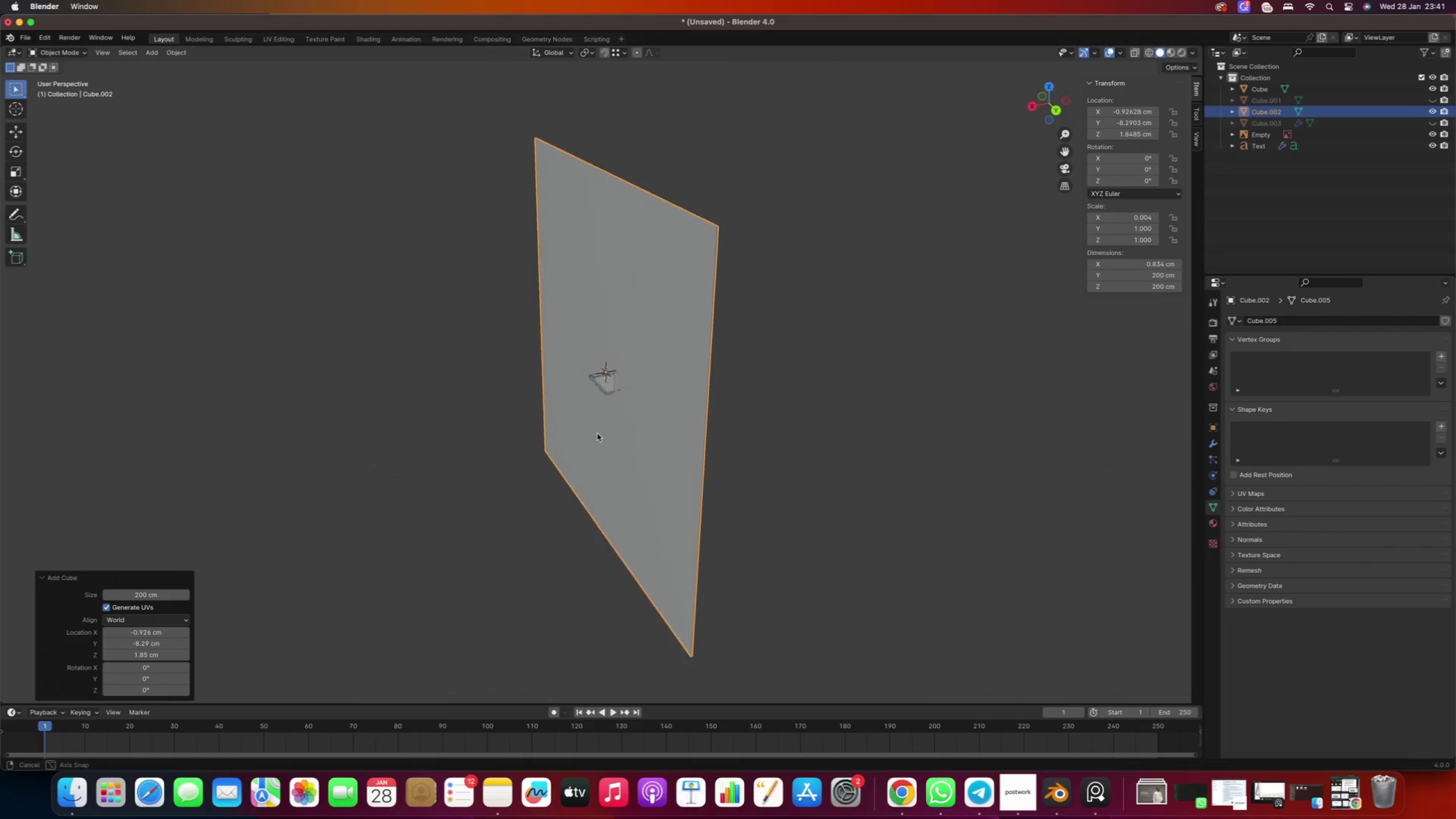 
scroll: coordinate [598, 374], scroll_direction: up, amount: 2.0
 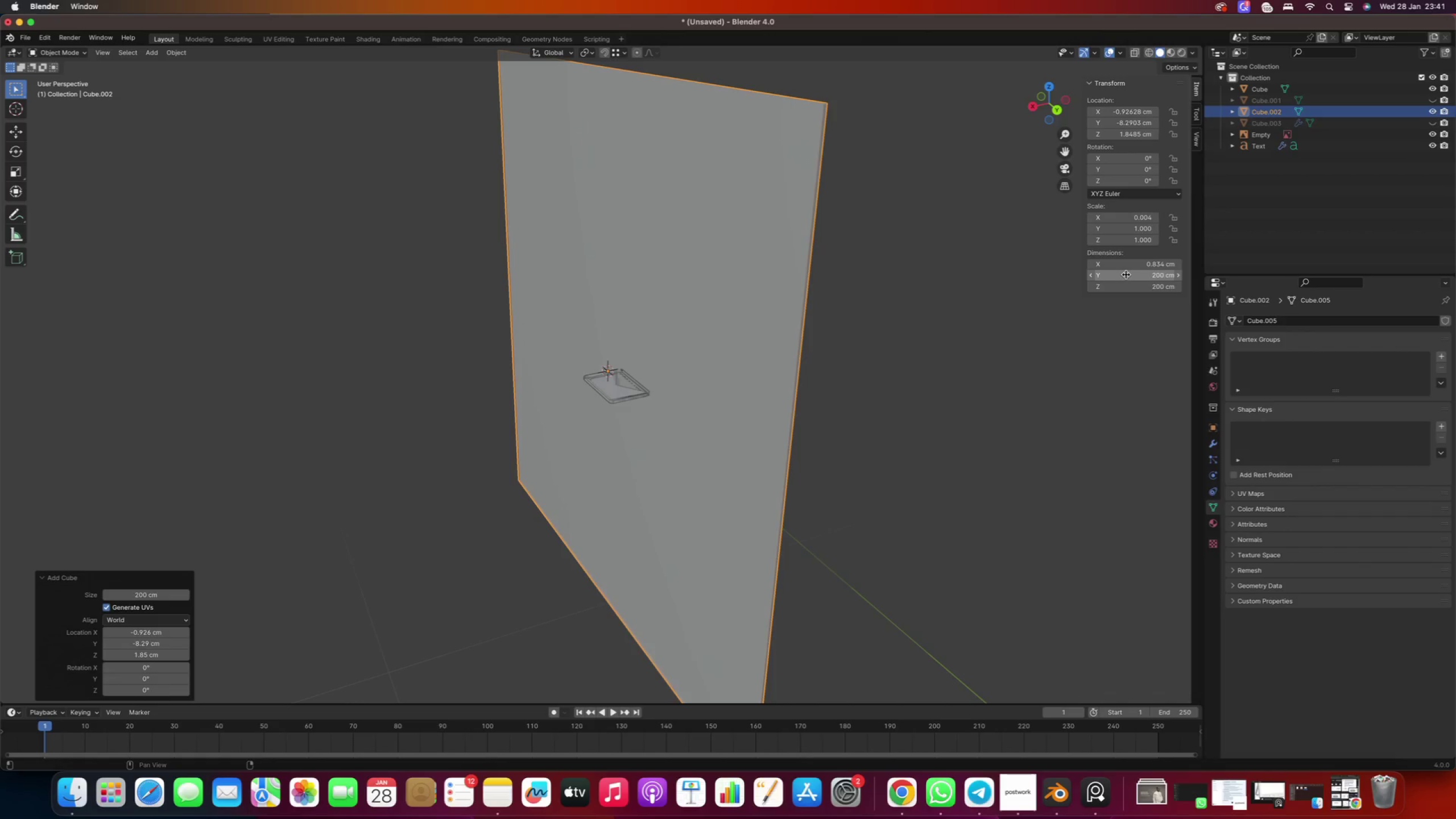 
left_click([1130, 277])
 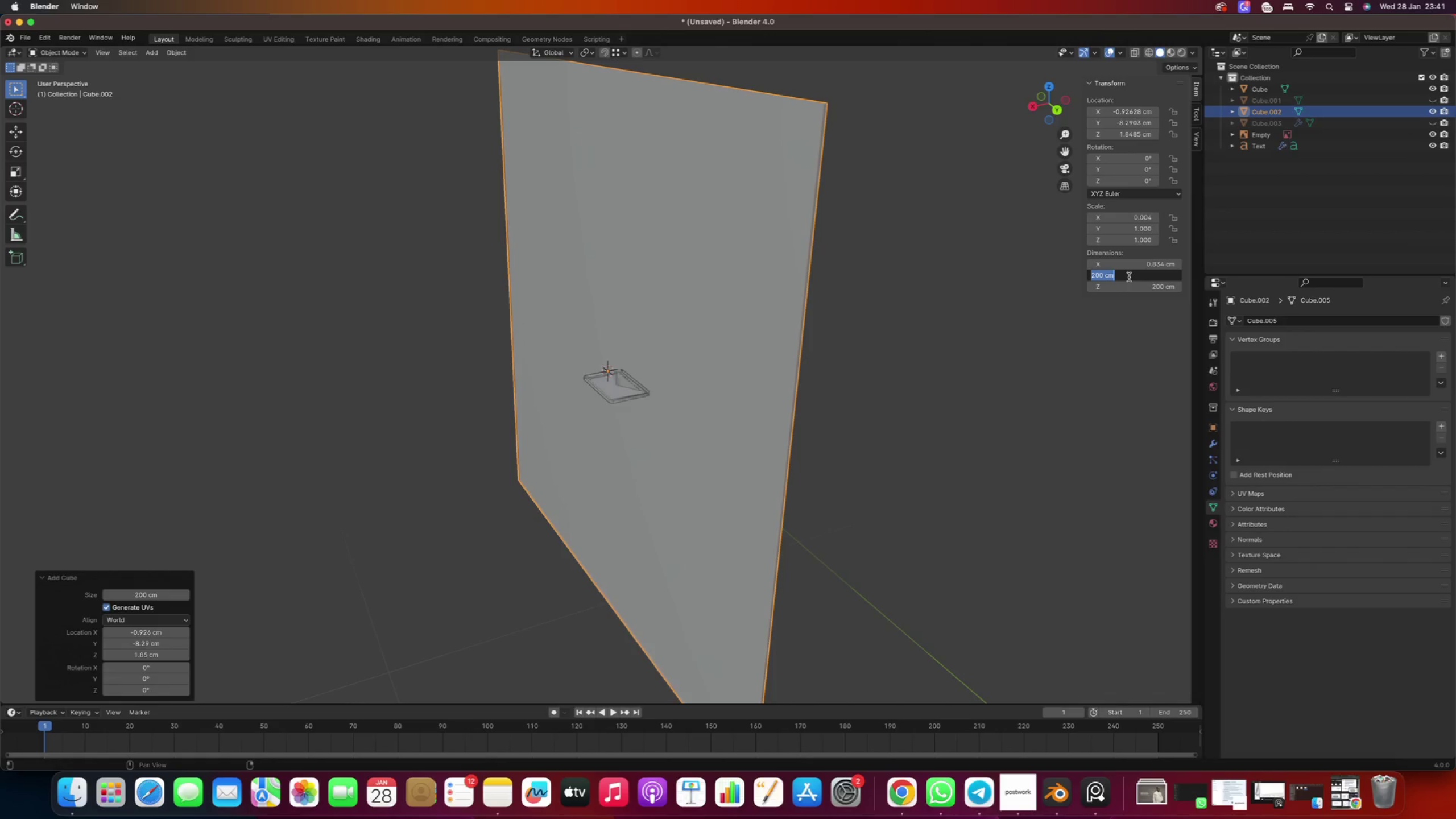 
type(0.834)
 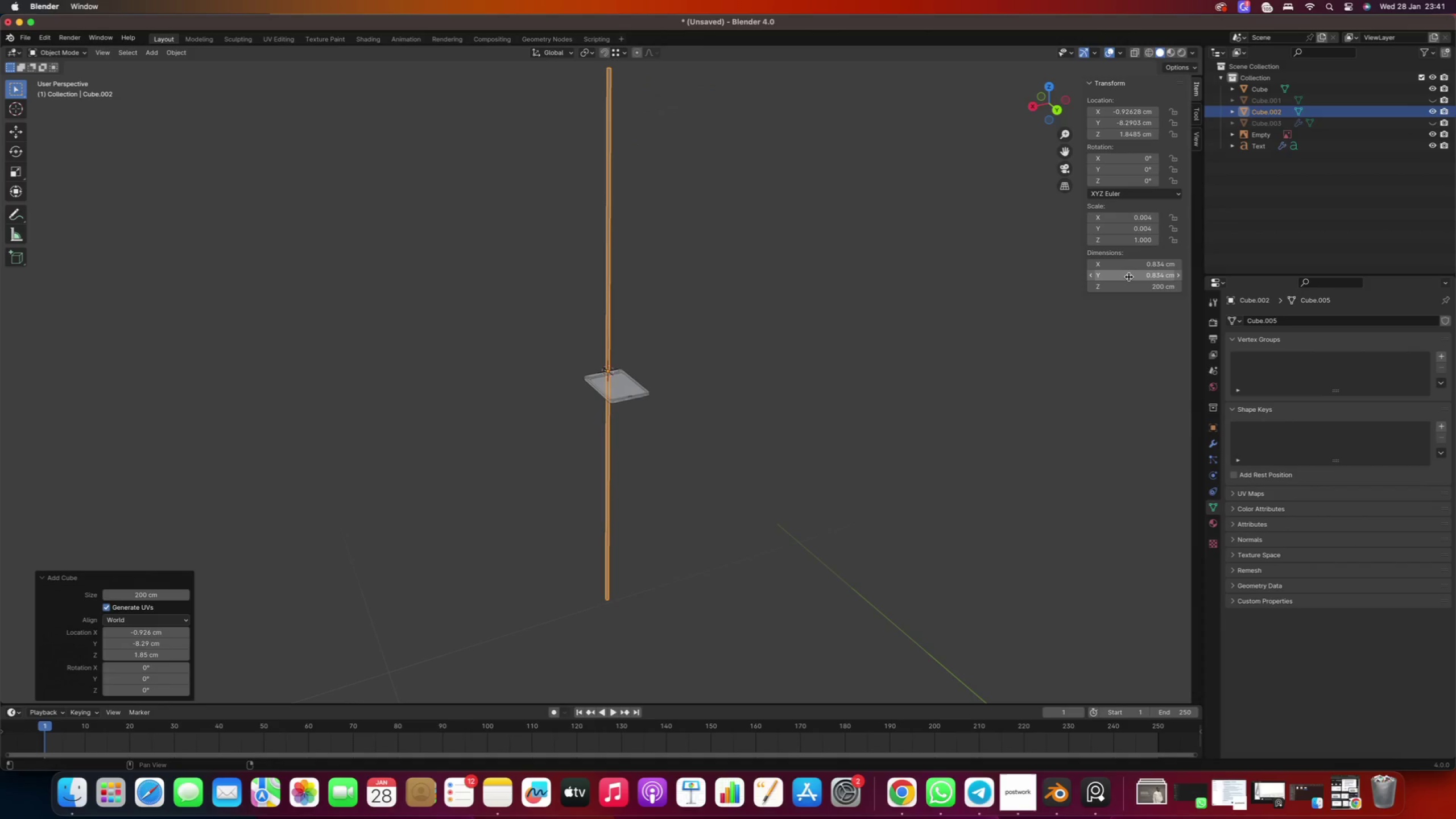 
key(Enter)
 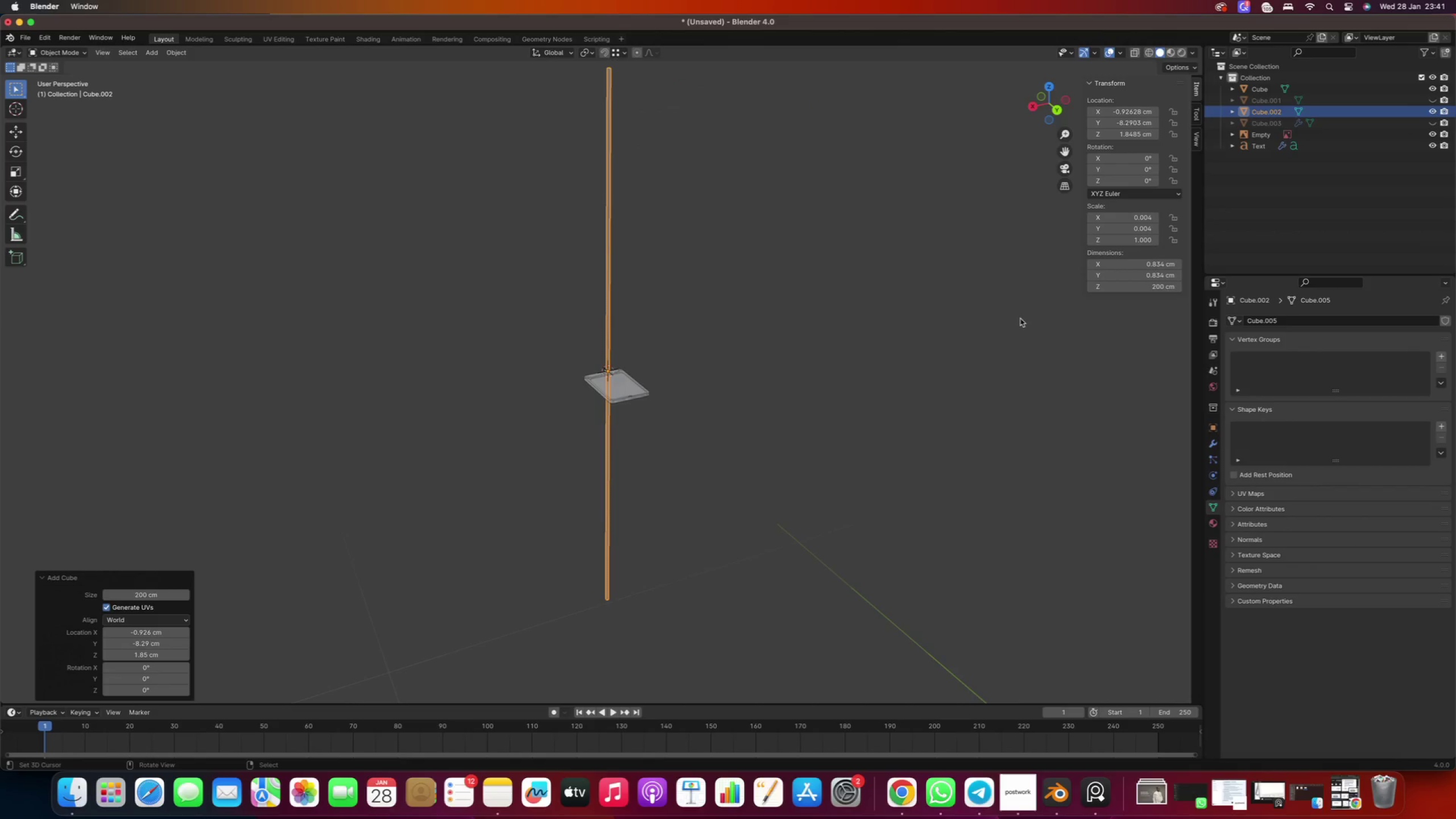 
key(Numpad1)
 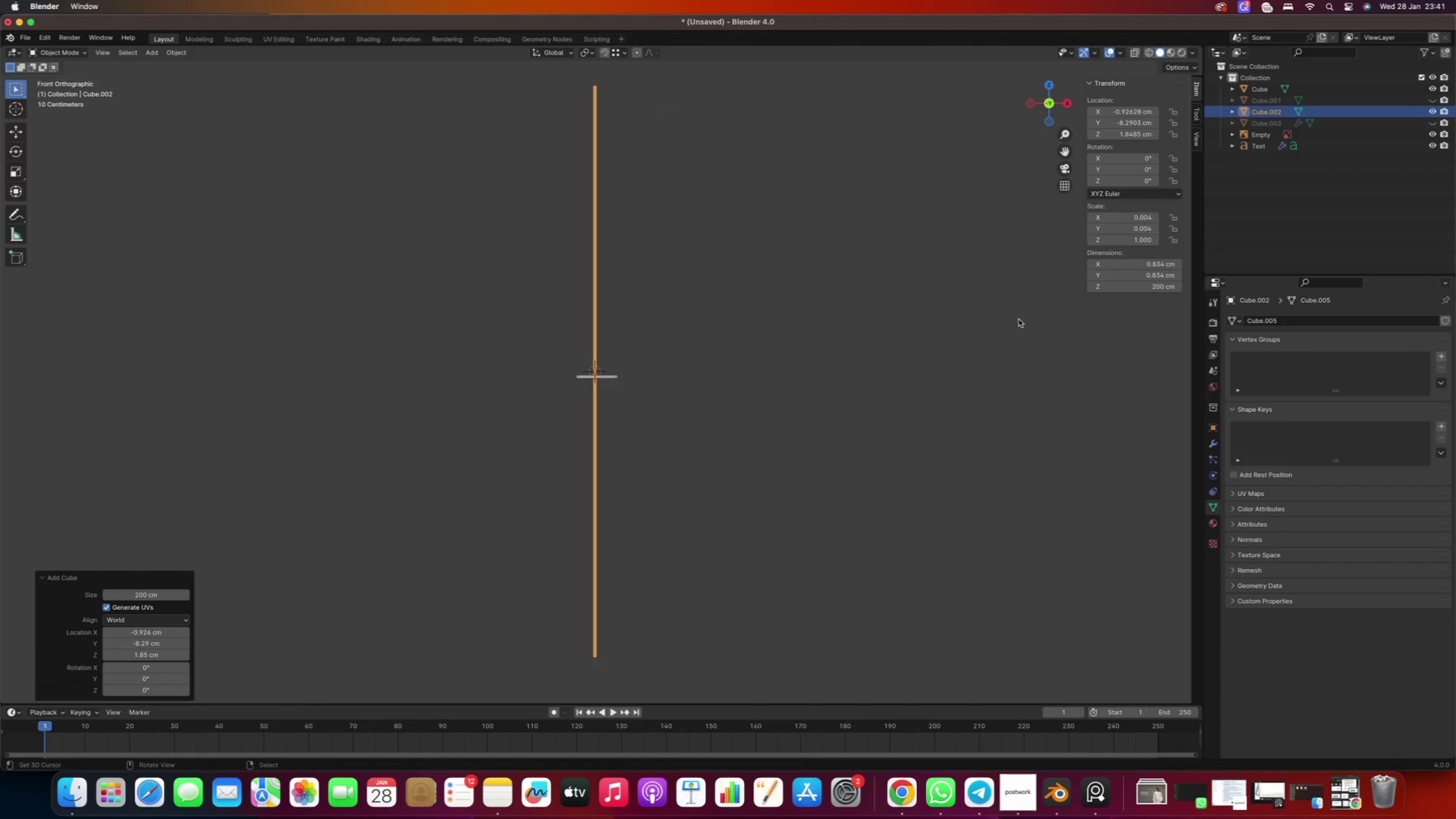 
scroll: coordinate [514, 408], scroll_direction: up, amount: 39.0
 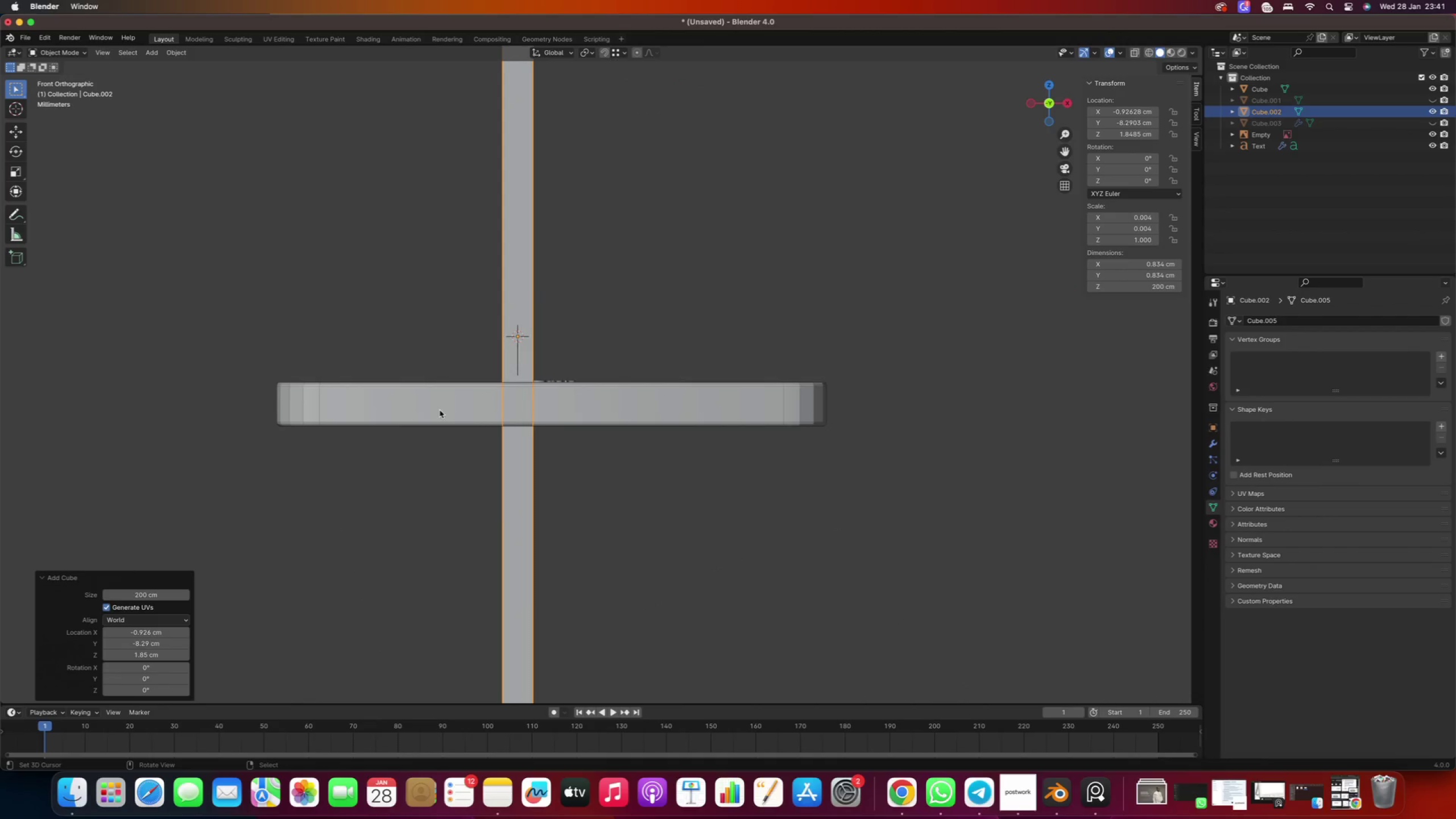 
scroll: coordinate [440, 415], scroll_direction: down, amount: 43.0
 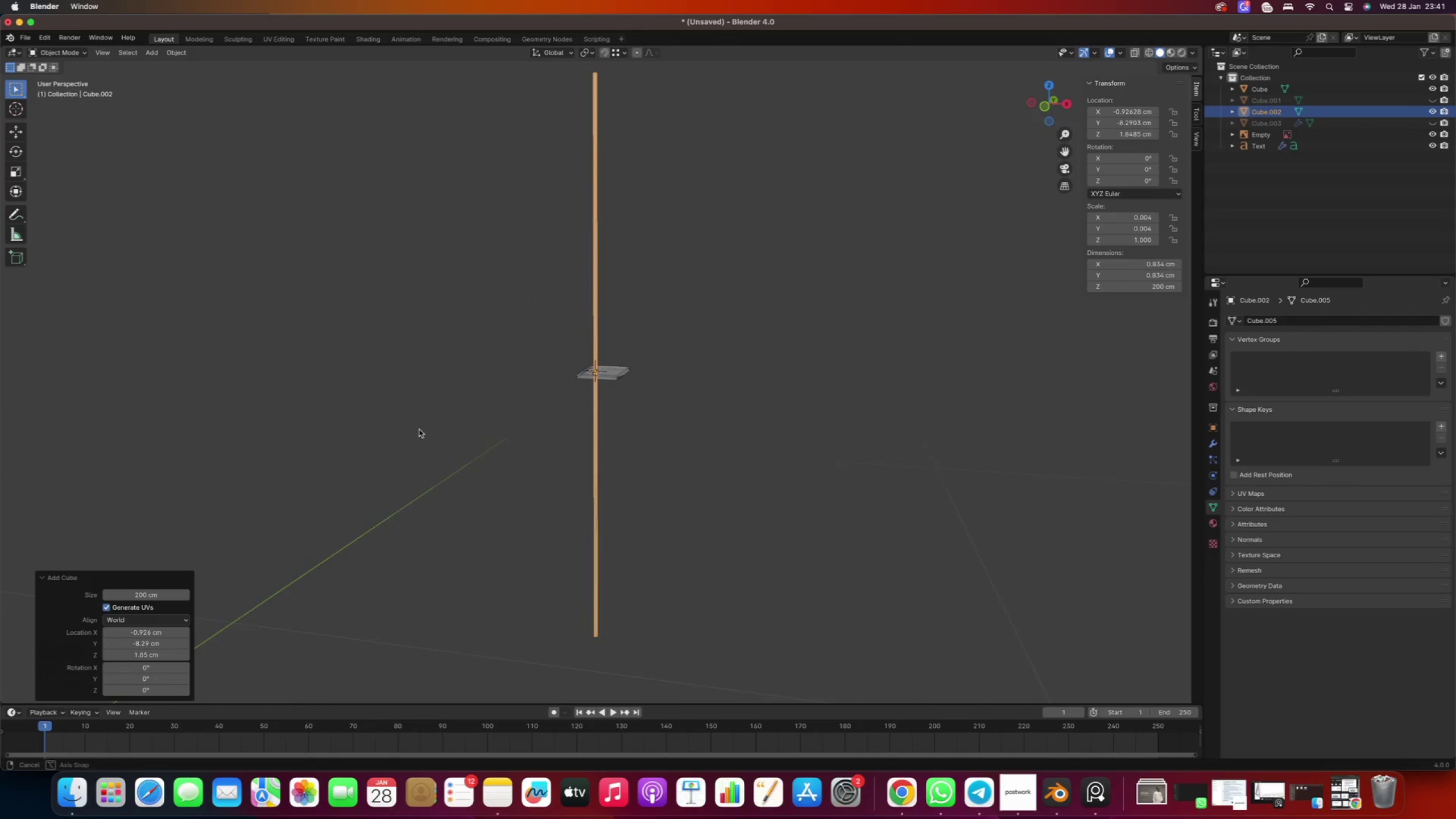 
scroll: coordinate [569, 402], scroll_direction: up, amount: 5.0
 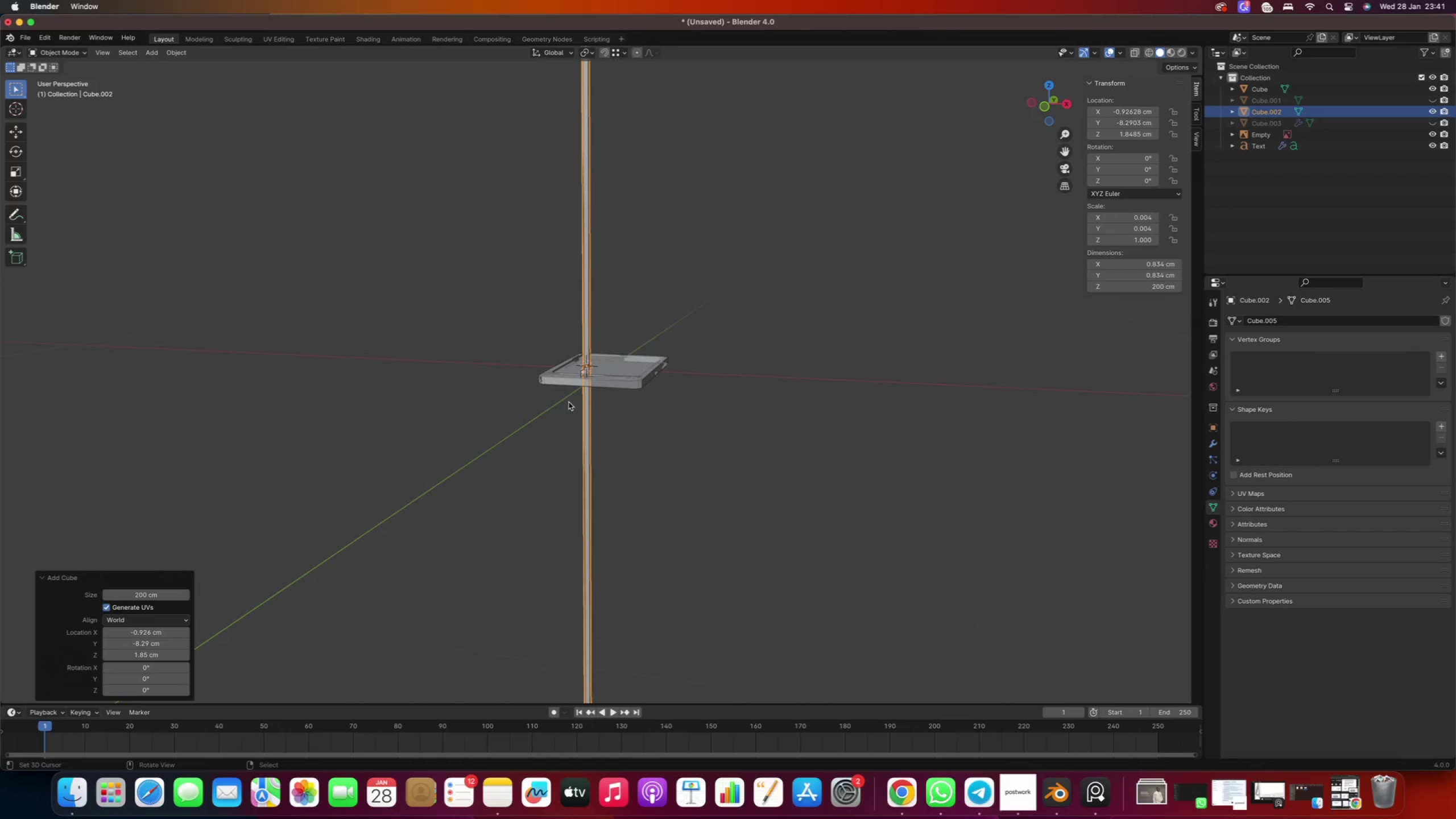 
key(Slash)
 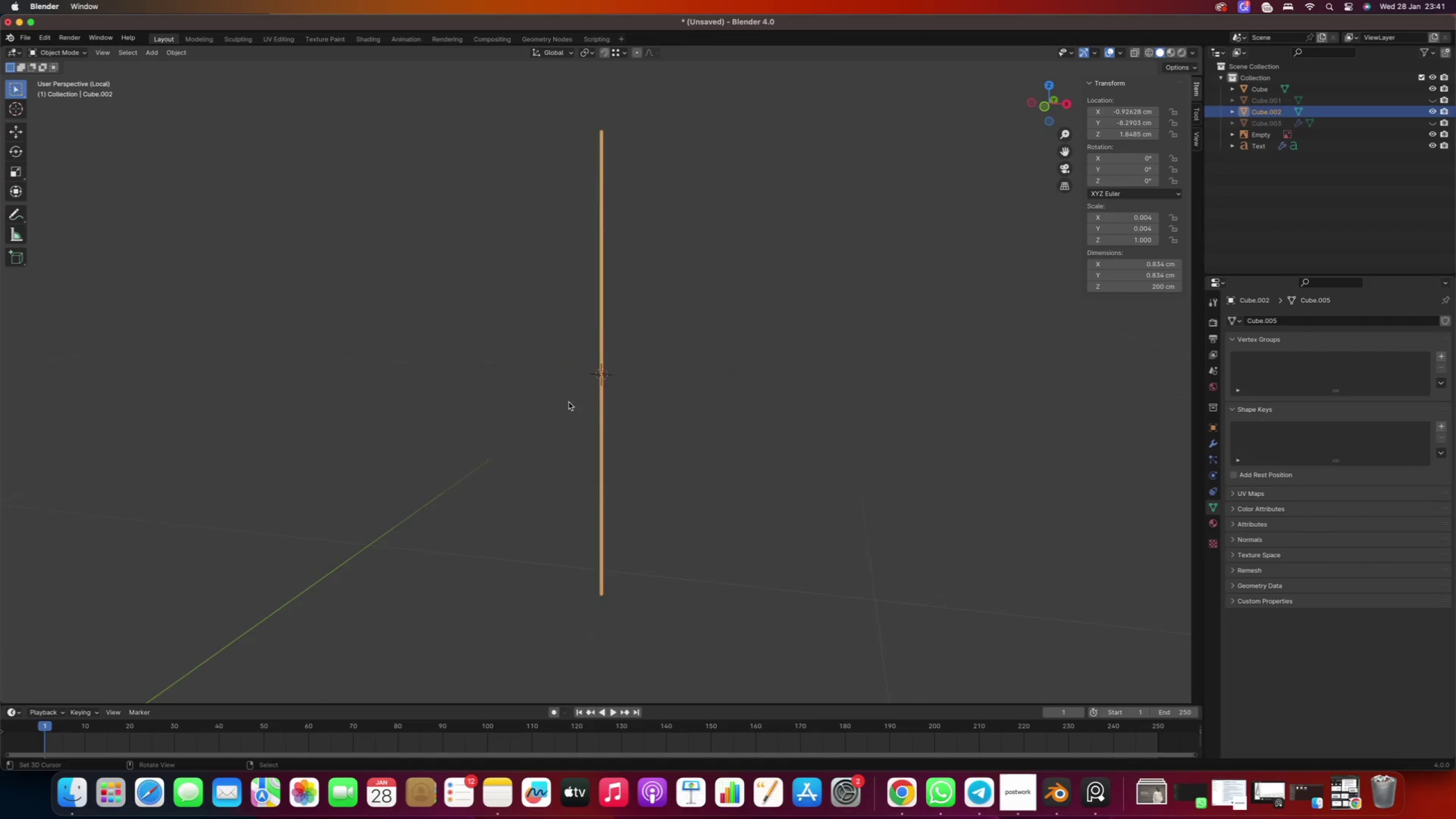 
key(Slash)
 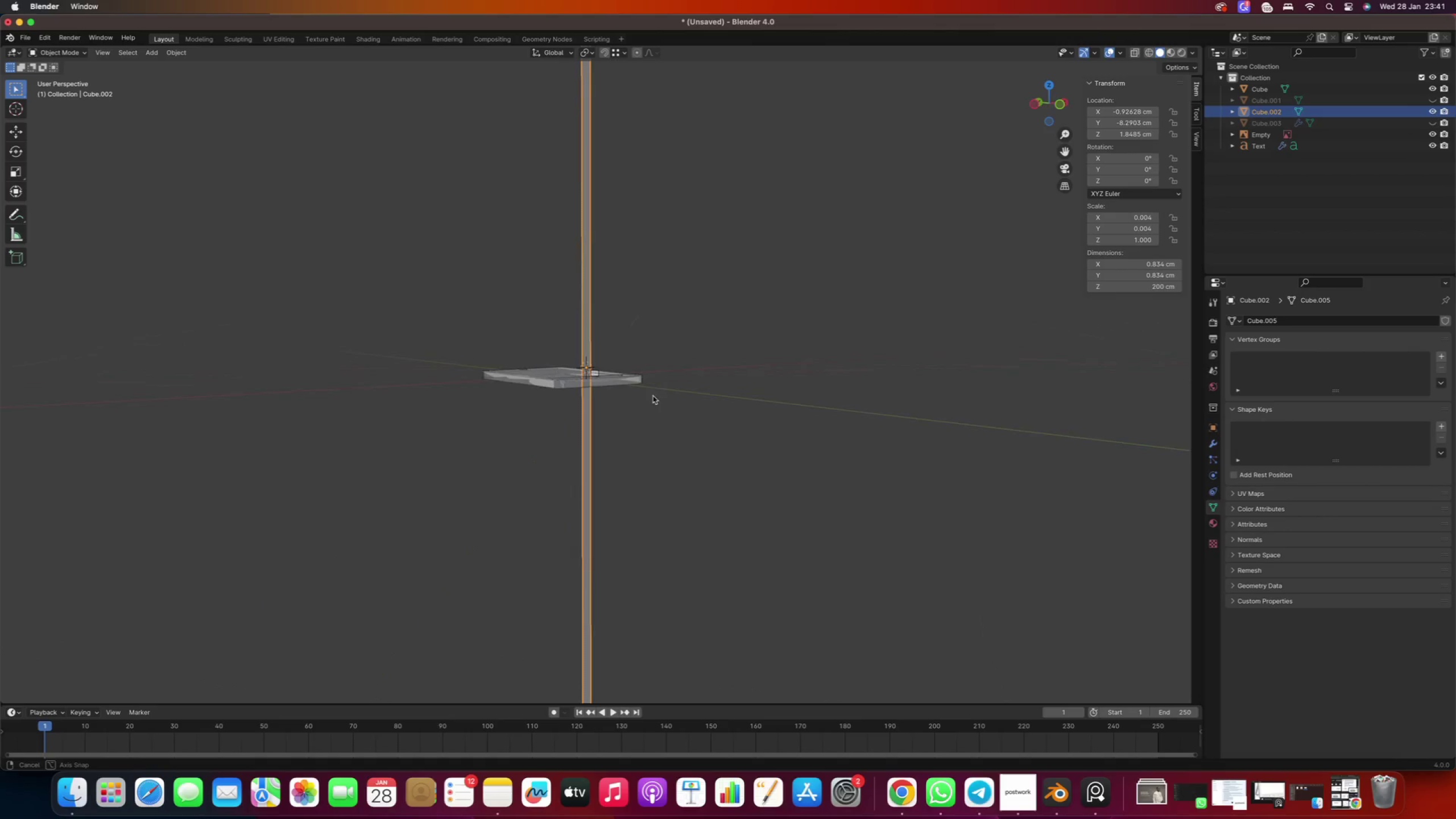 
scroll: coordinate [569, 390], scroll_direction: up, amount: 24.0
 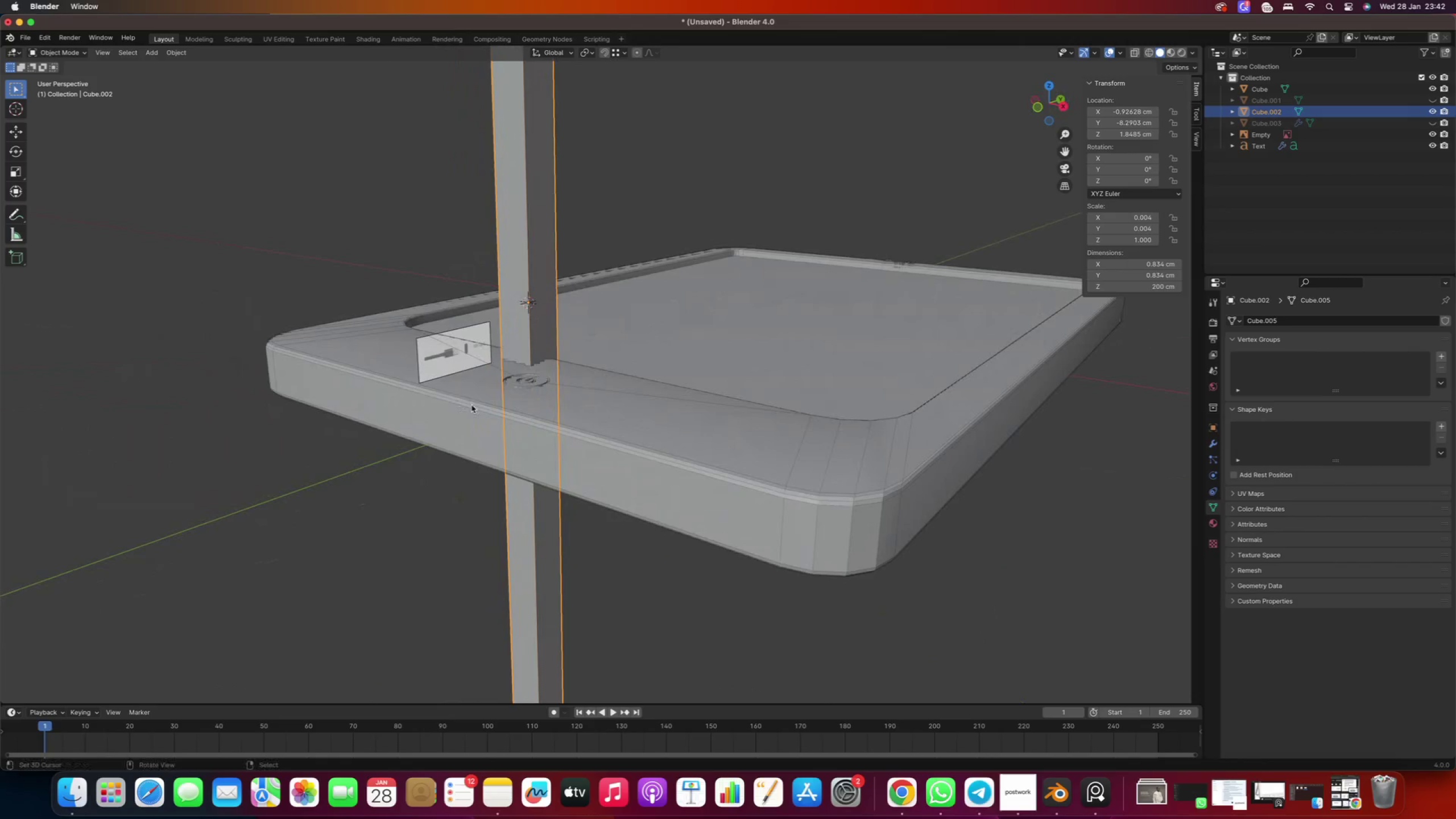 
key(Numpad1)
 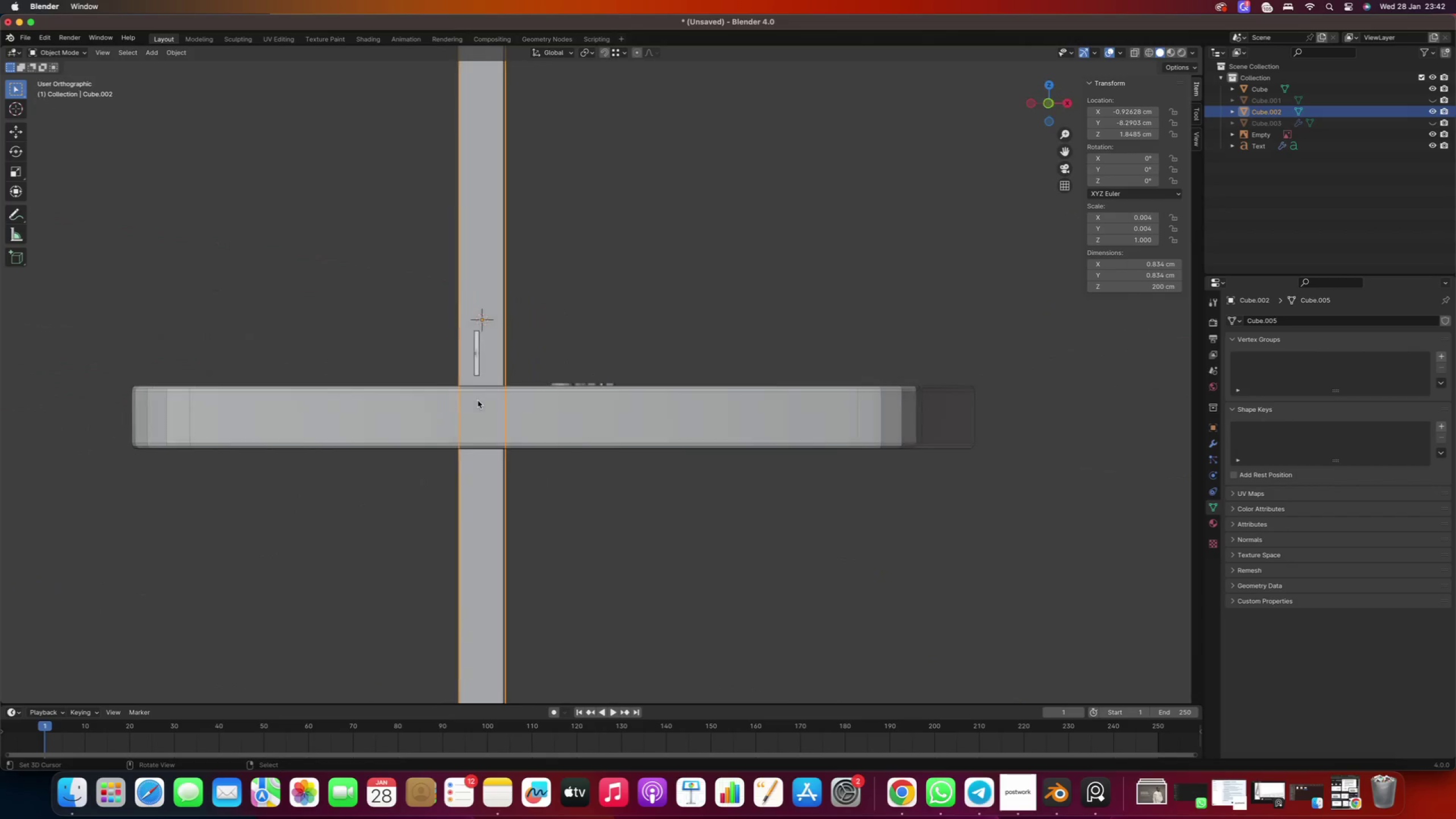 
key(Numpad3)
 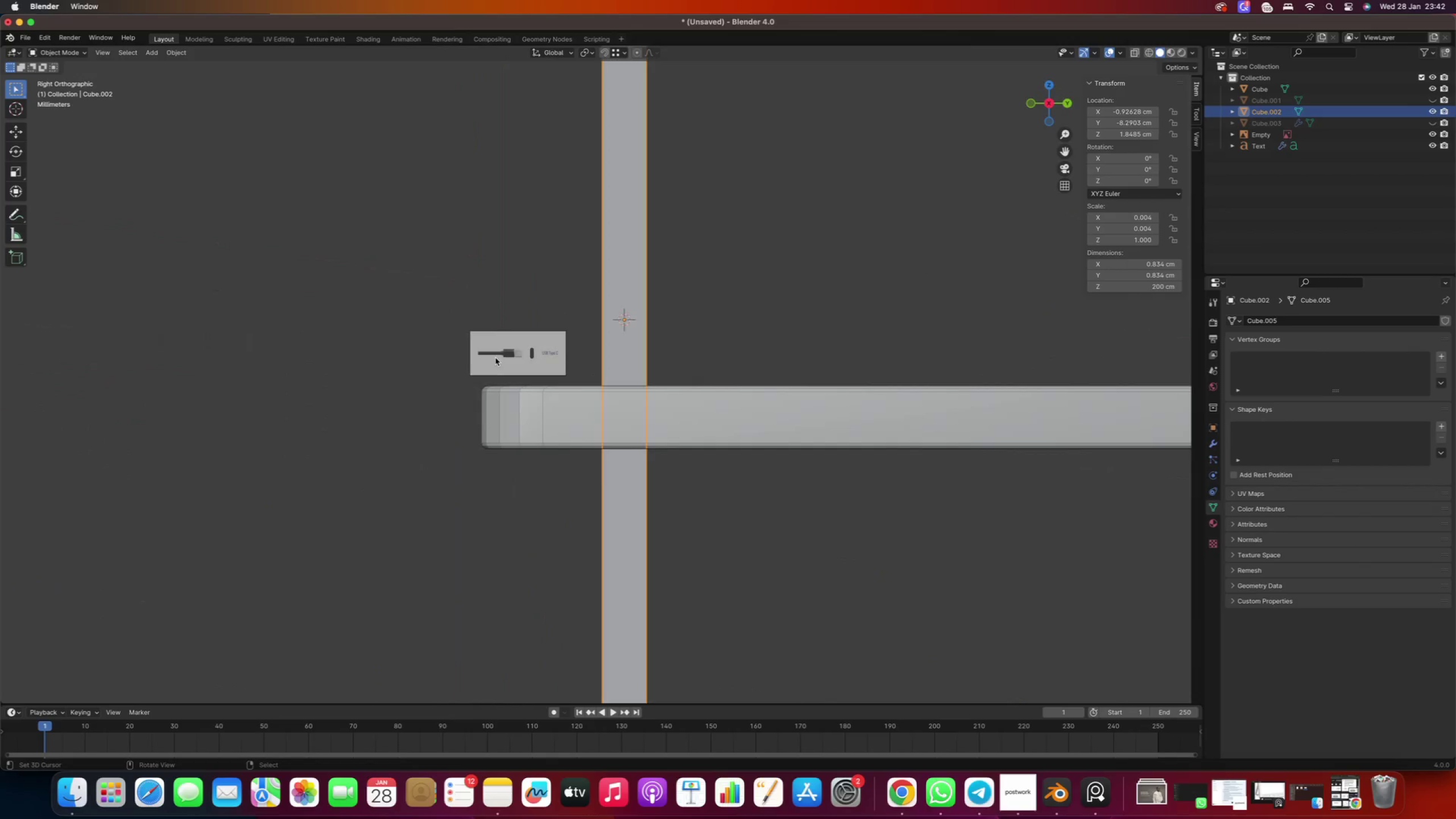 
scroll: coordinate [506, 400], scroll_direction: up, amount: 10.0
 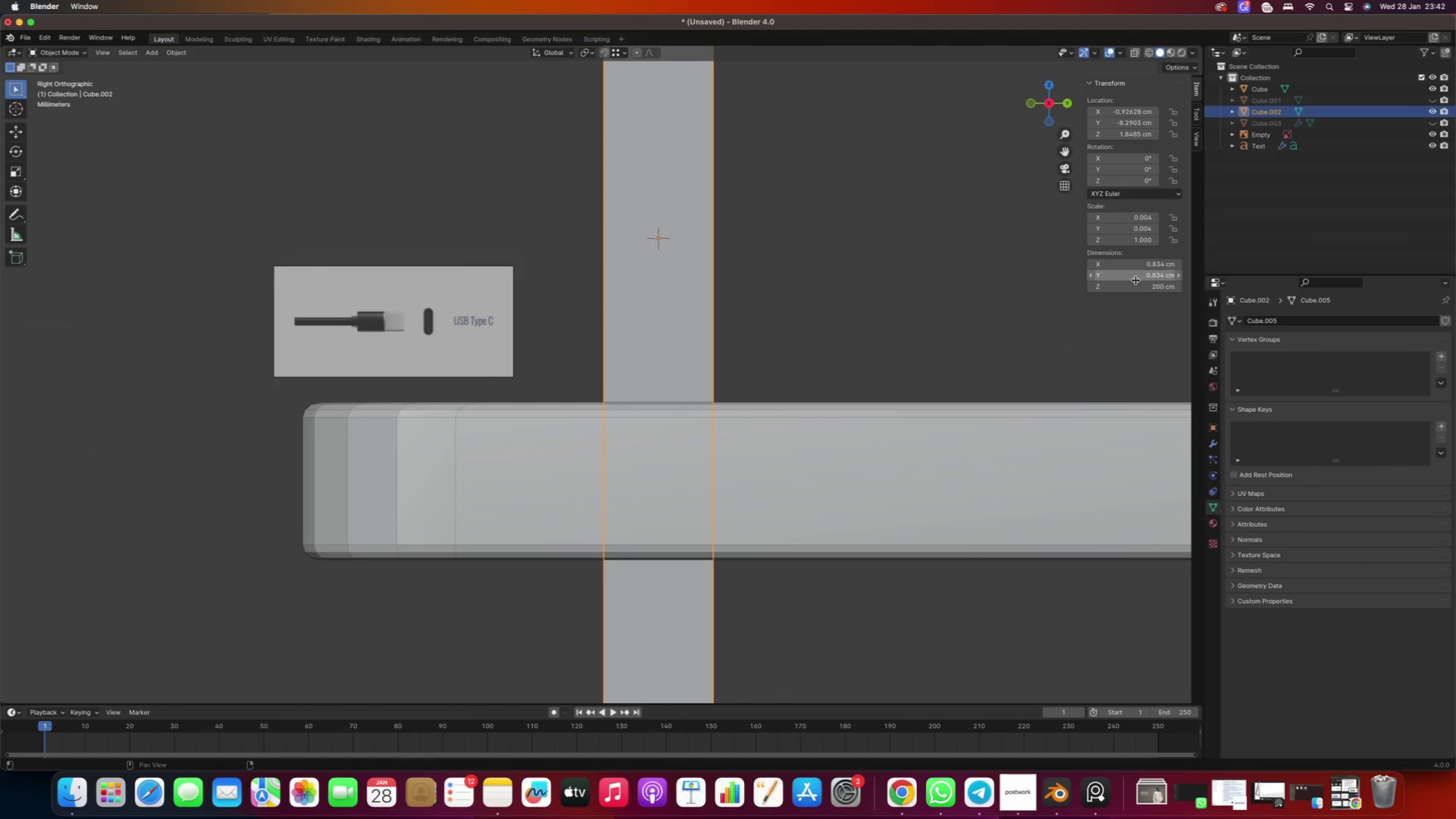 
left_click([1138, 283])
 